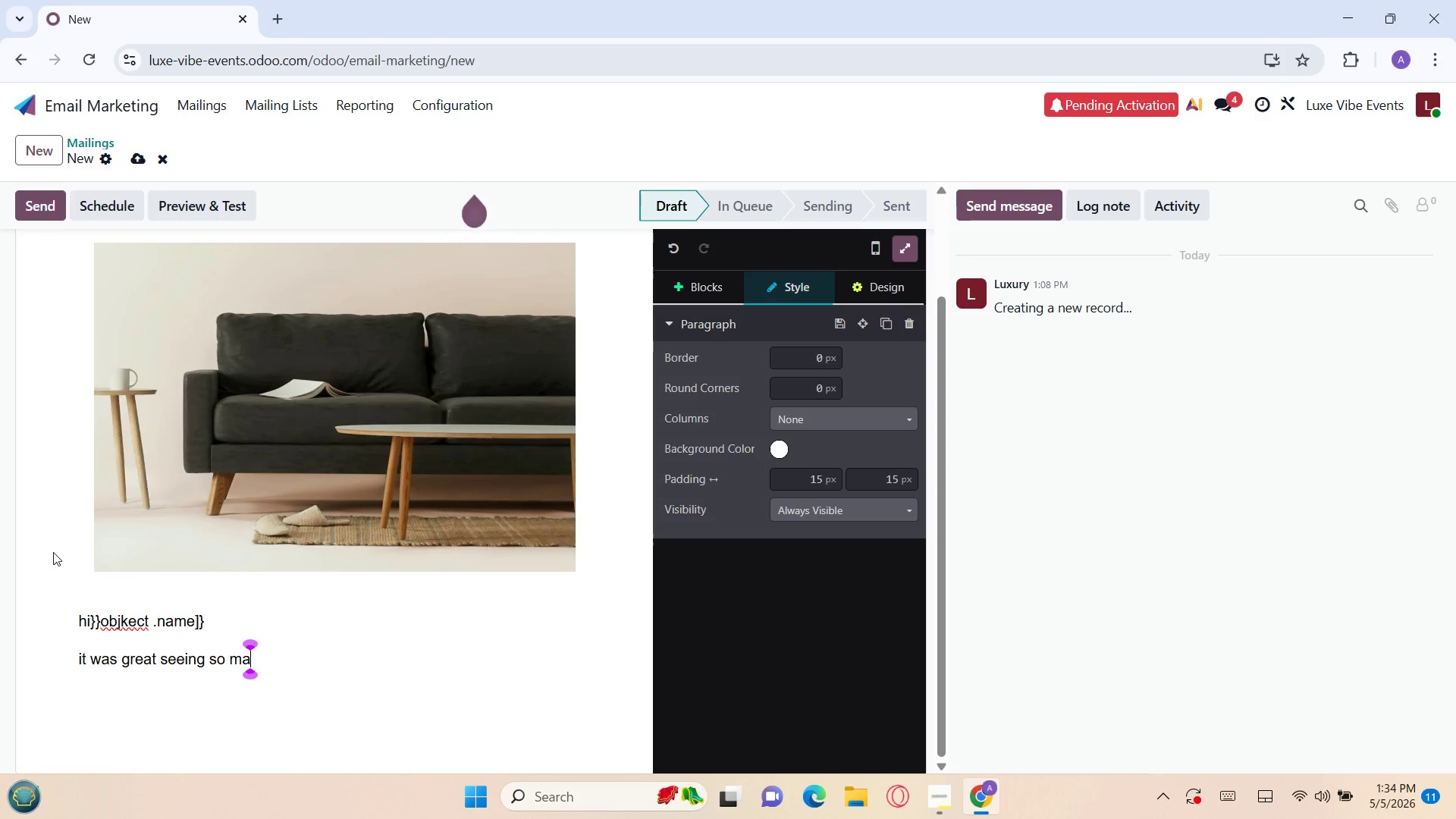 
key(V)
 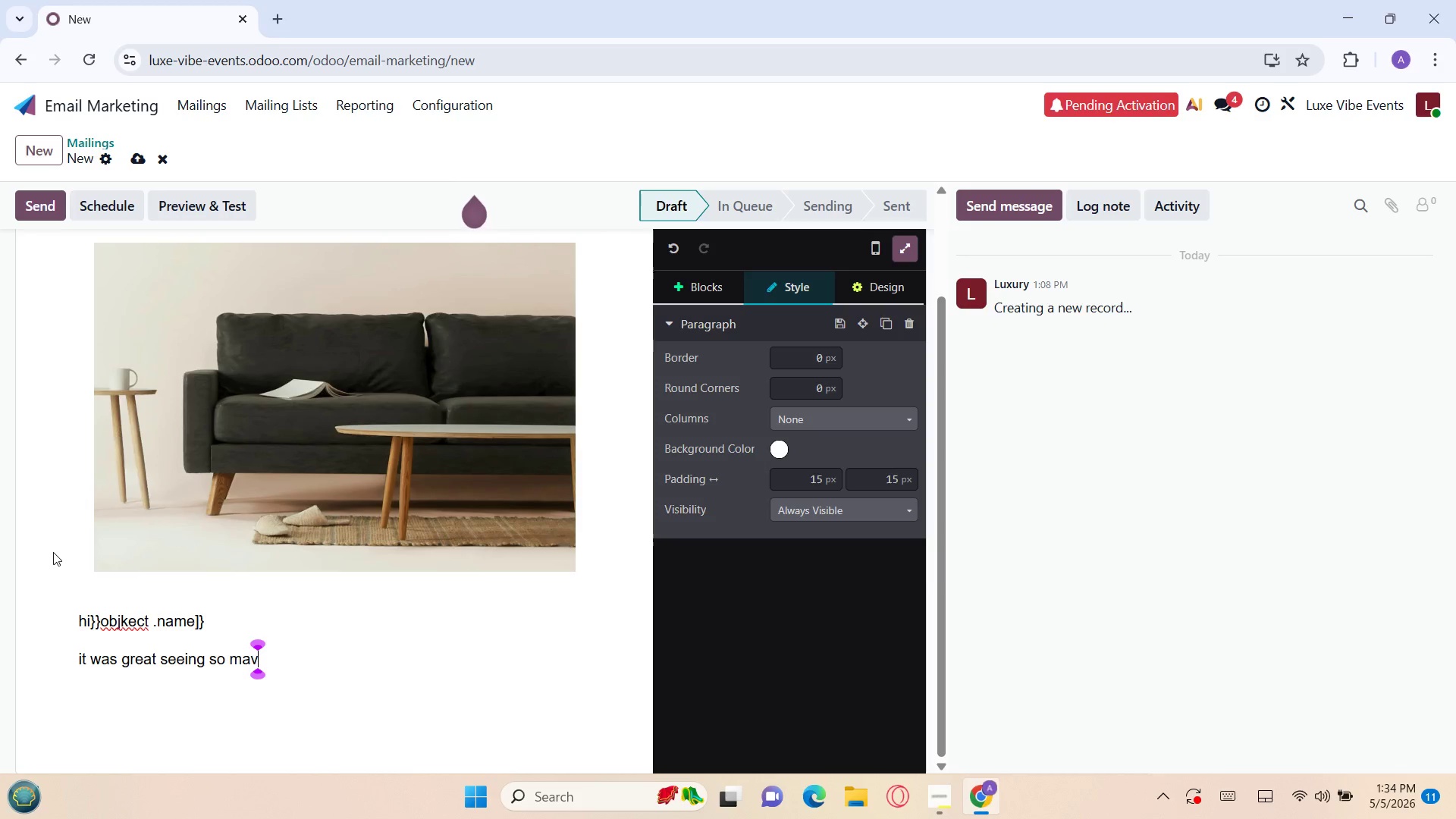 
key(NumLock)
 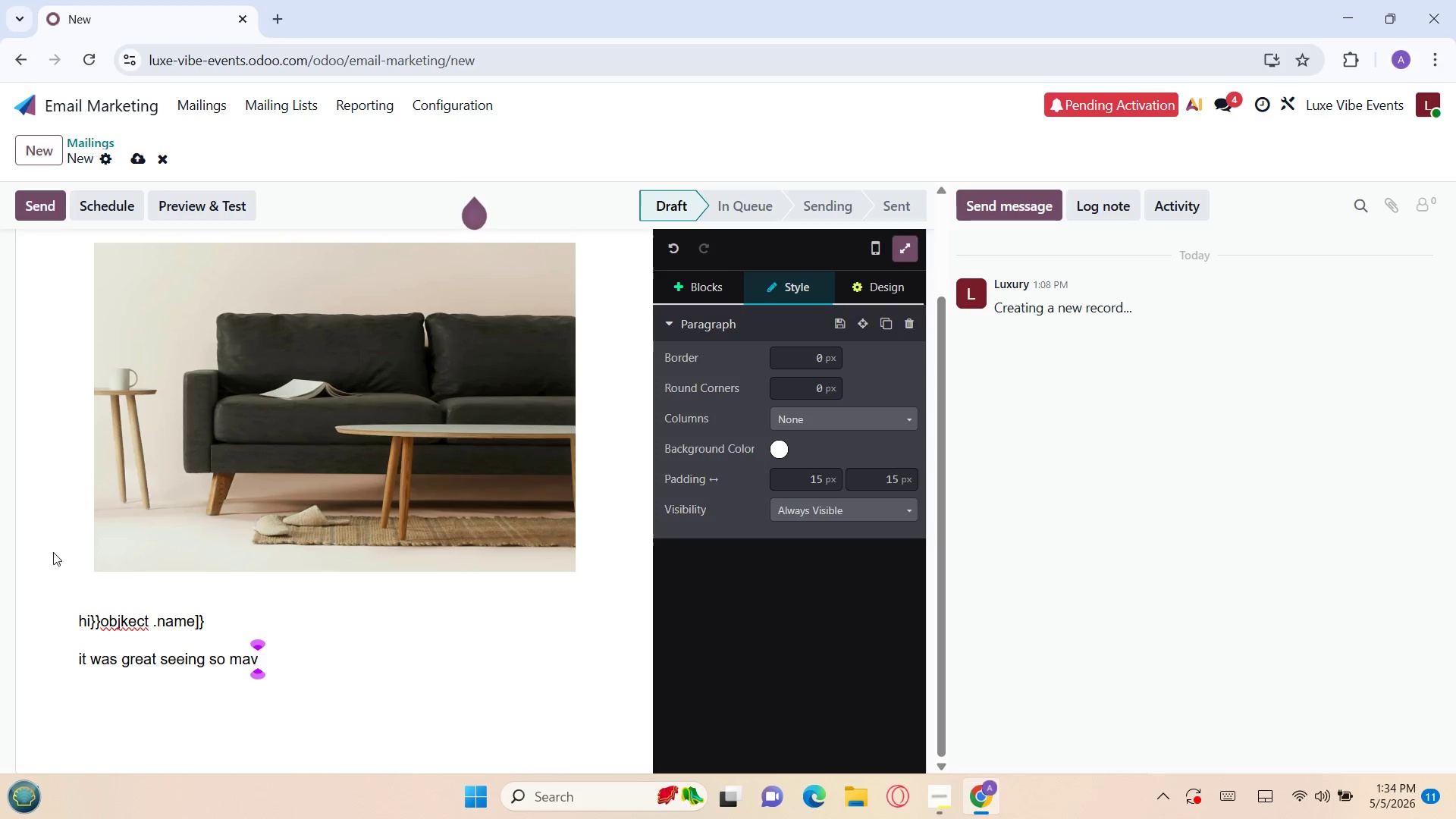 
key(Backspace)
 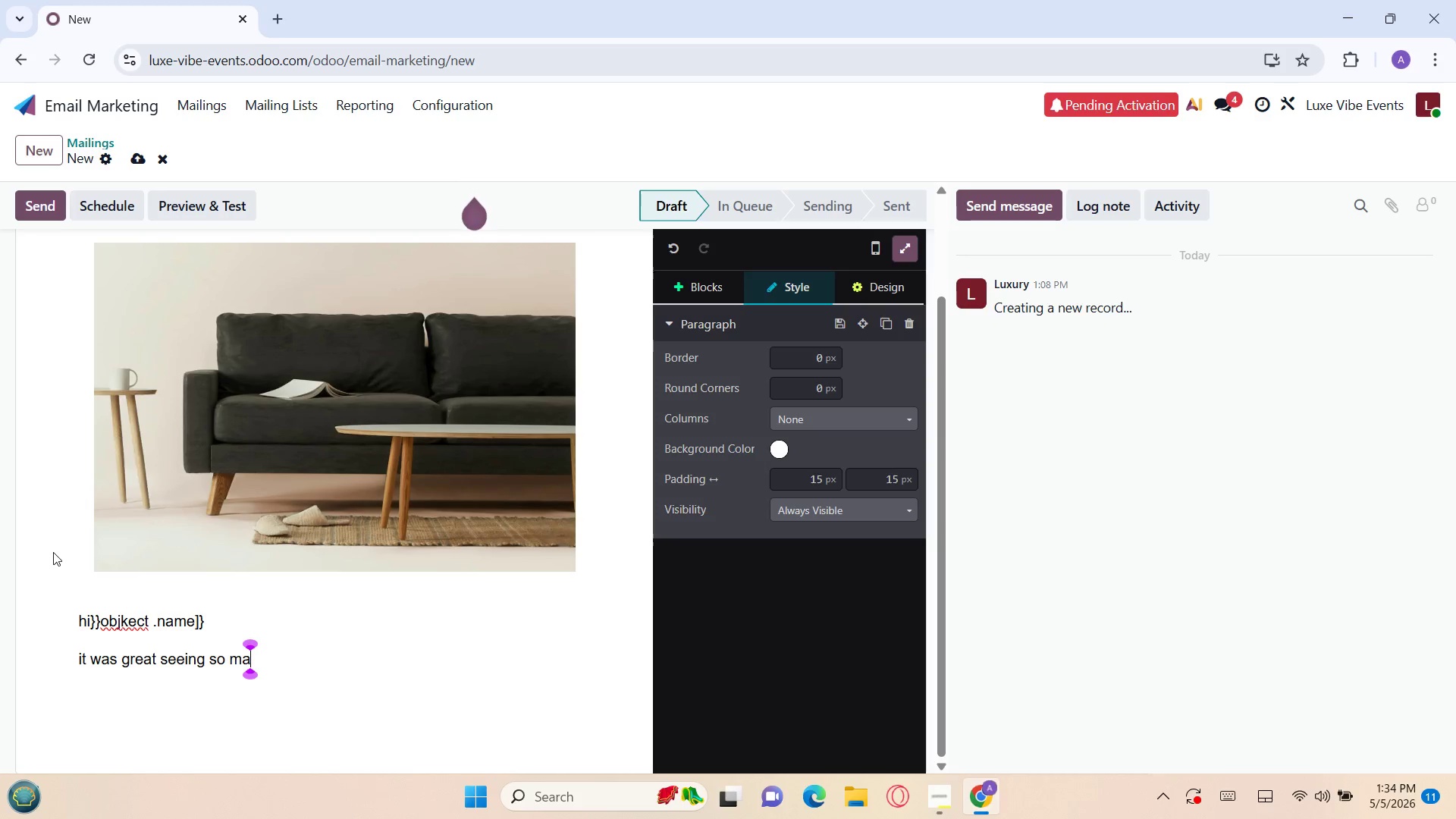 
wait(8.61)
 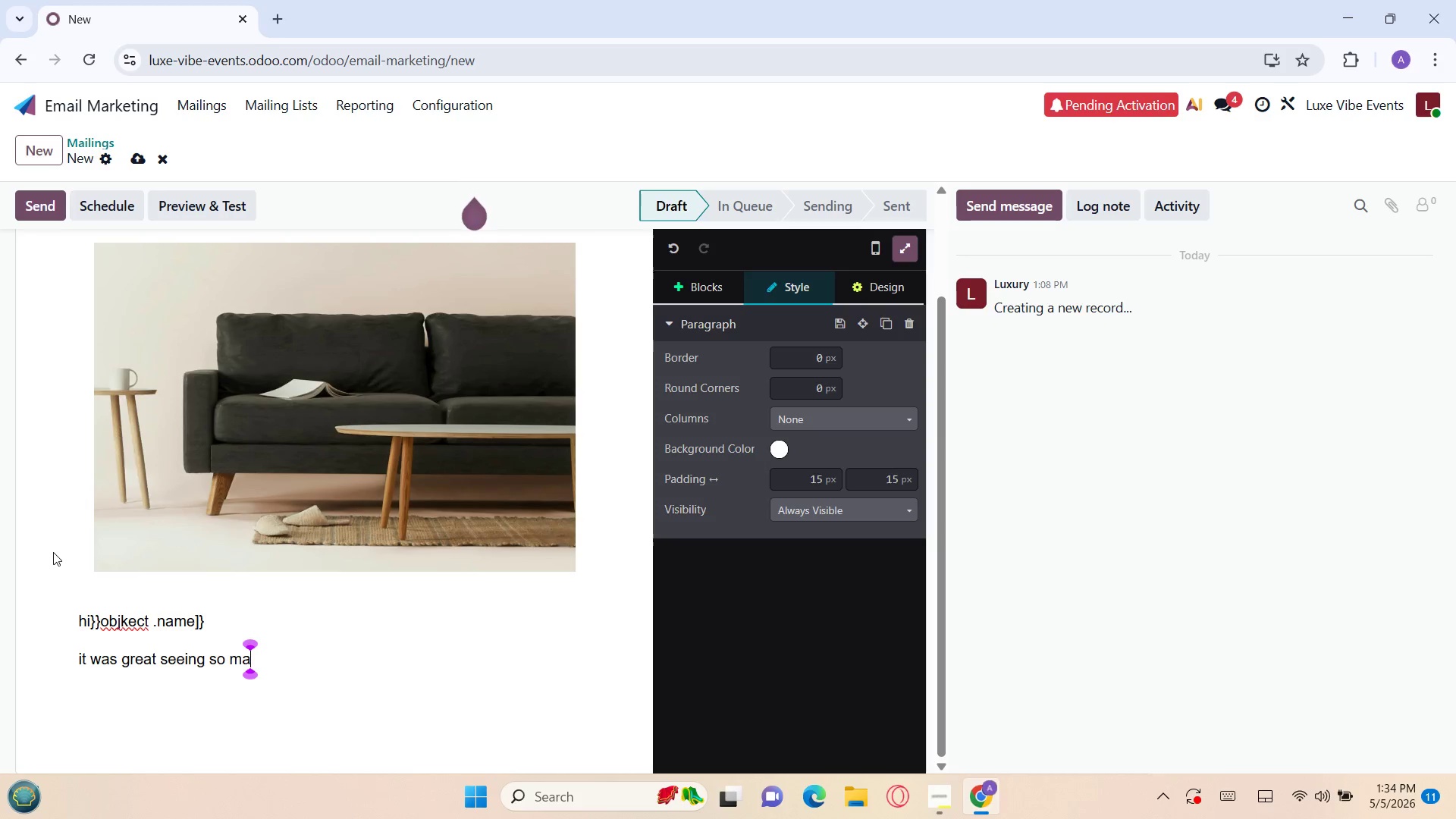 
key(D)
 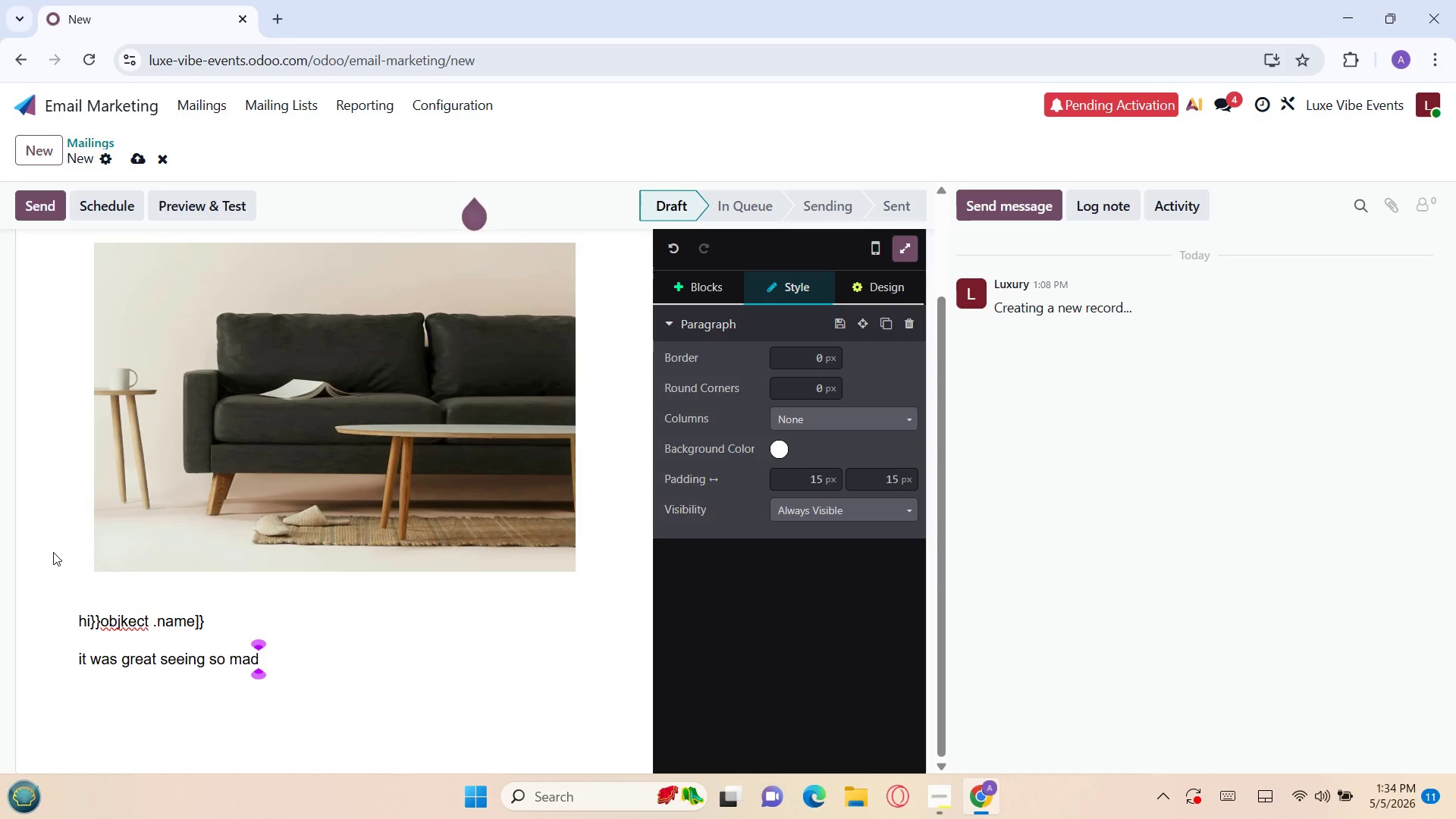 
key(Backspace)
 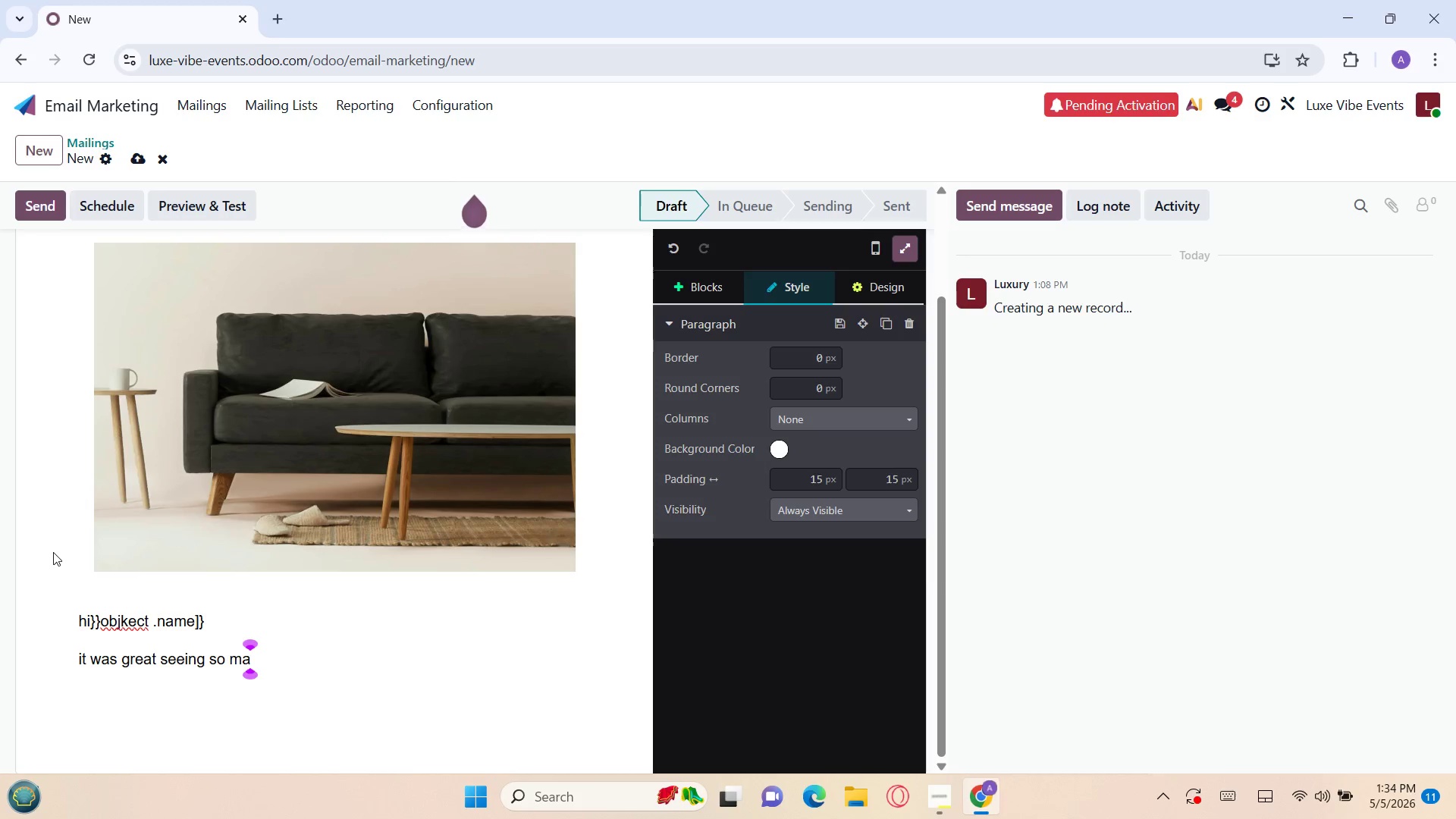 
key(S)
 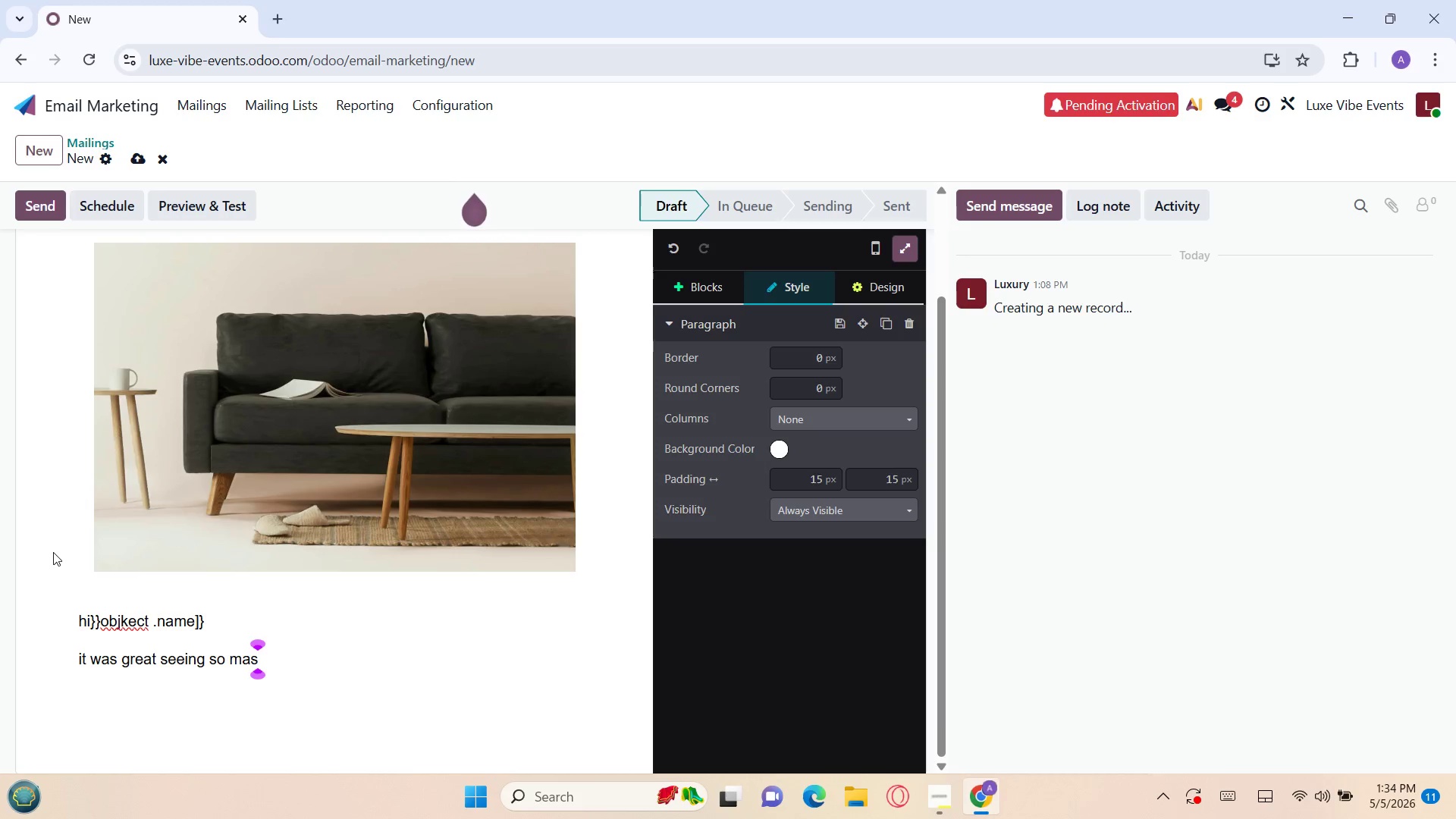 
key(Backspace)
 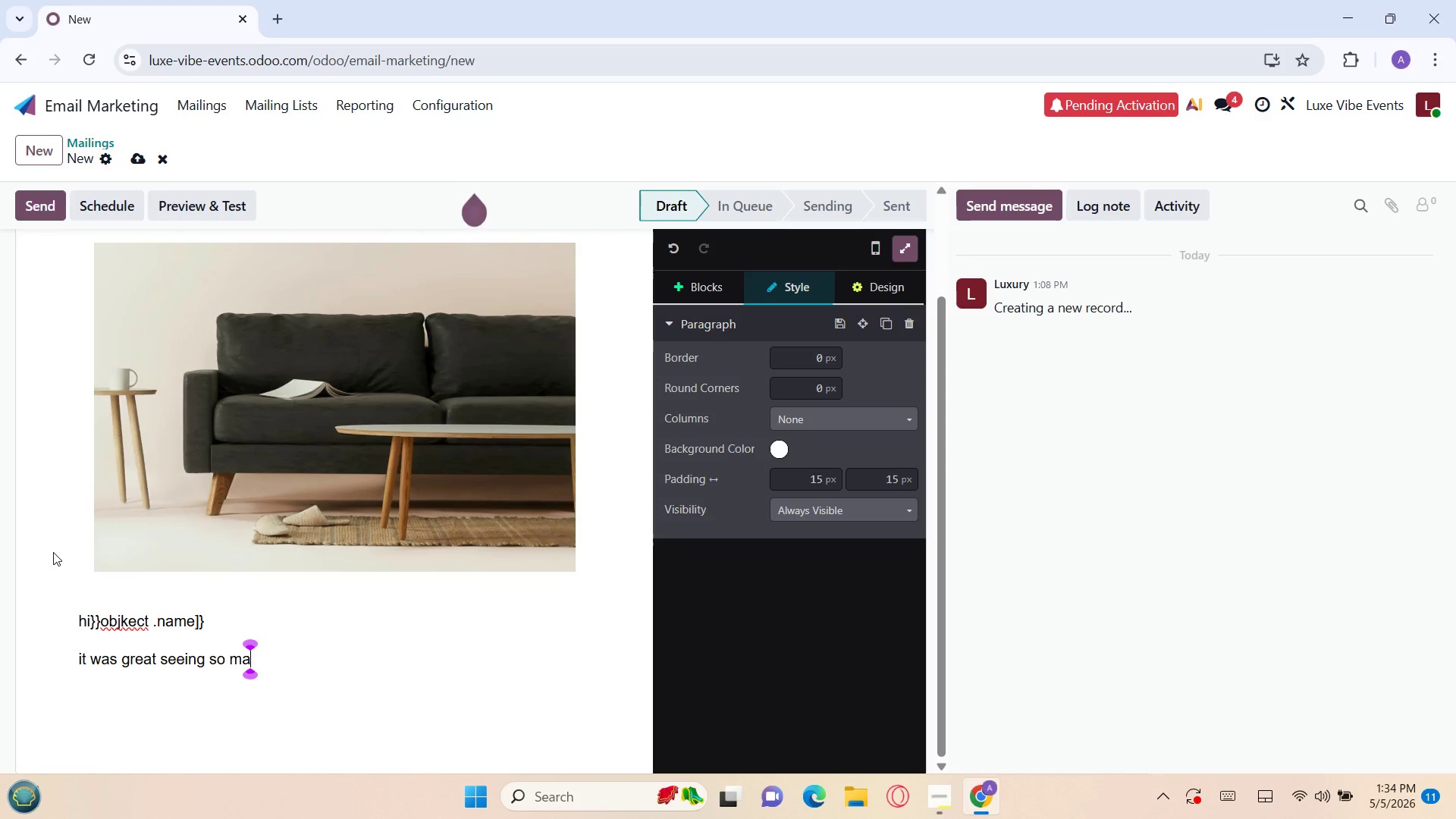 
key(T)
 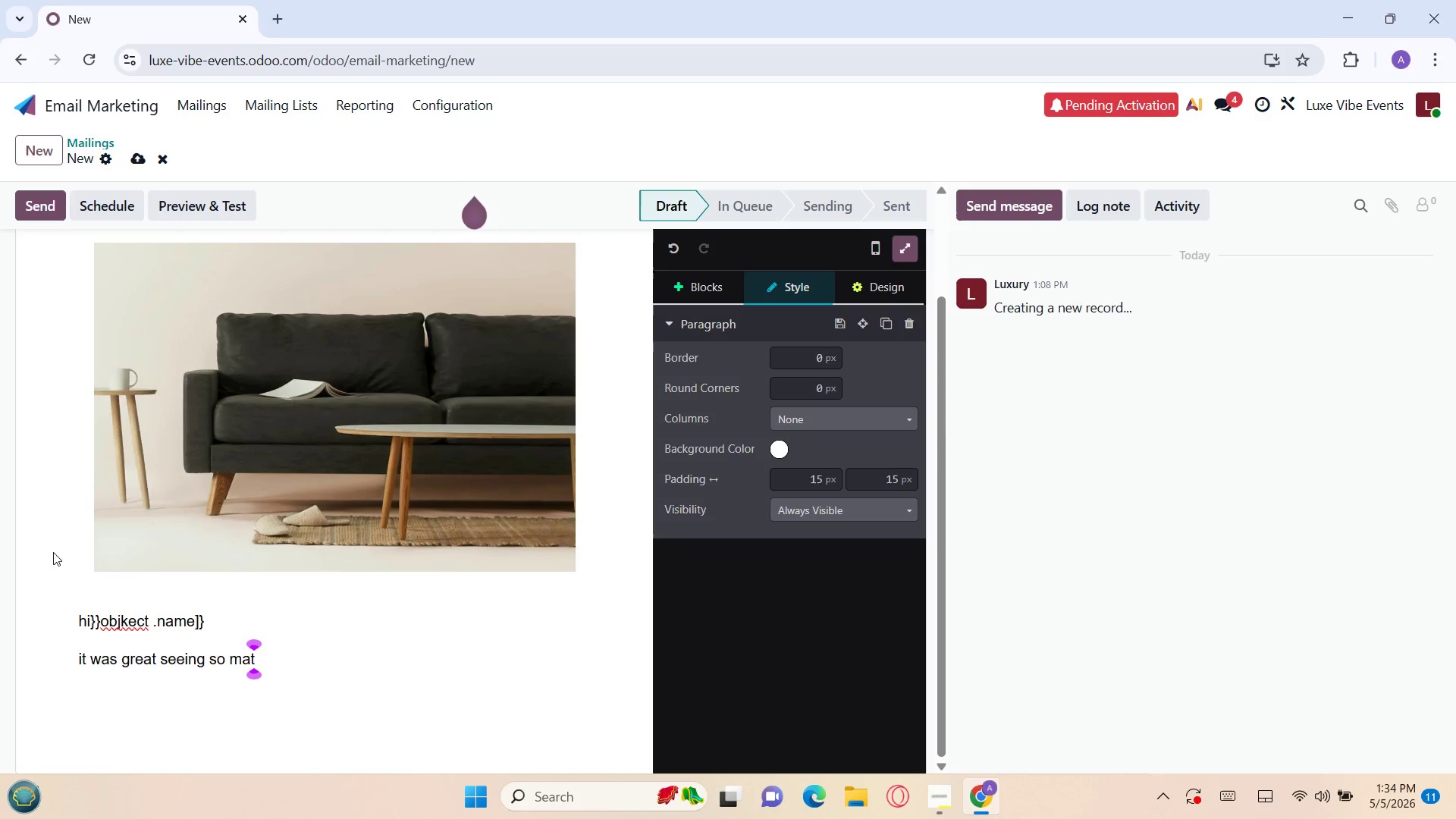 
key(Backspace)
 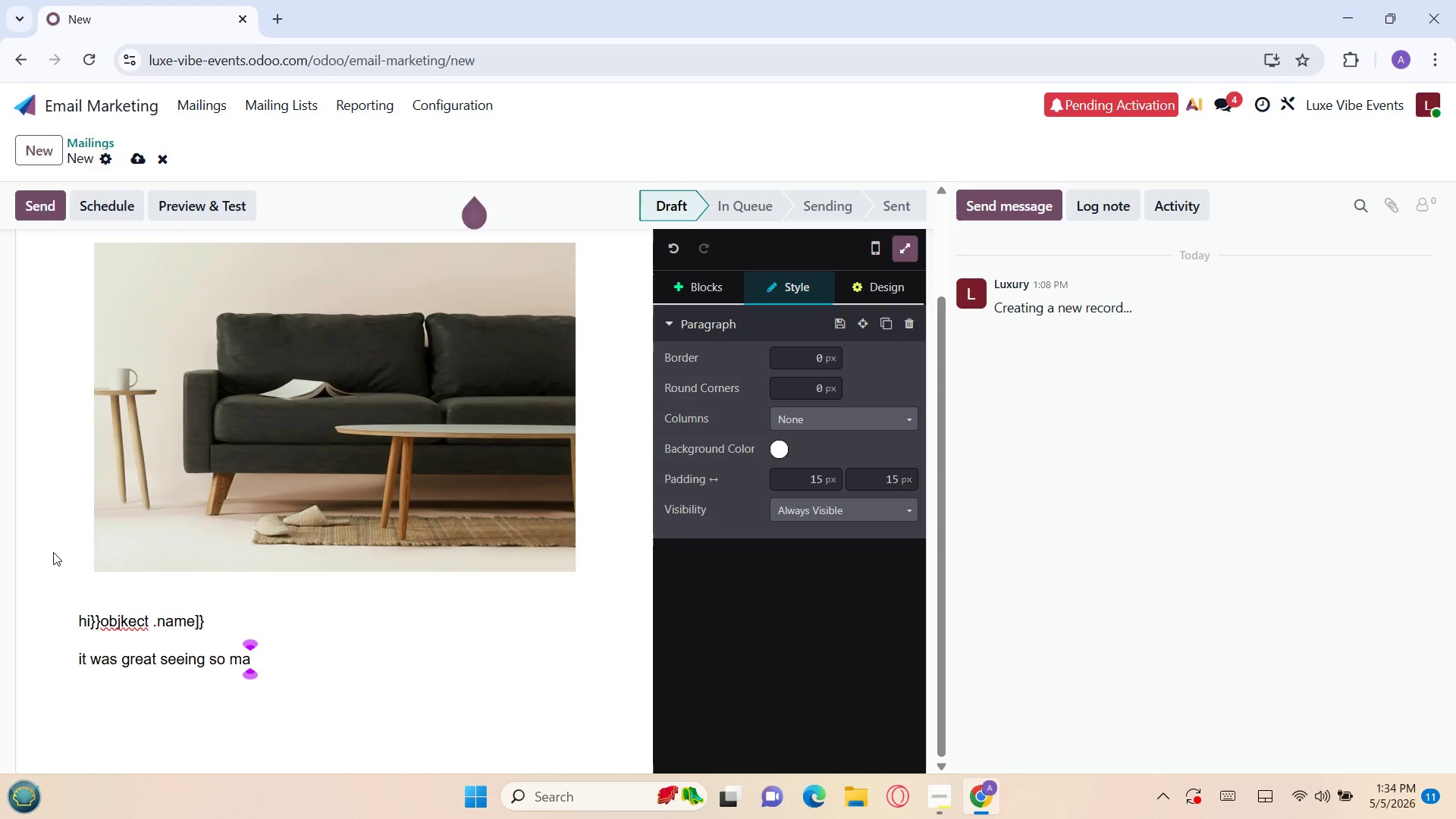 
key(U)
 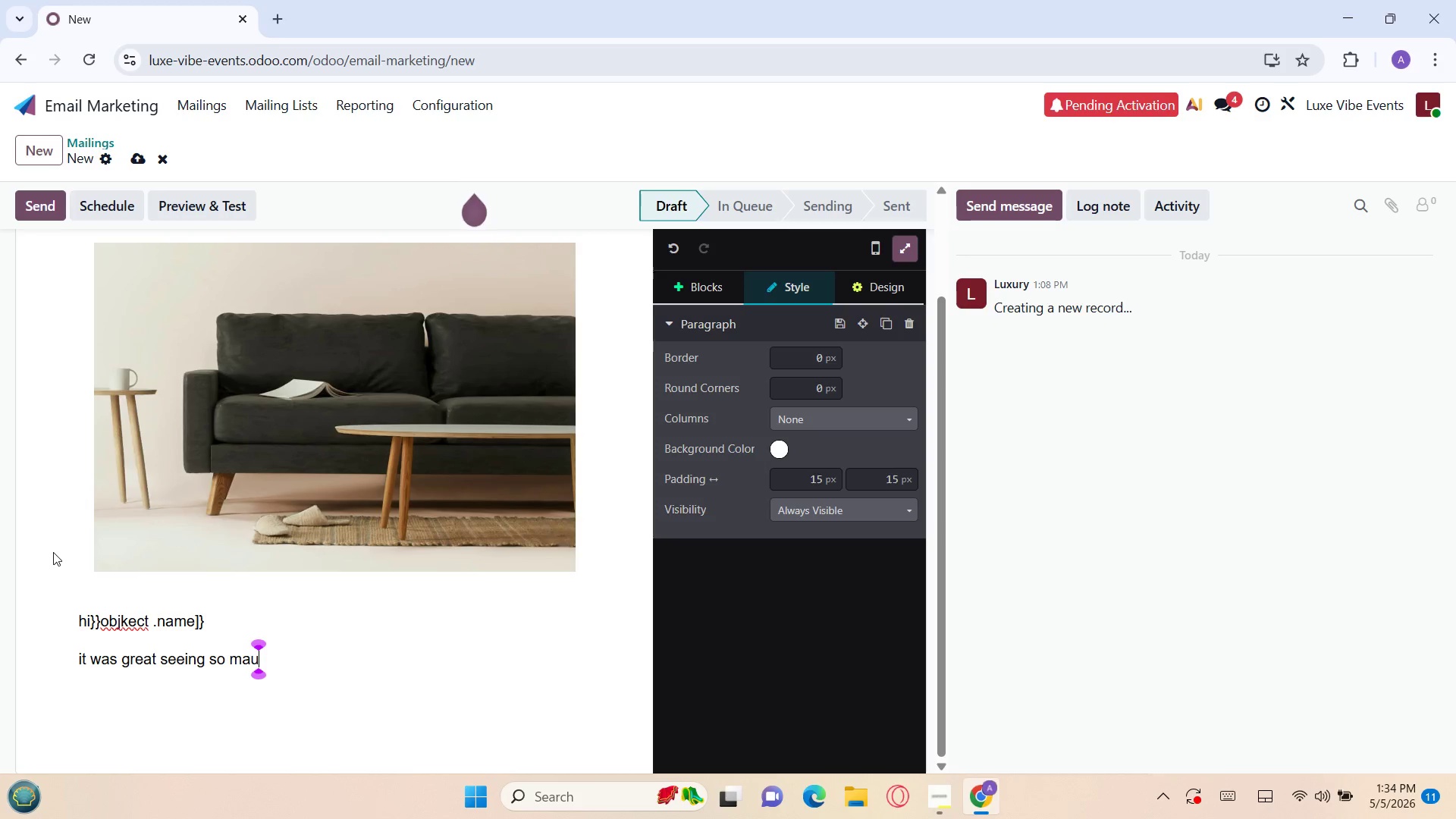 
key(Backspace)
 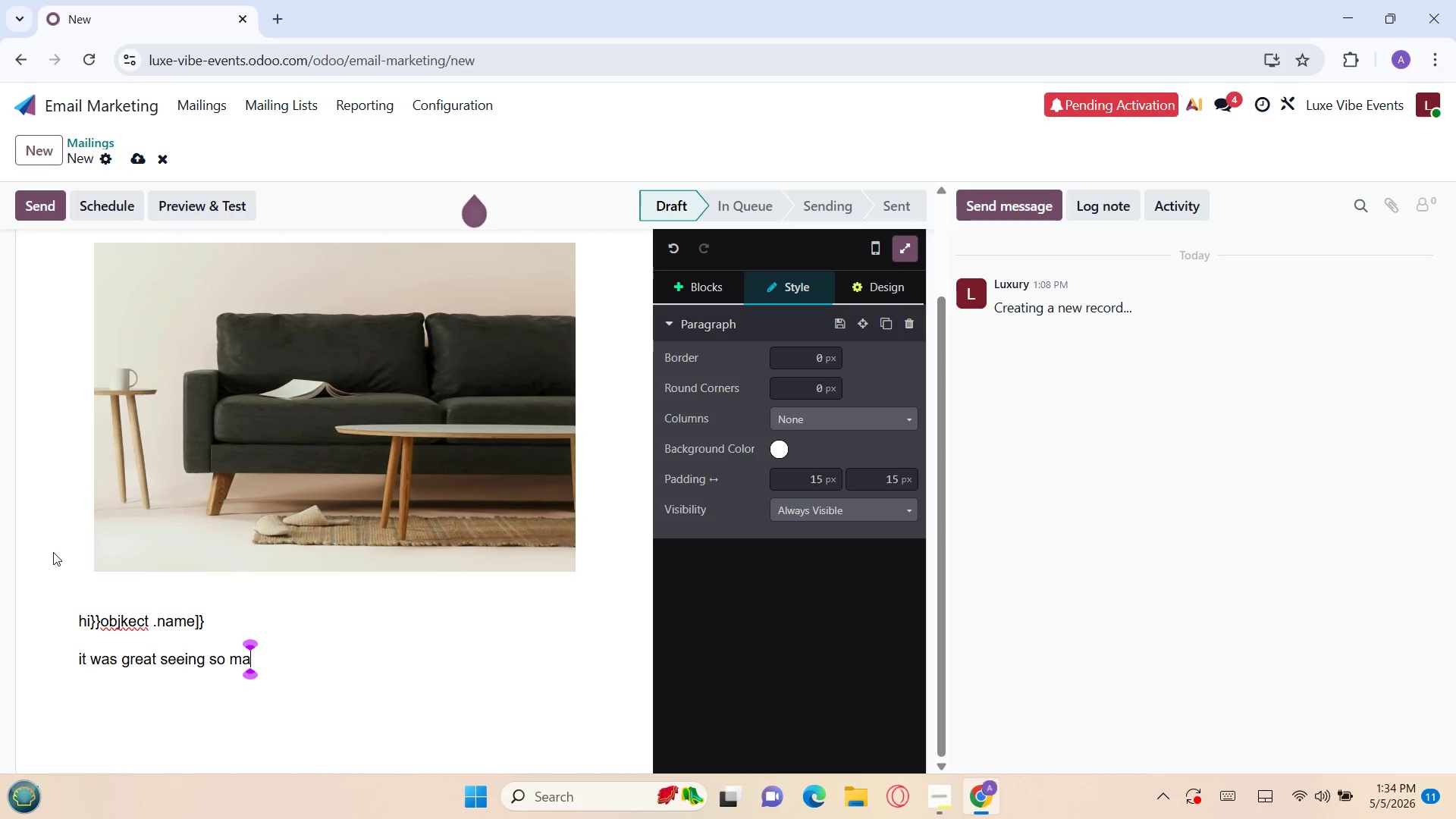 
key(I)
 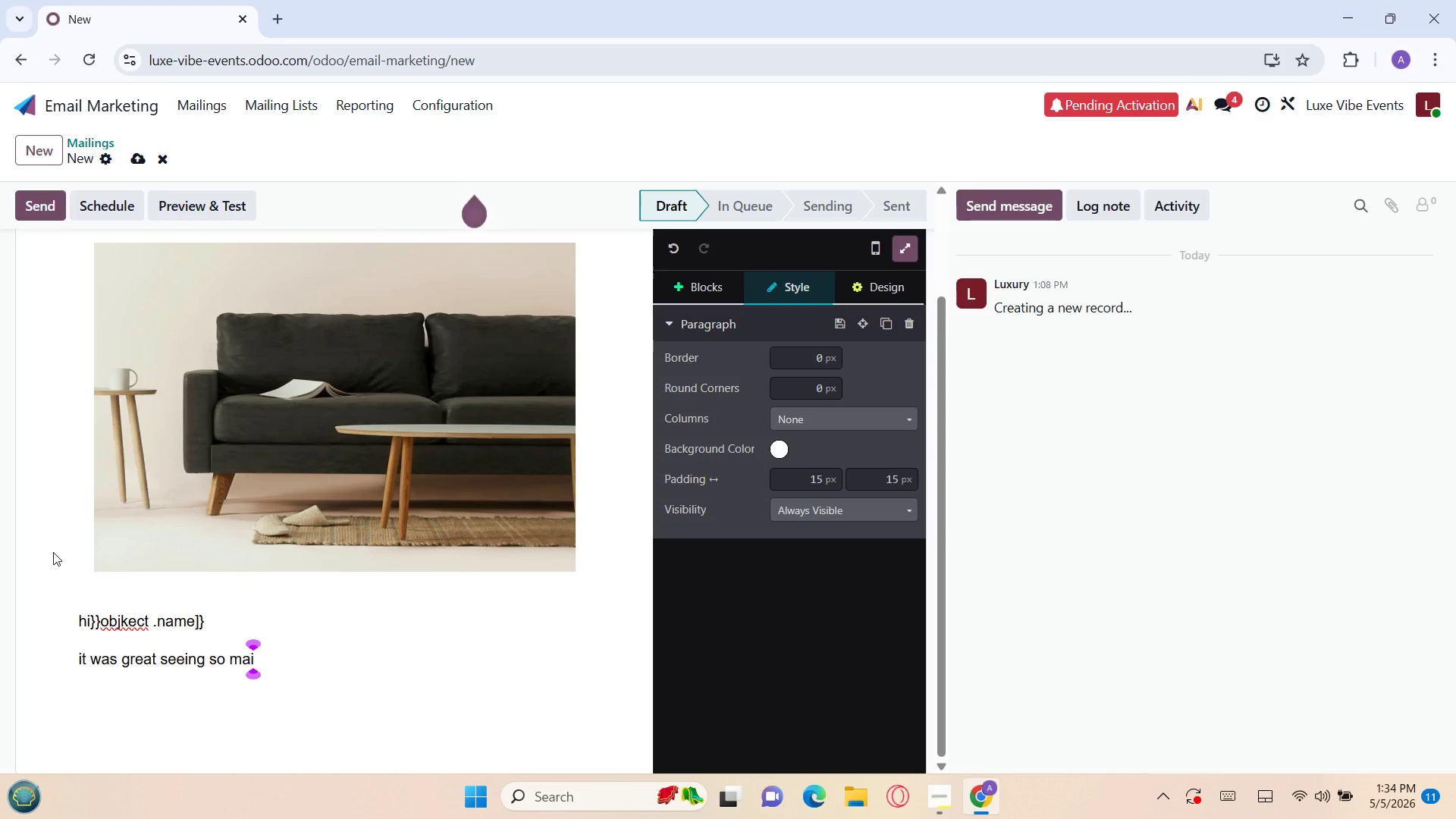 
key(Backspace)
 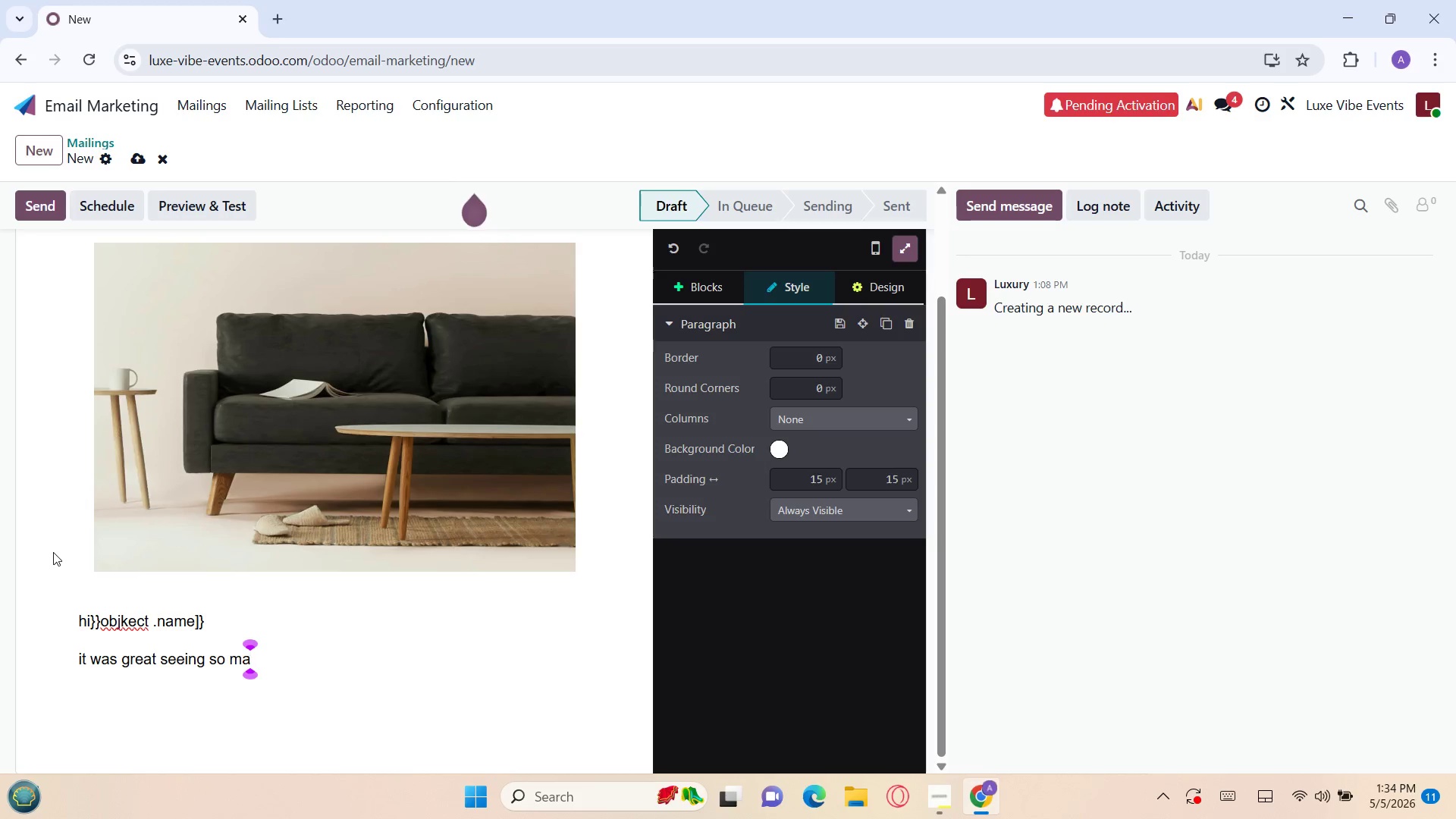 
key(J)
 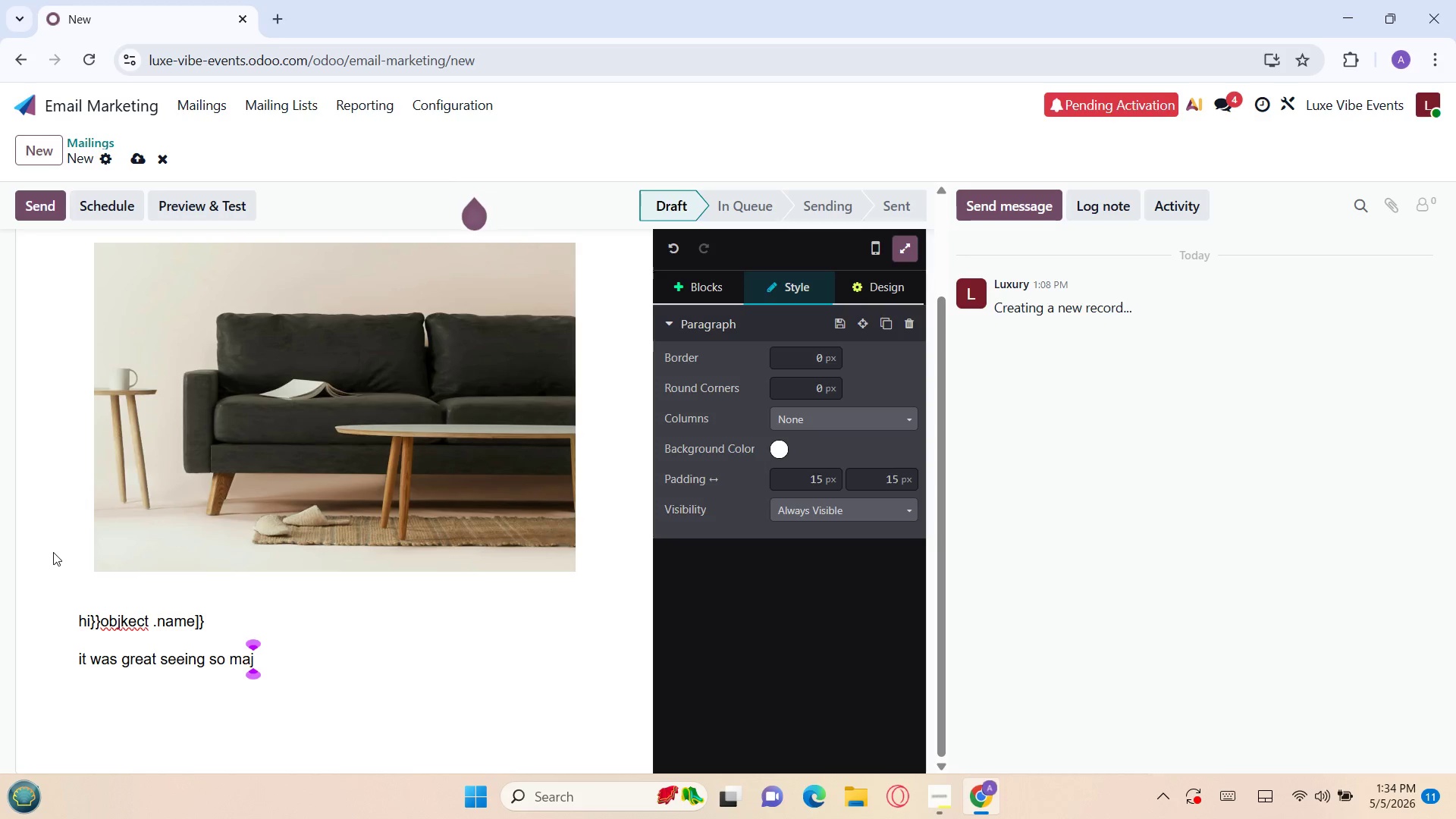 
key(Backspace)
 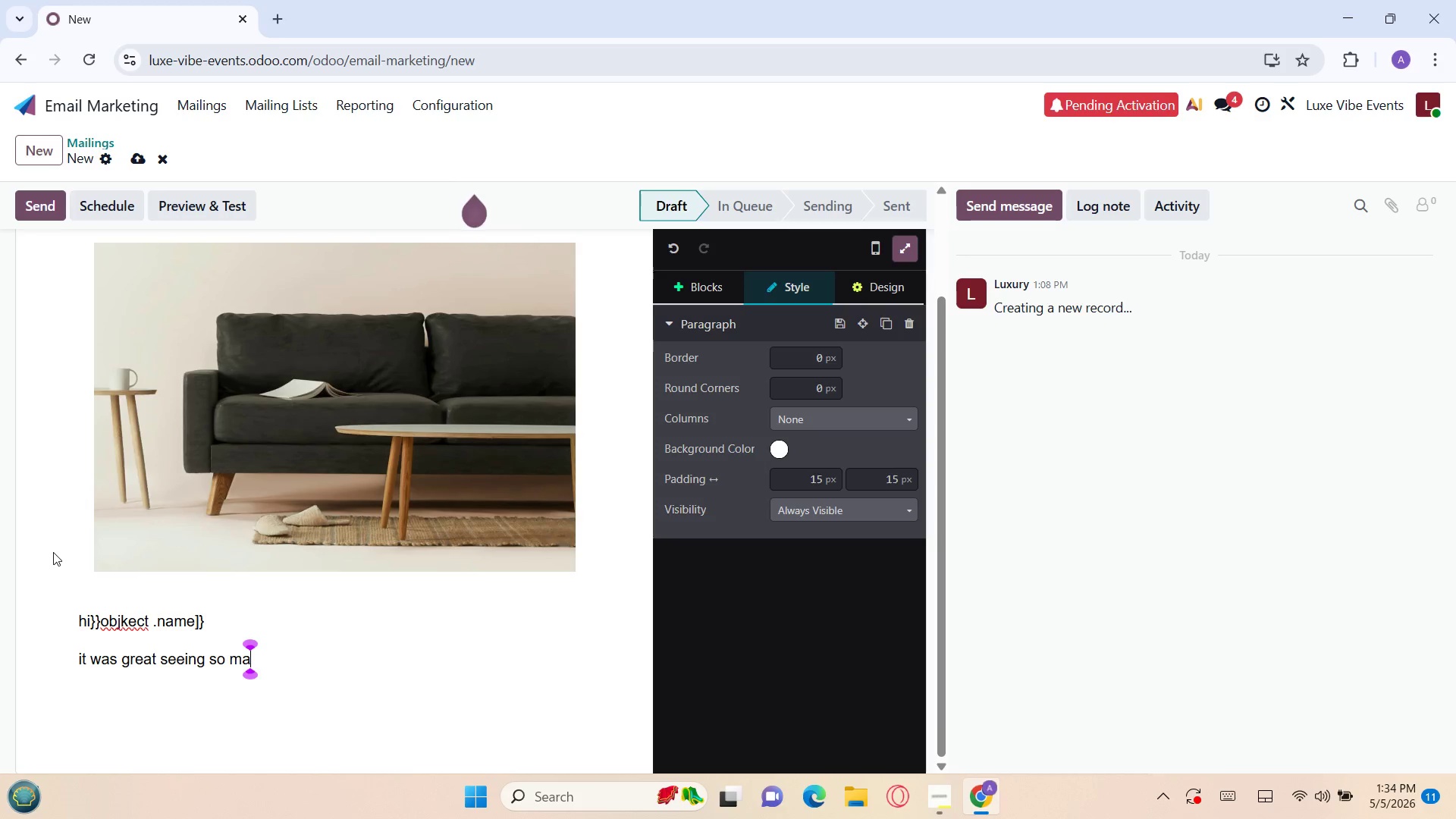 
key(G)
 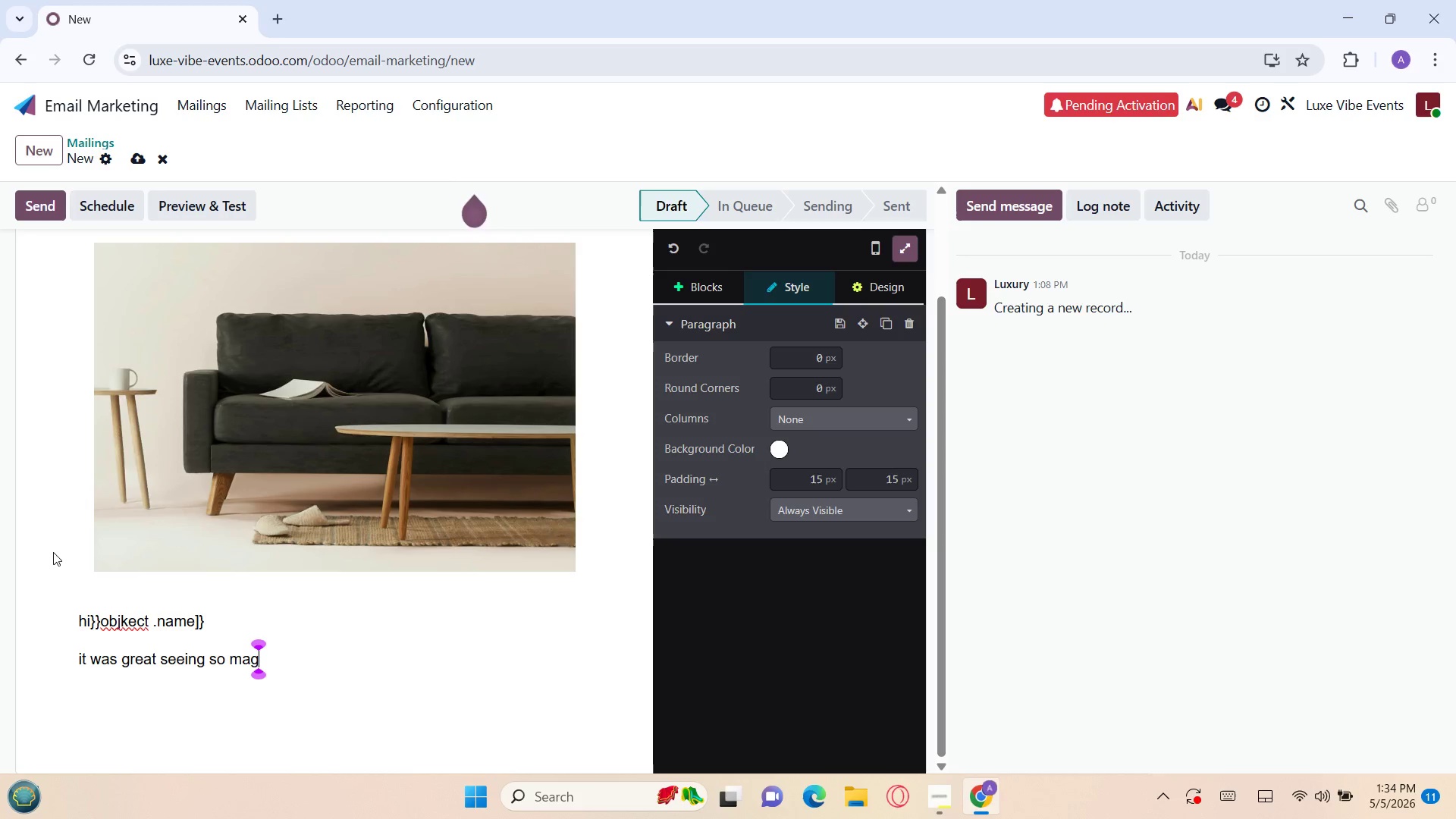 
key(Backspace)
 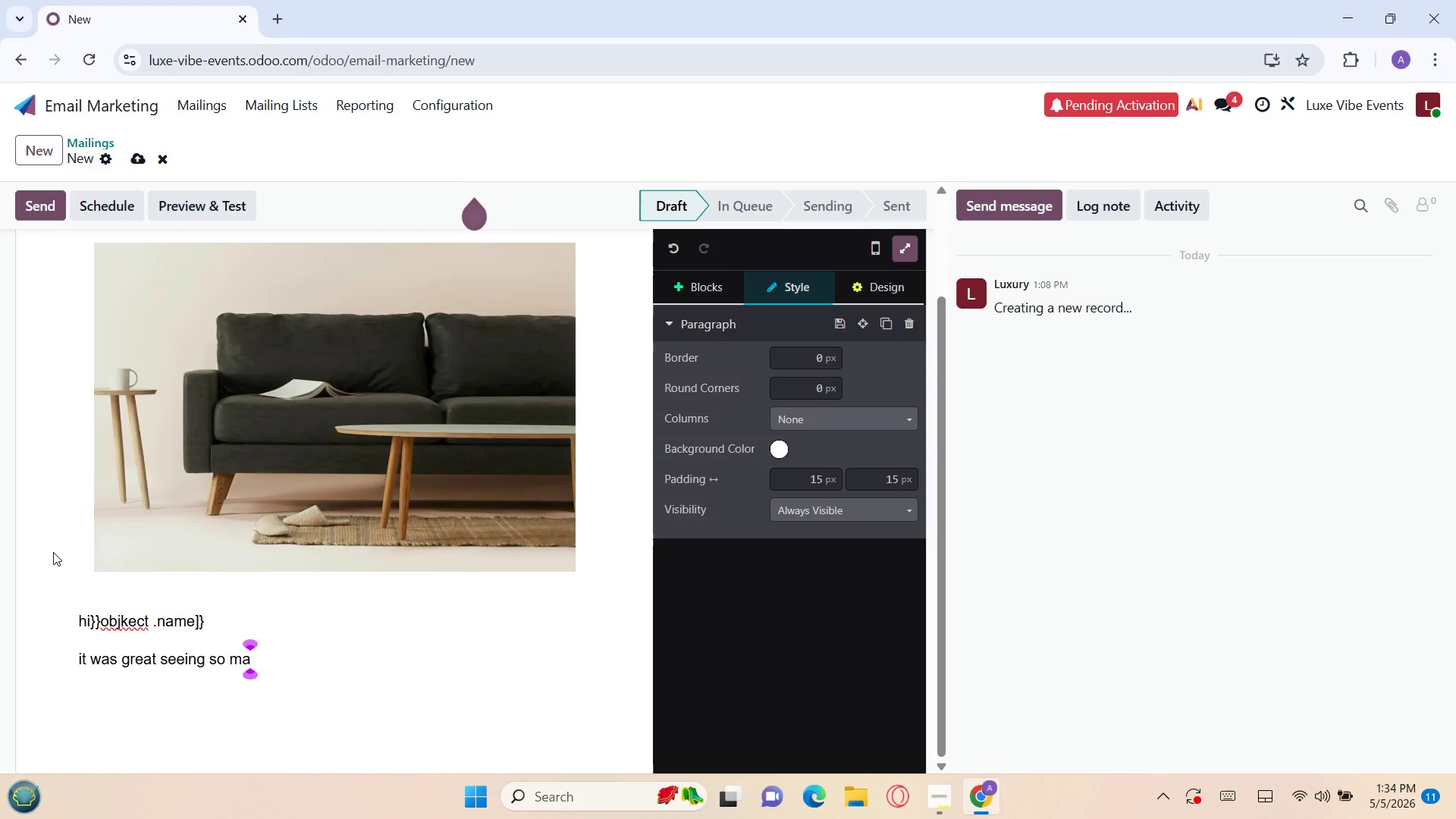 
wait(13.39)
 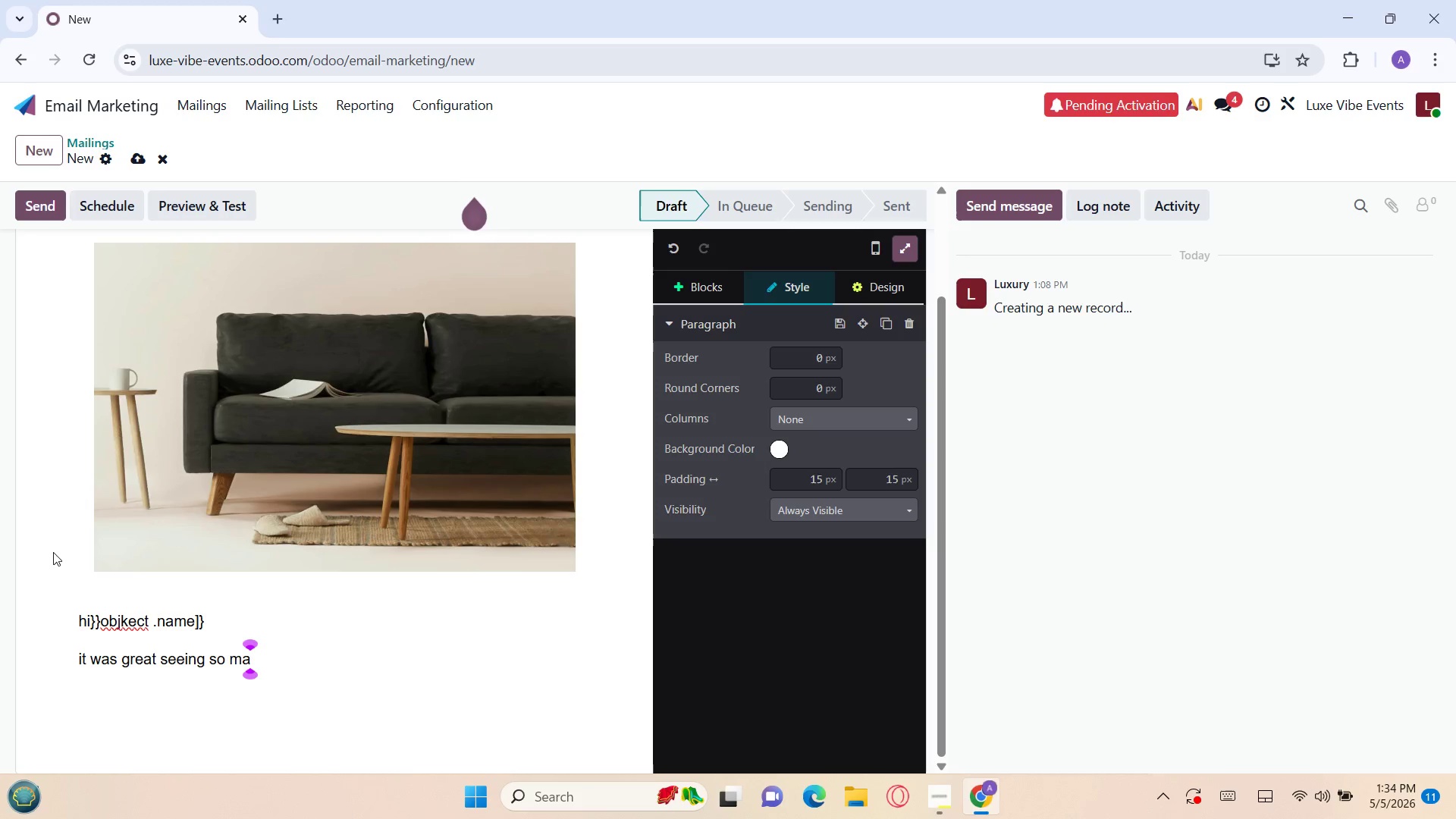 
key(N)
 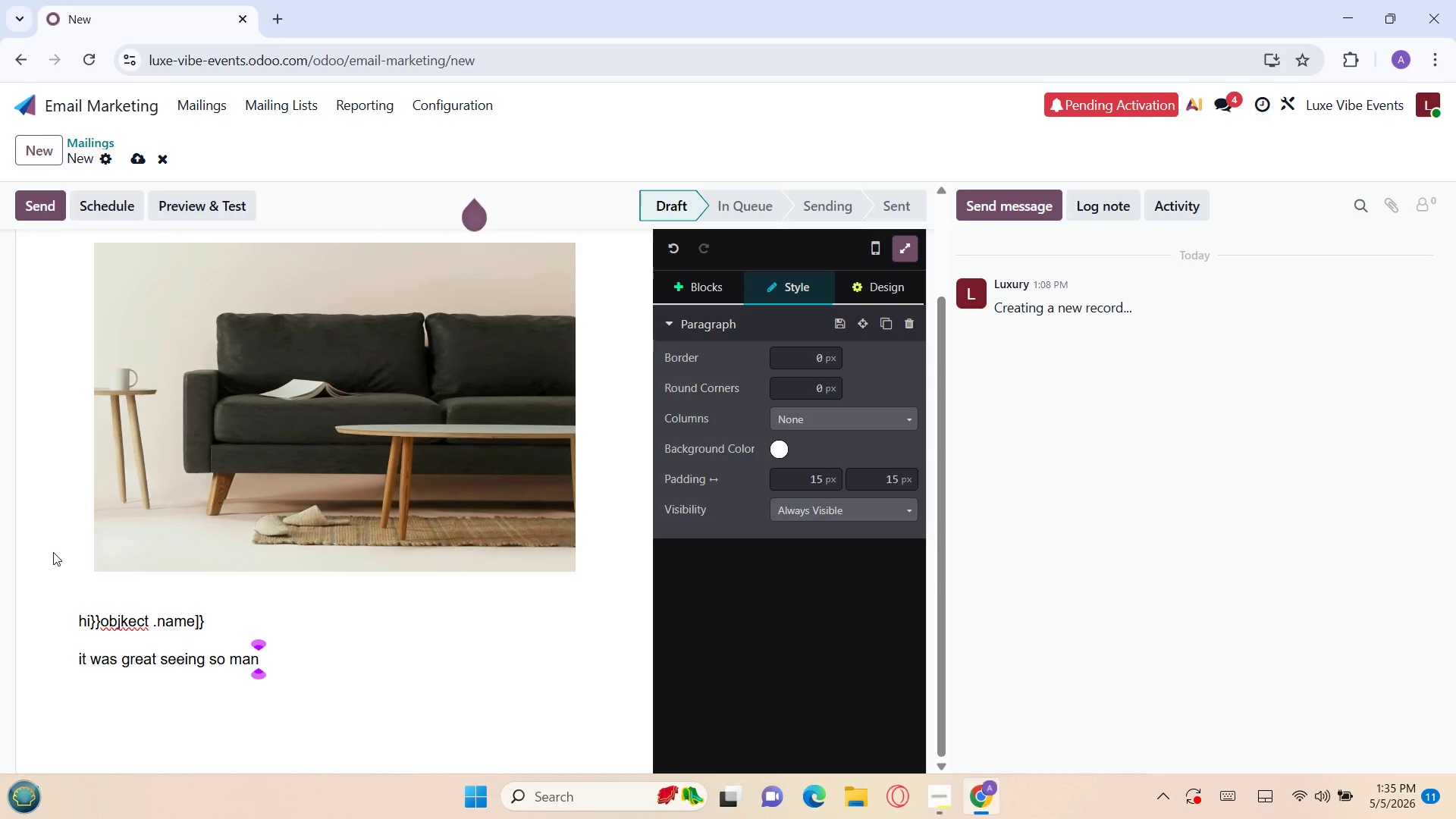 
key(F)
 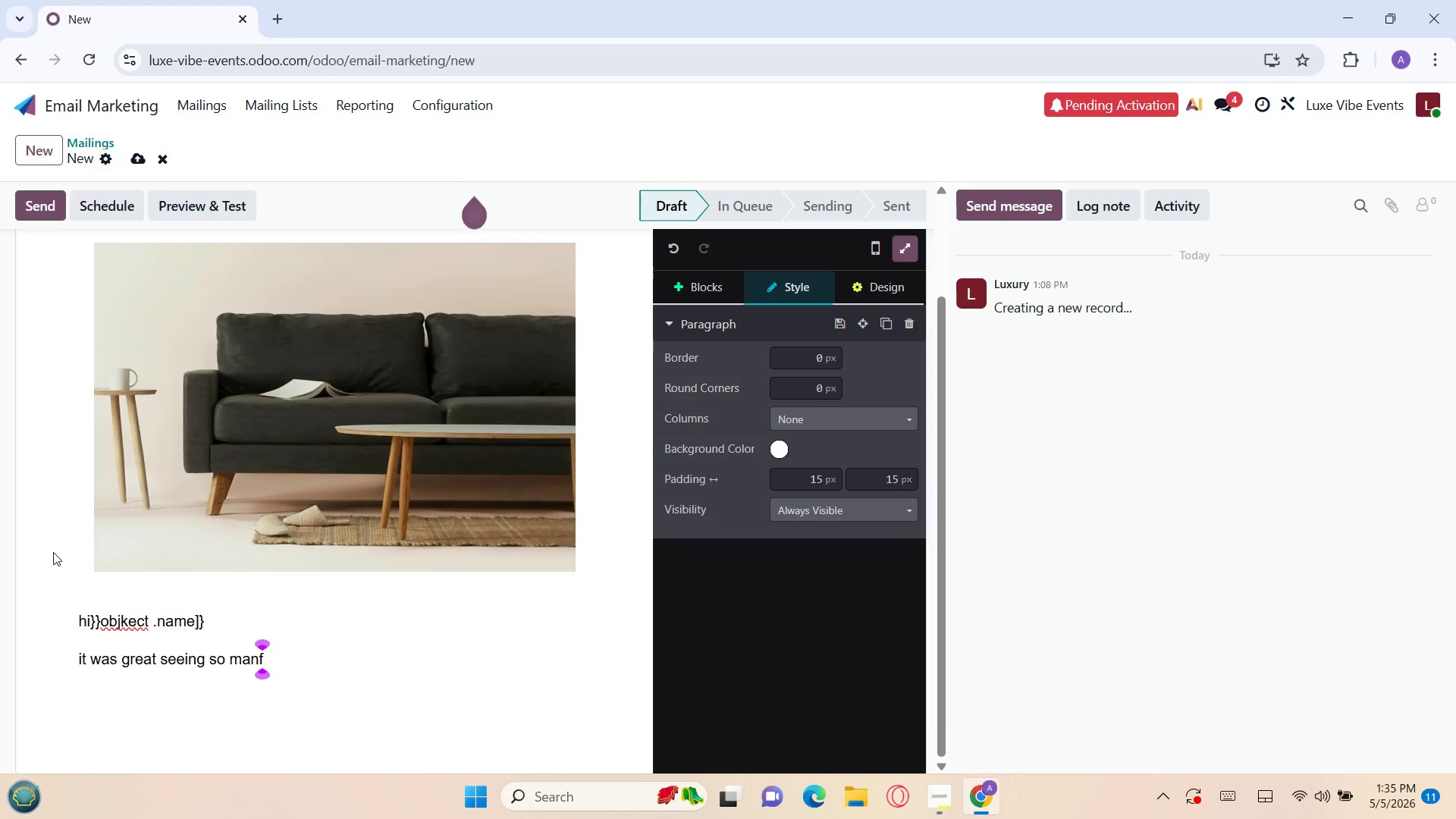 
key(Backspace)
 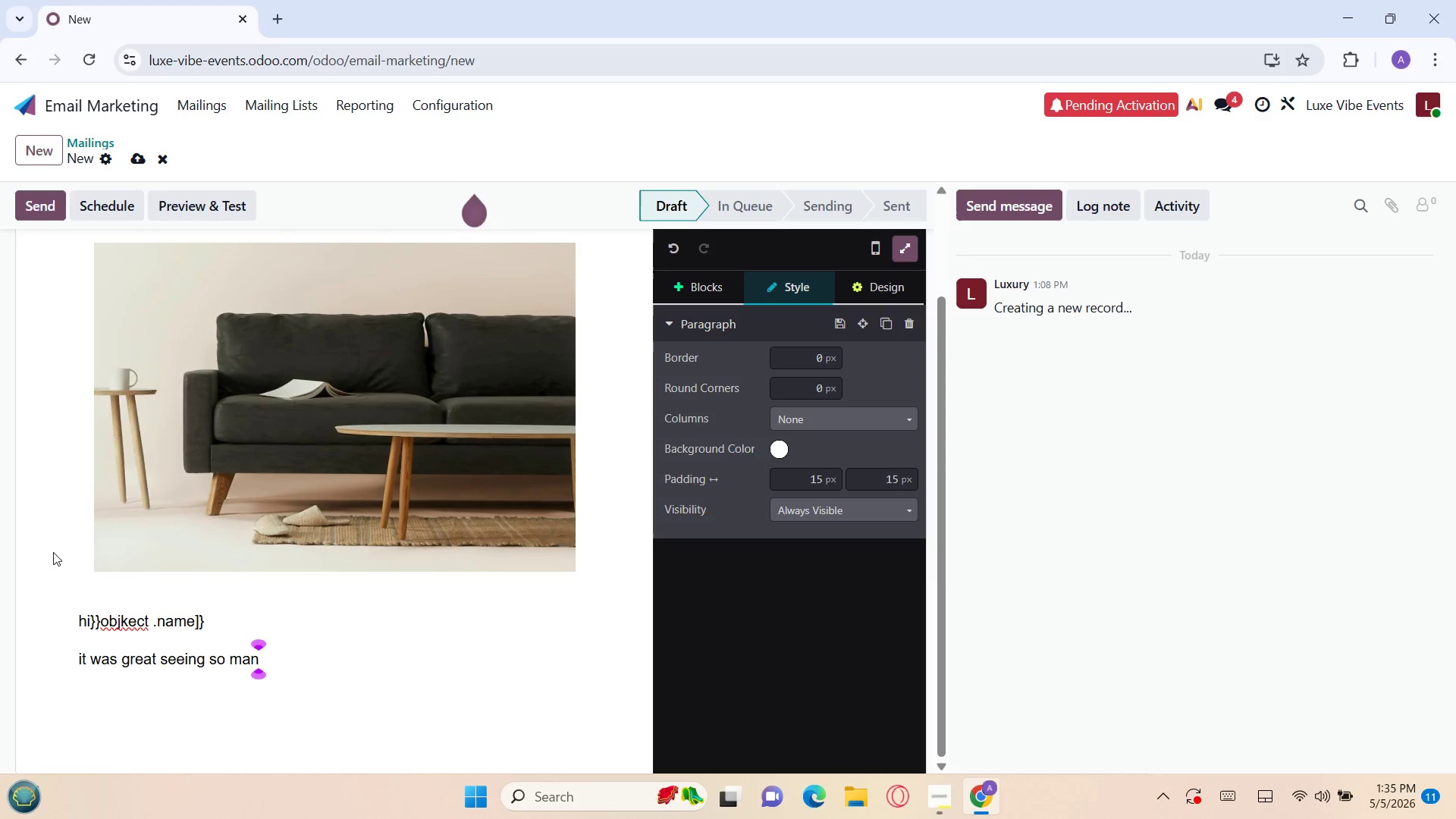 
key(X)
 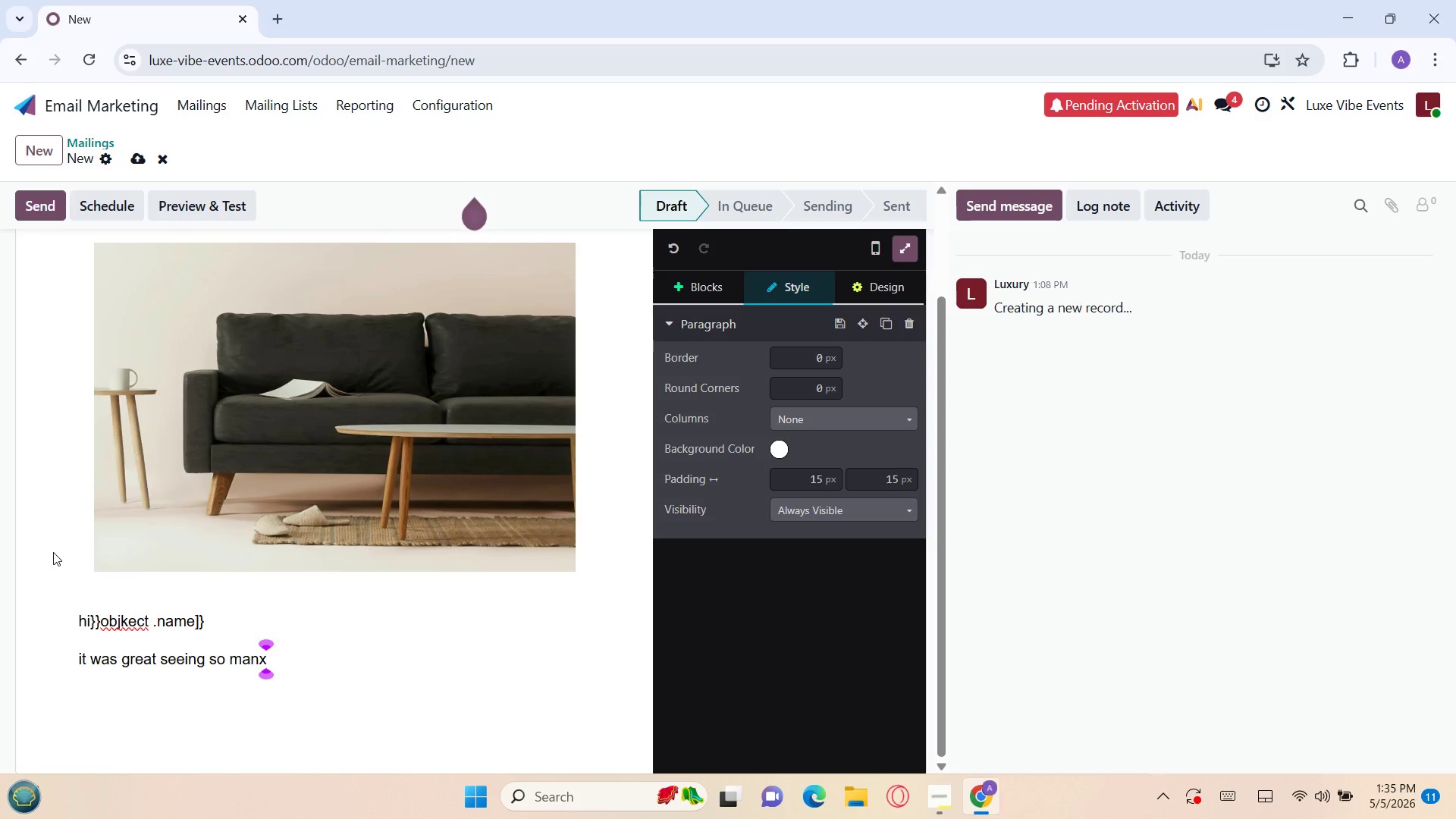 
key(Backspace)
 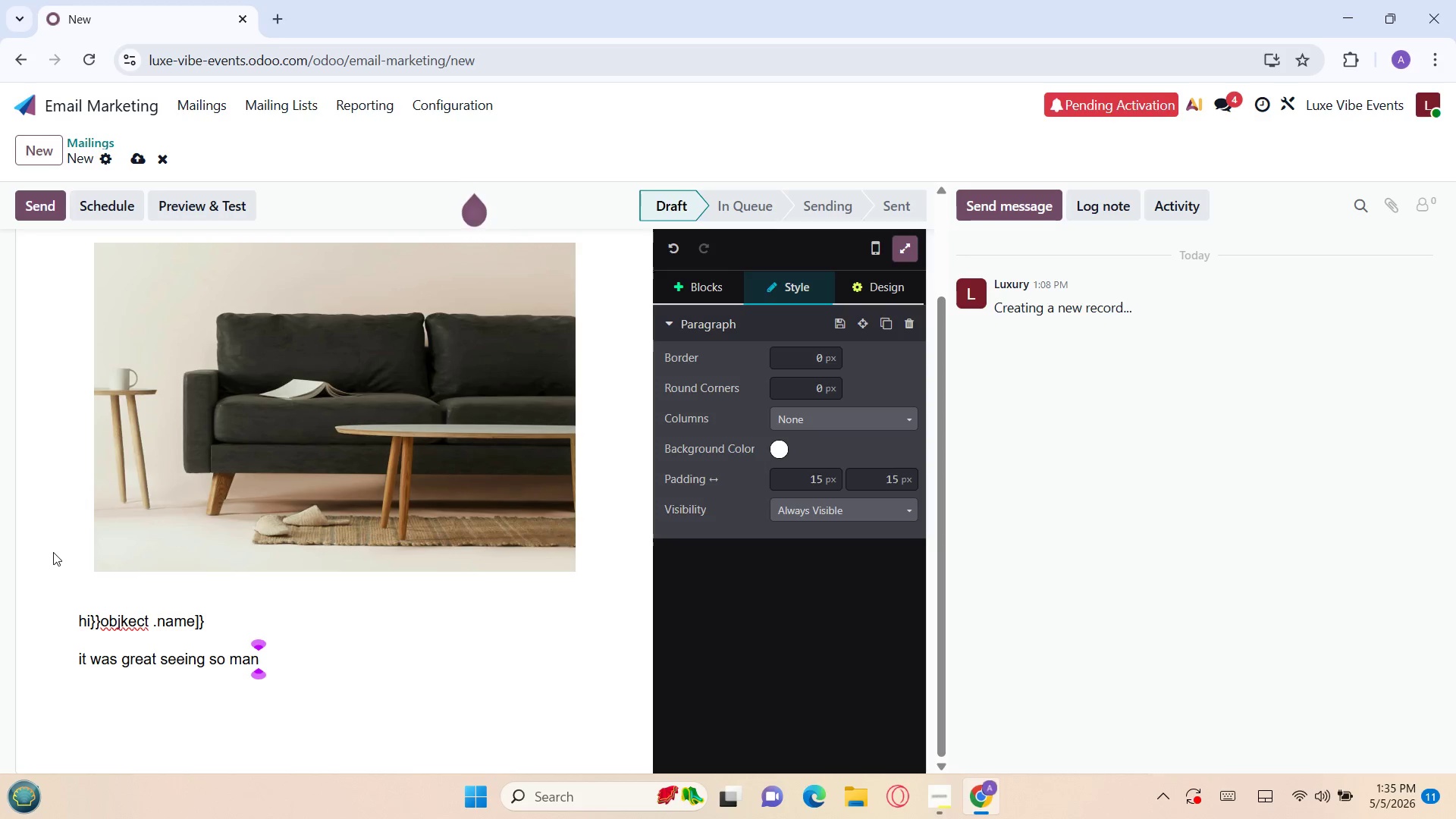 
wait(5.48)
 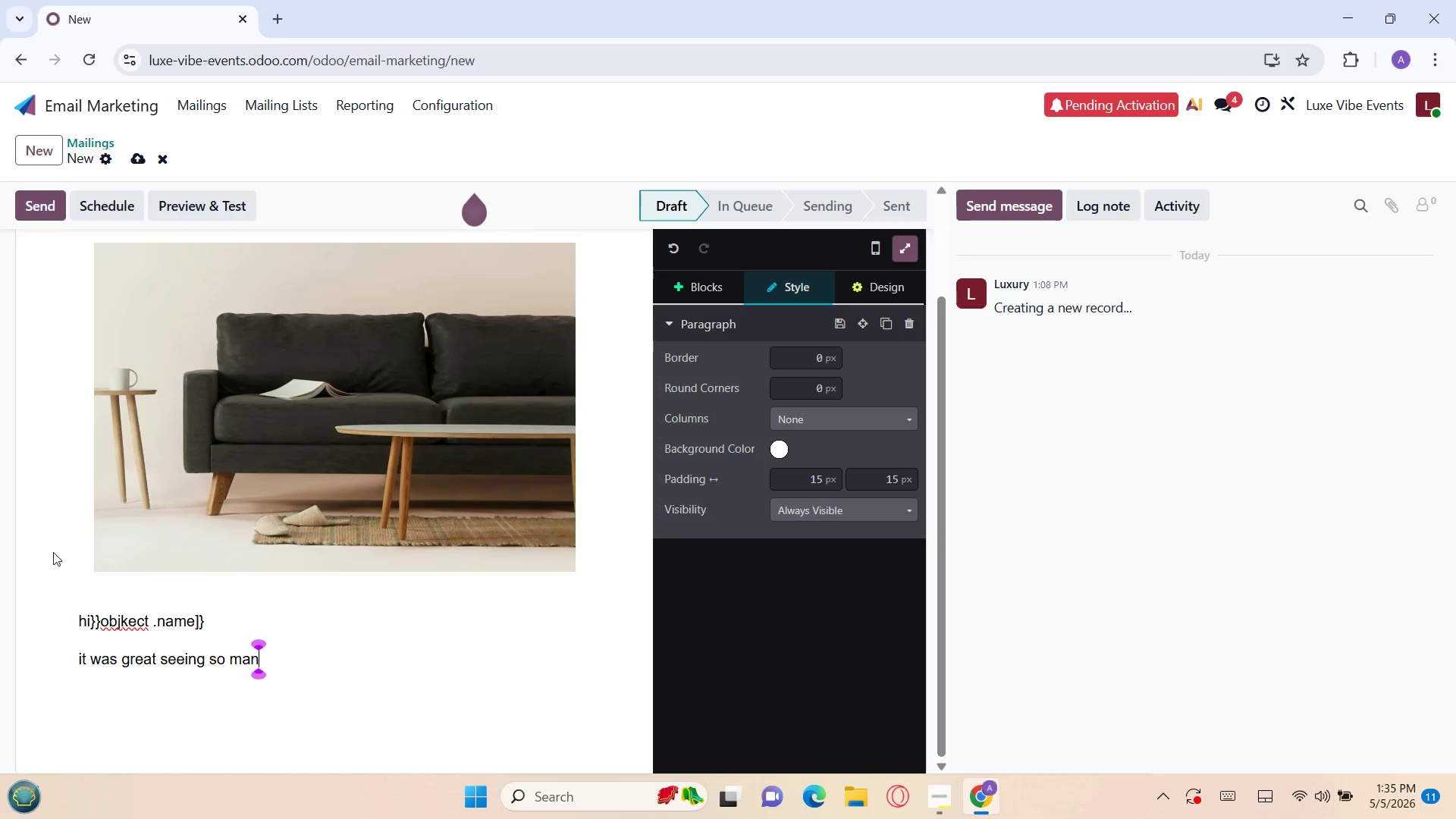 
key(J)
 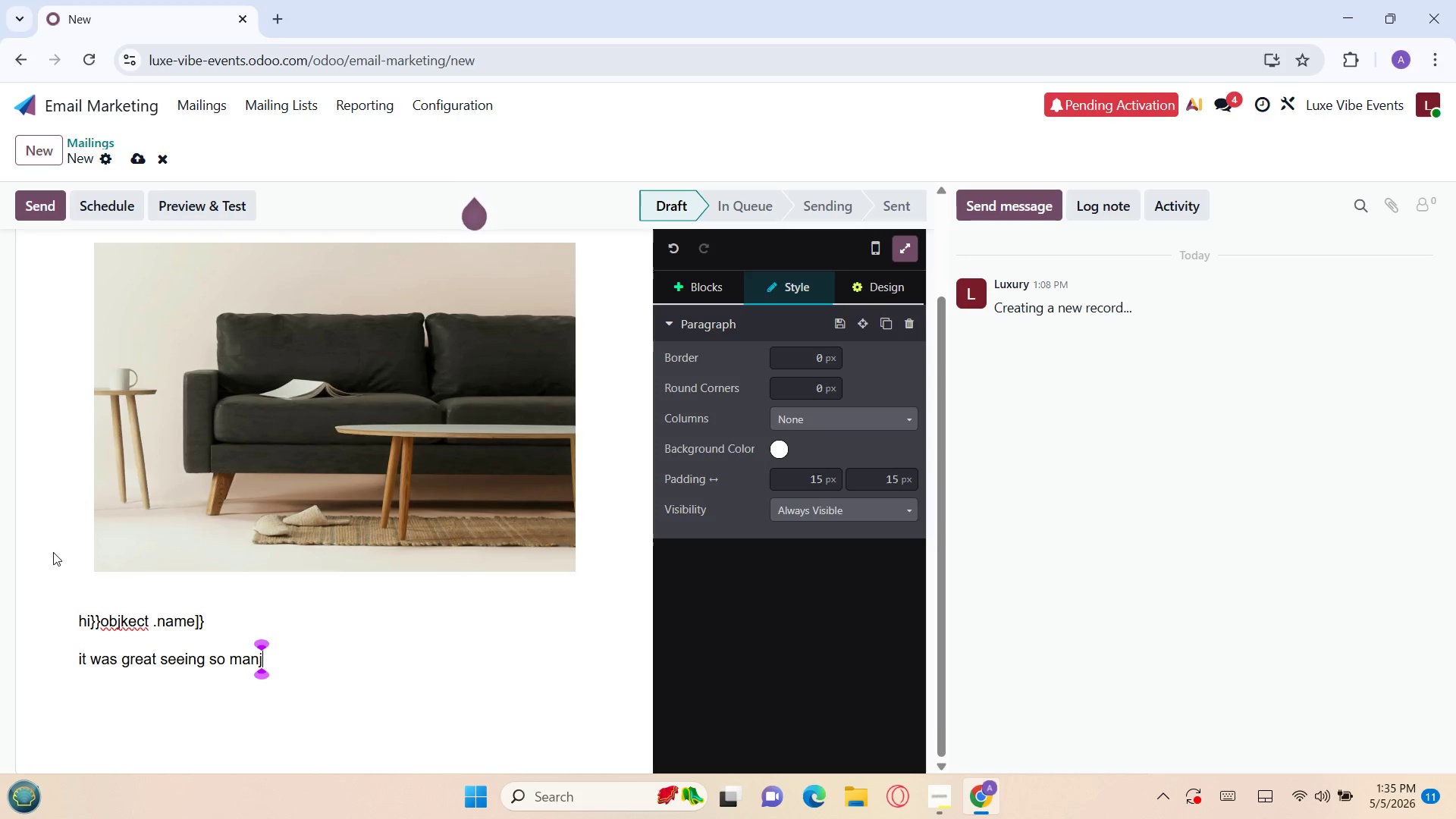 
key(Backspace)
 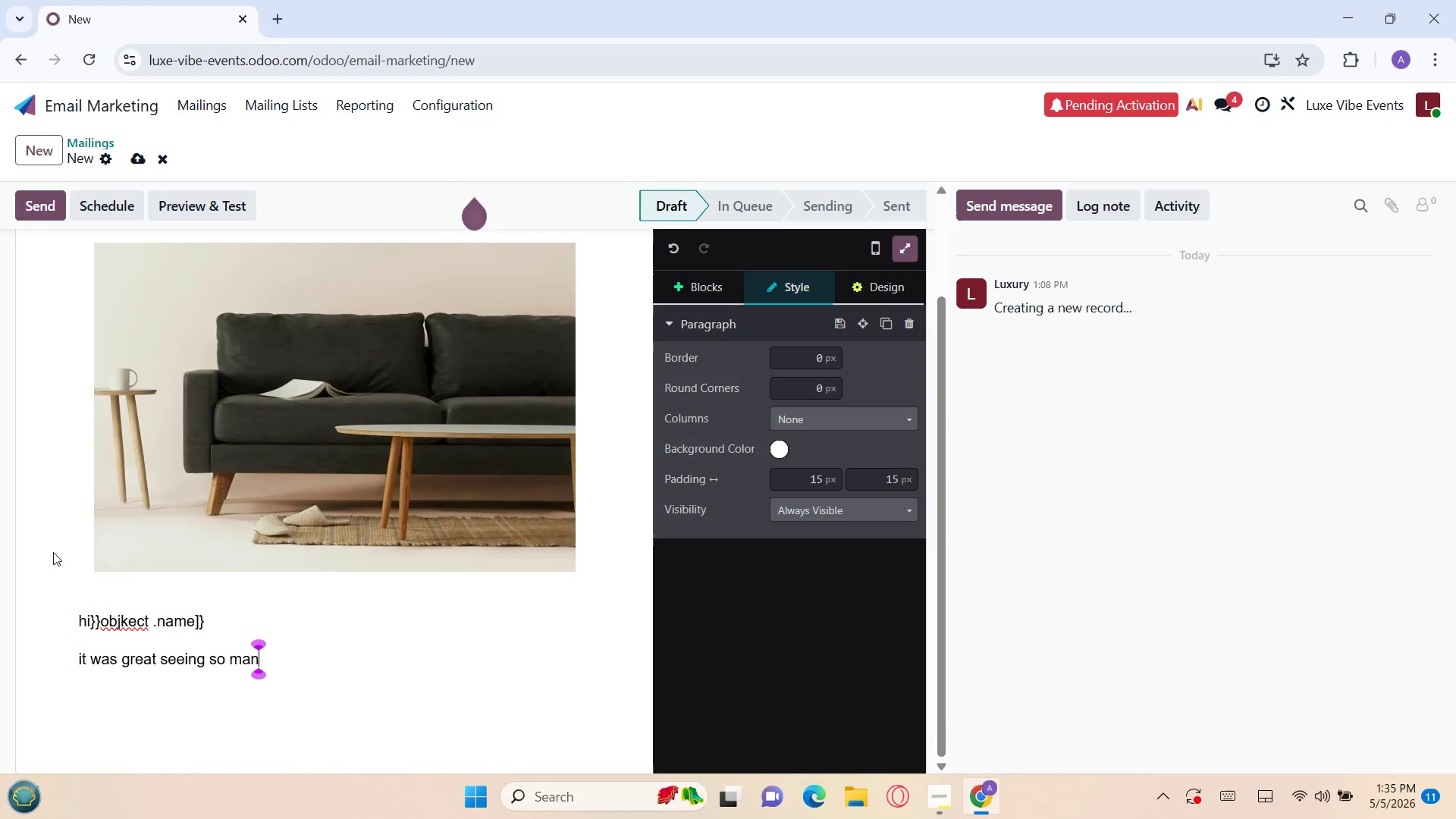 
key(H)
 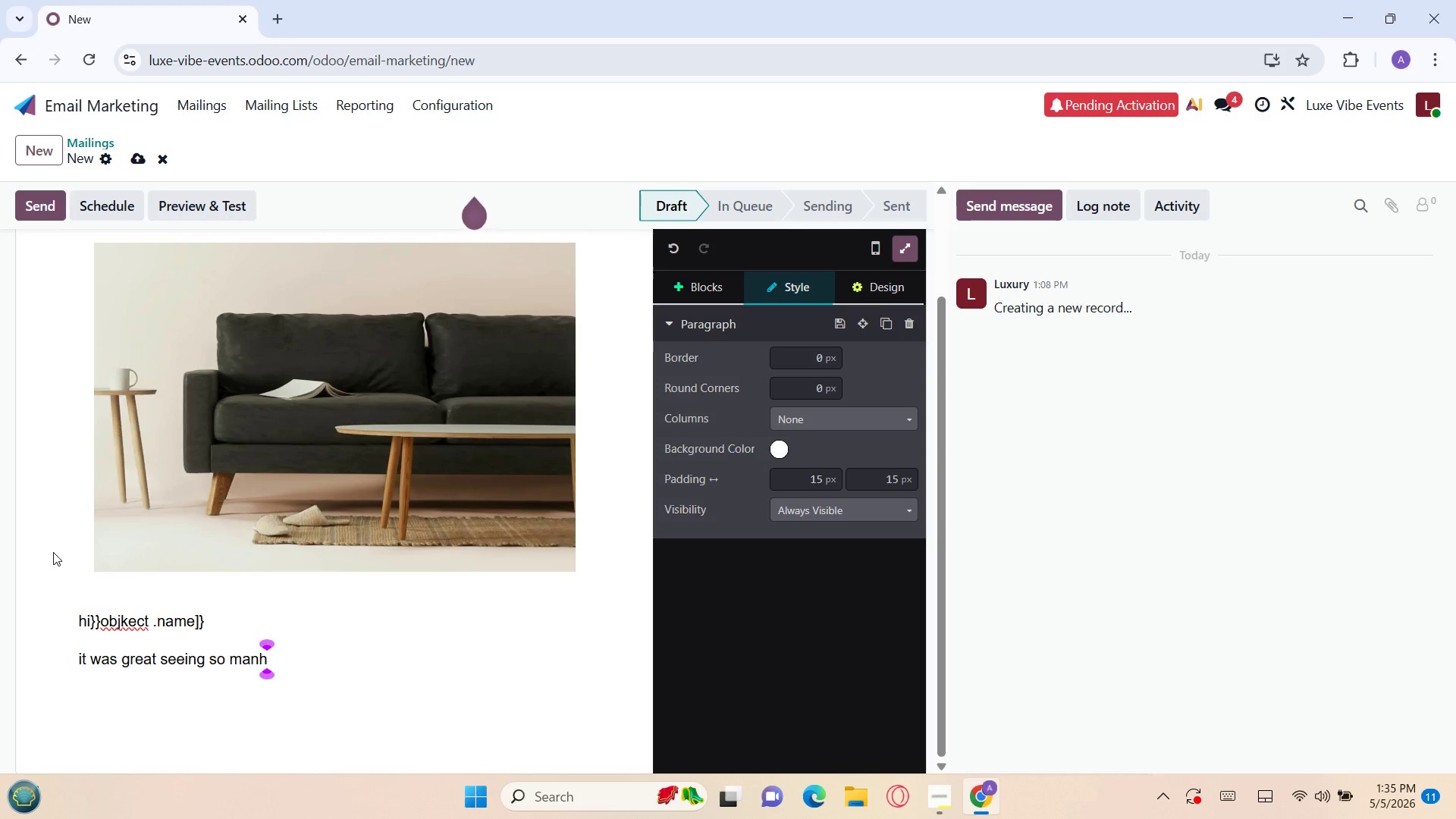 
key(Backspace)
 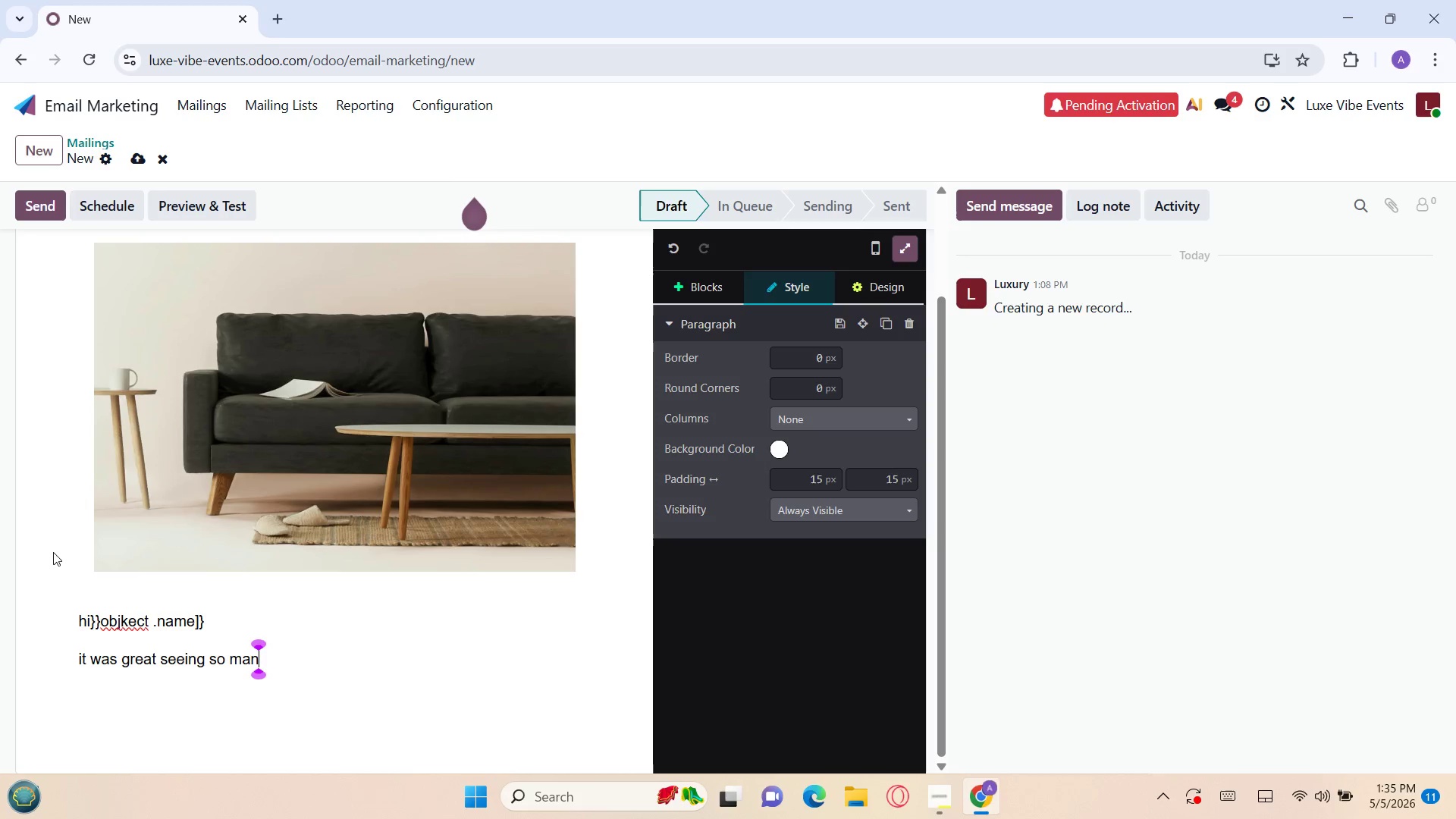 
key(F)
 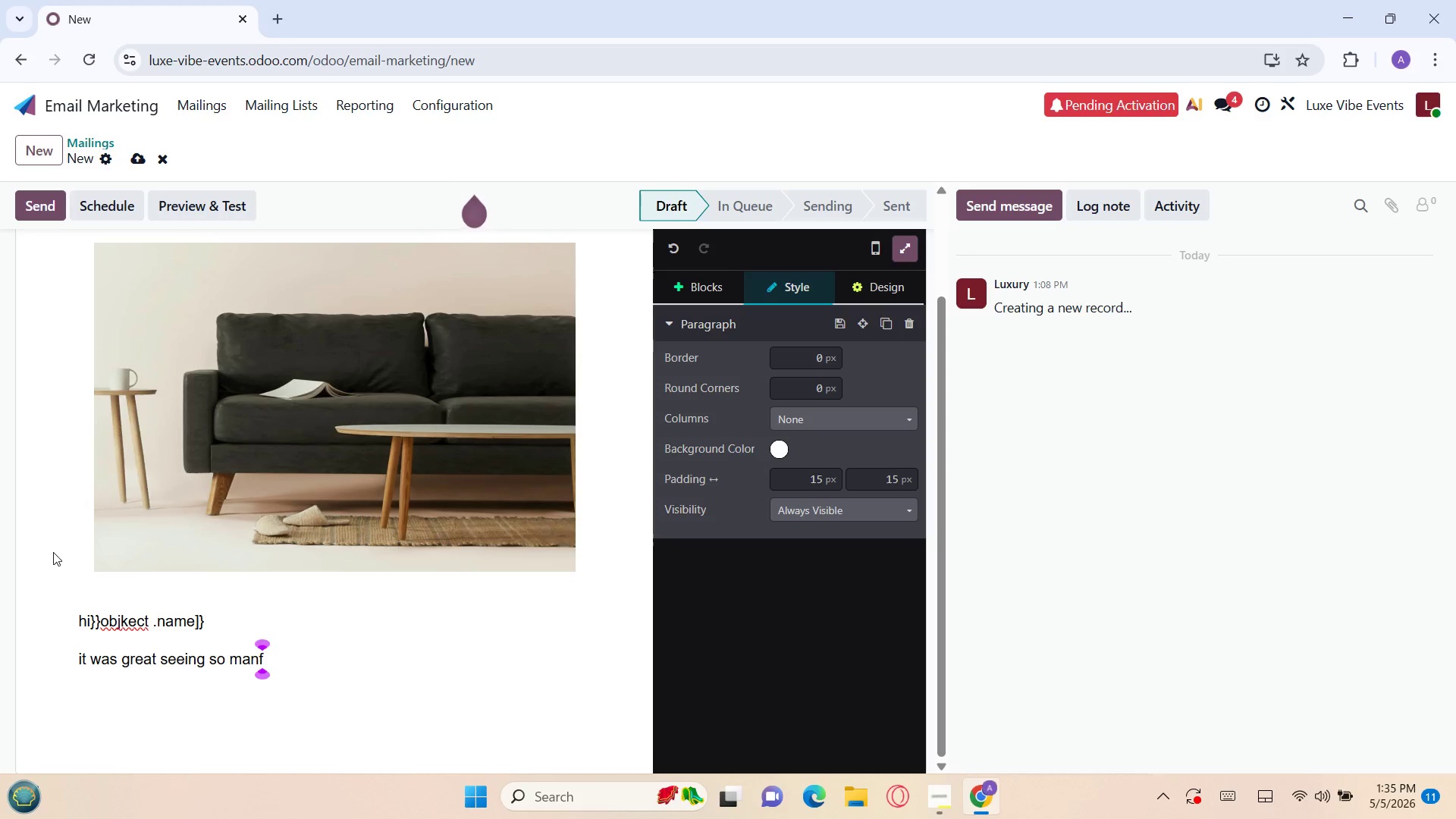 
key(Backspace)
 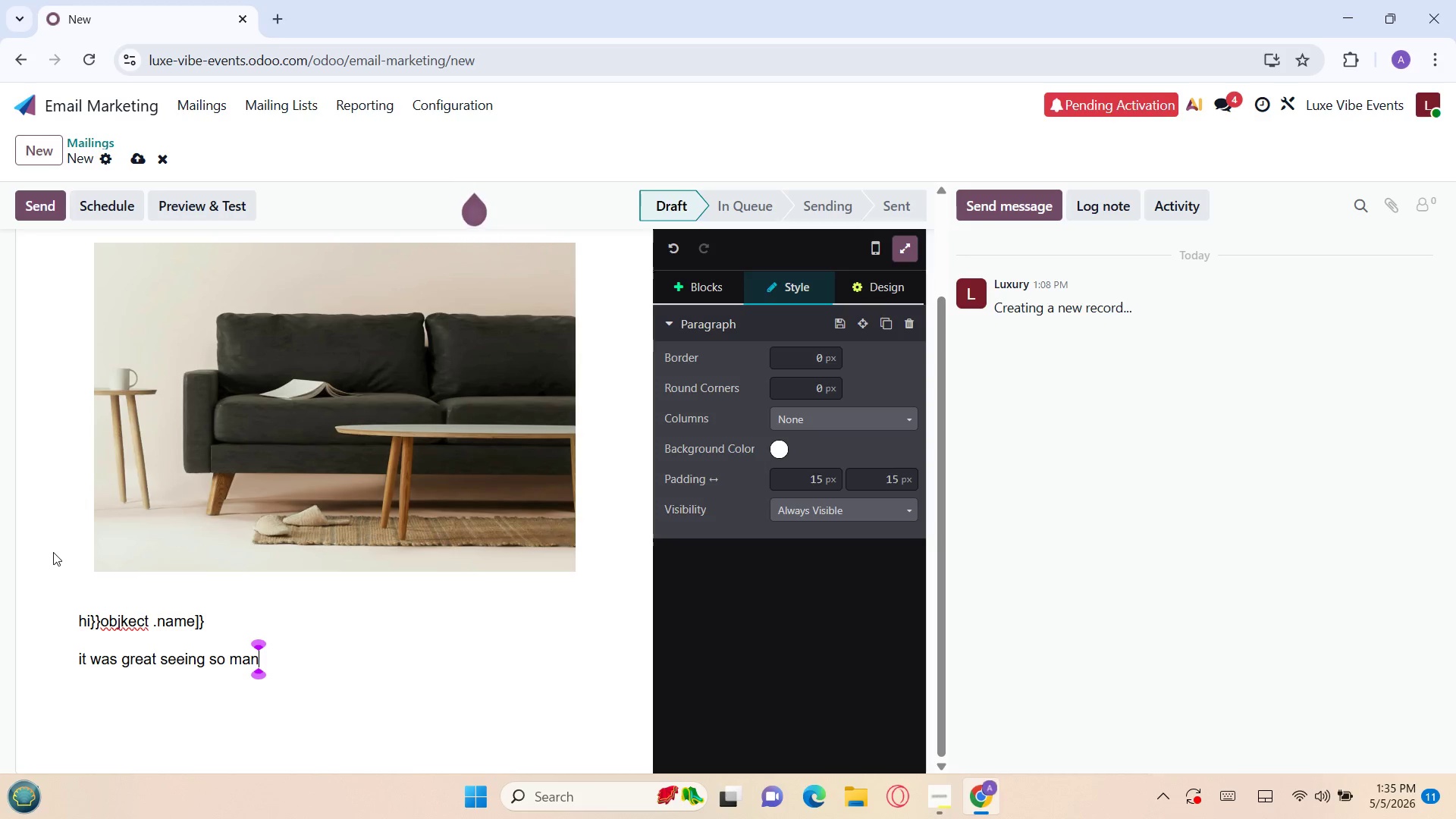 
key(D)
 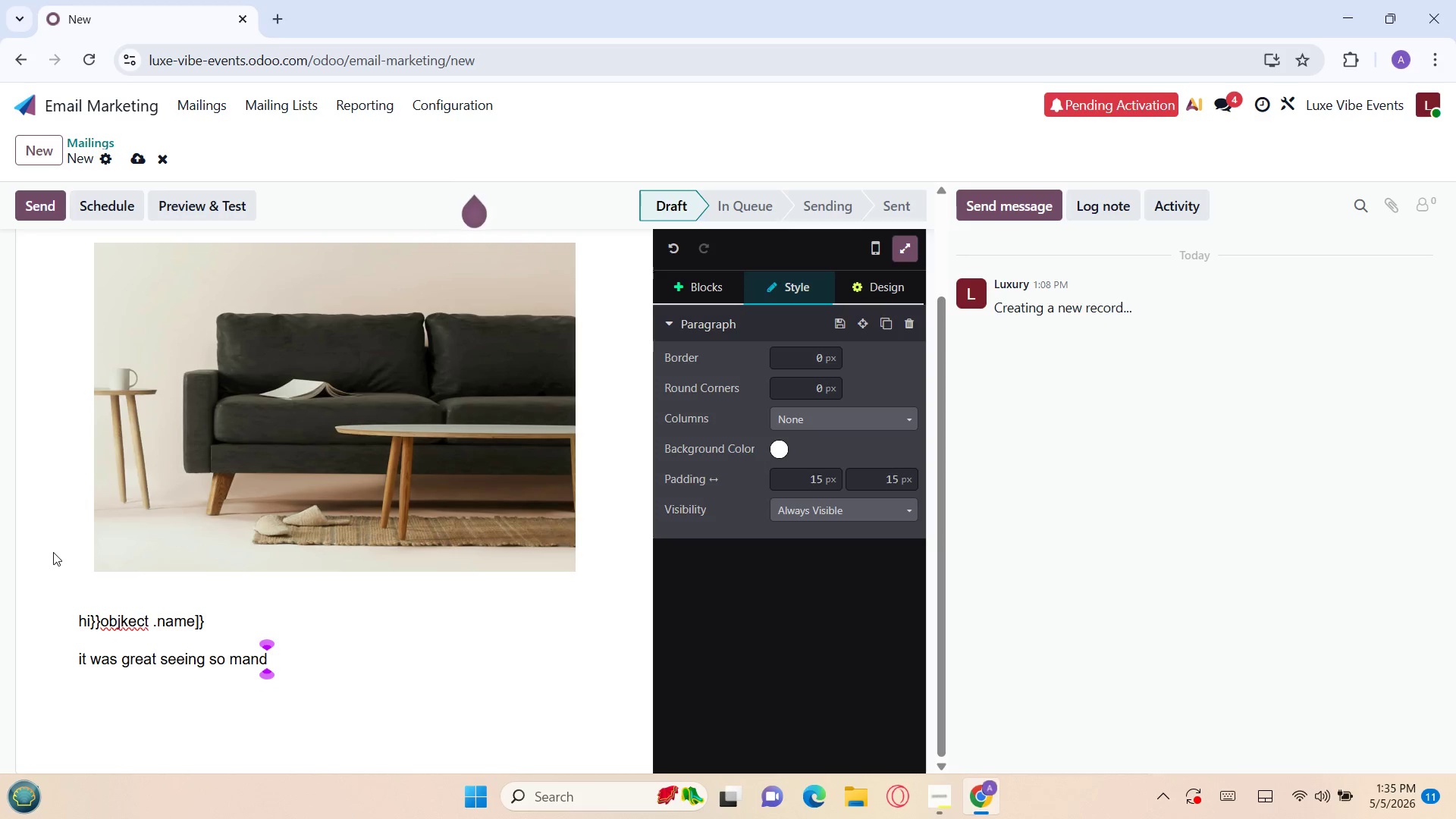 
key(NumLock)
 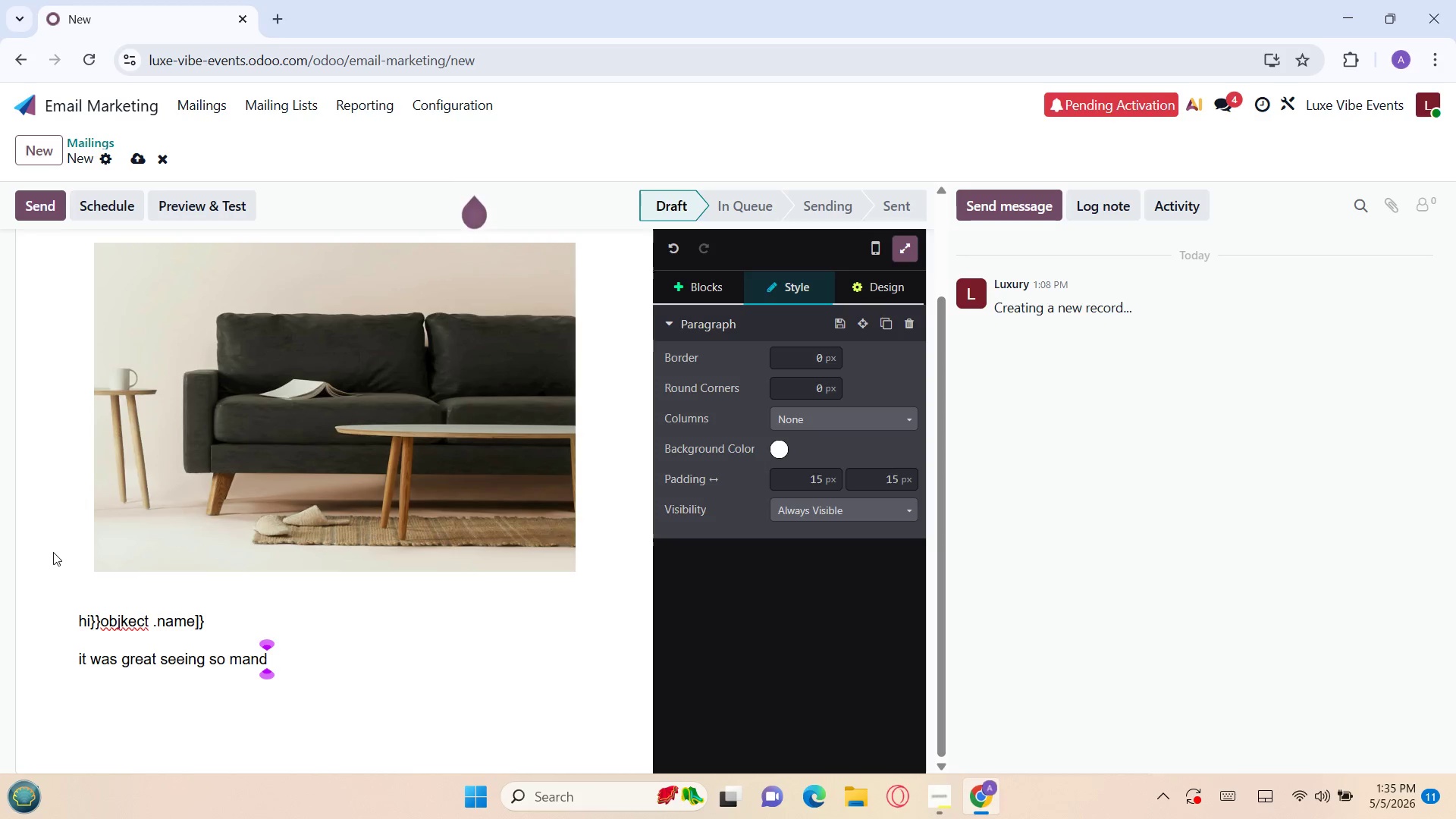 
key(Backspace)
 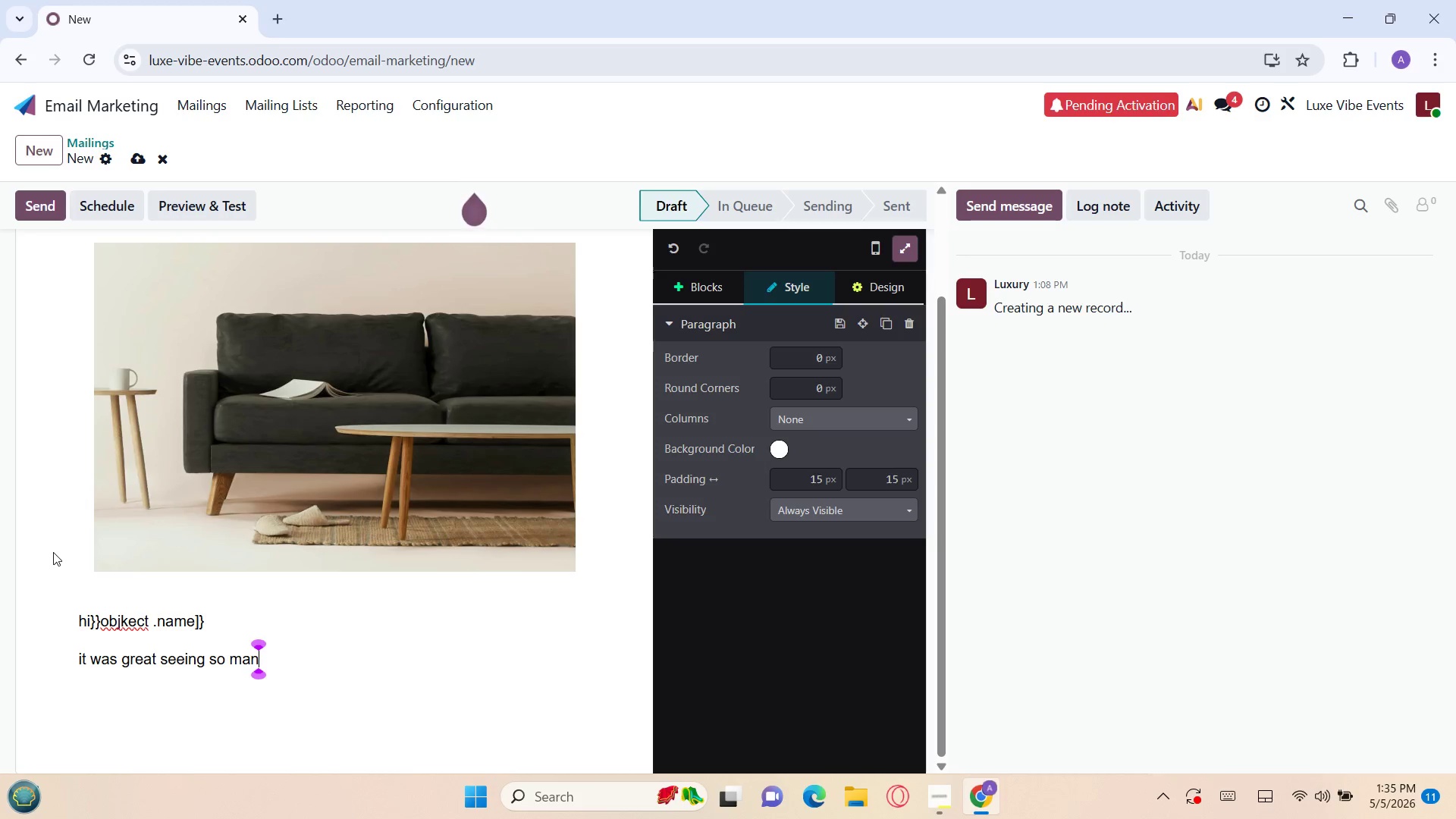 
key(K)
 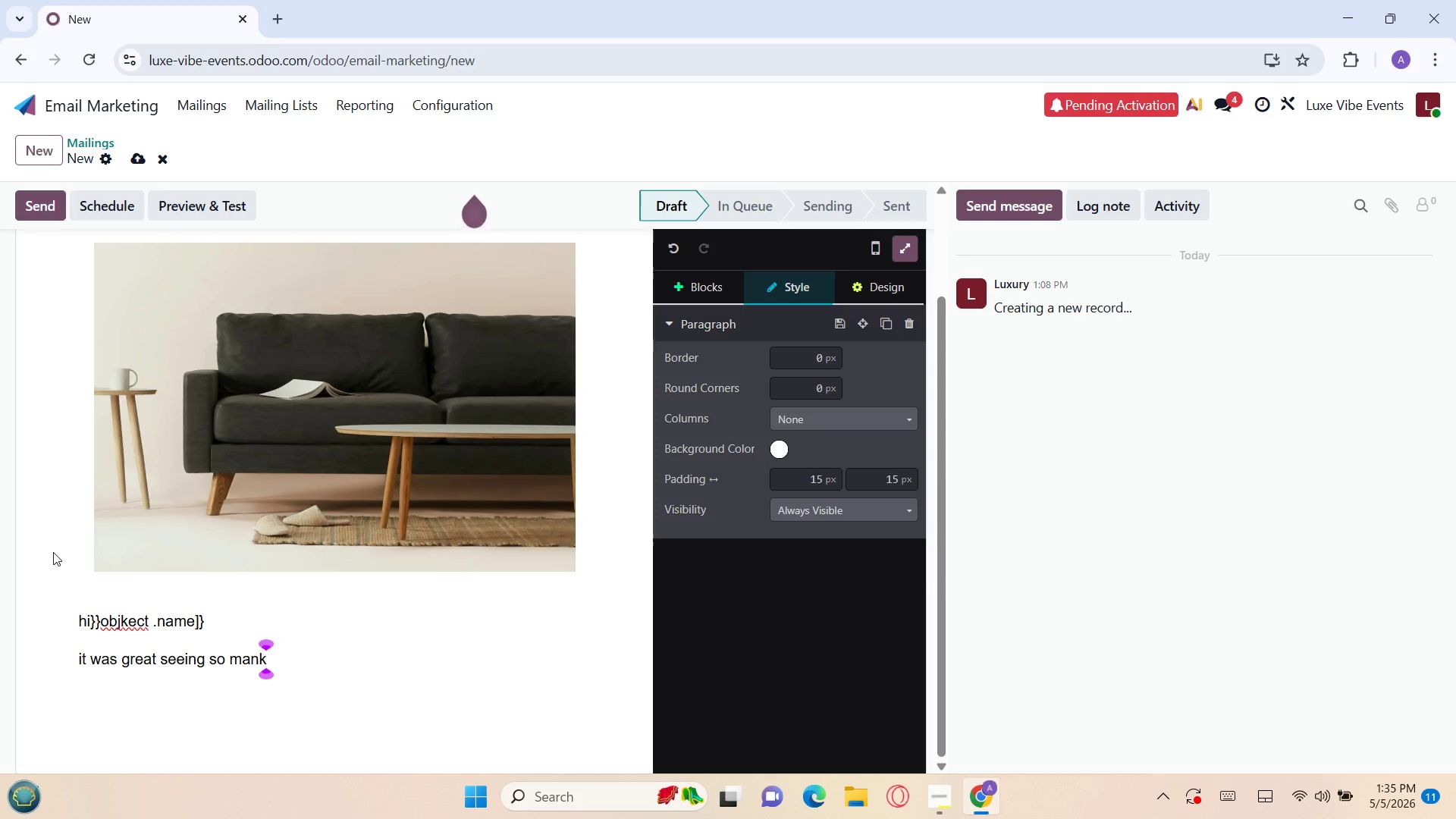 
key(Backspace)
 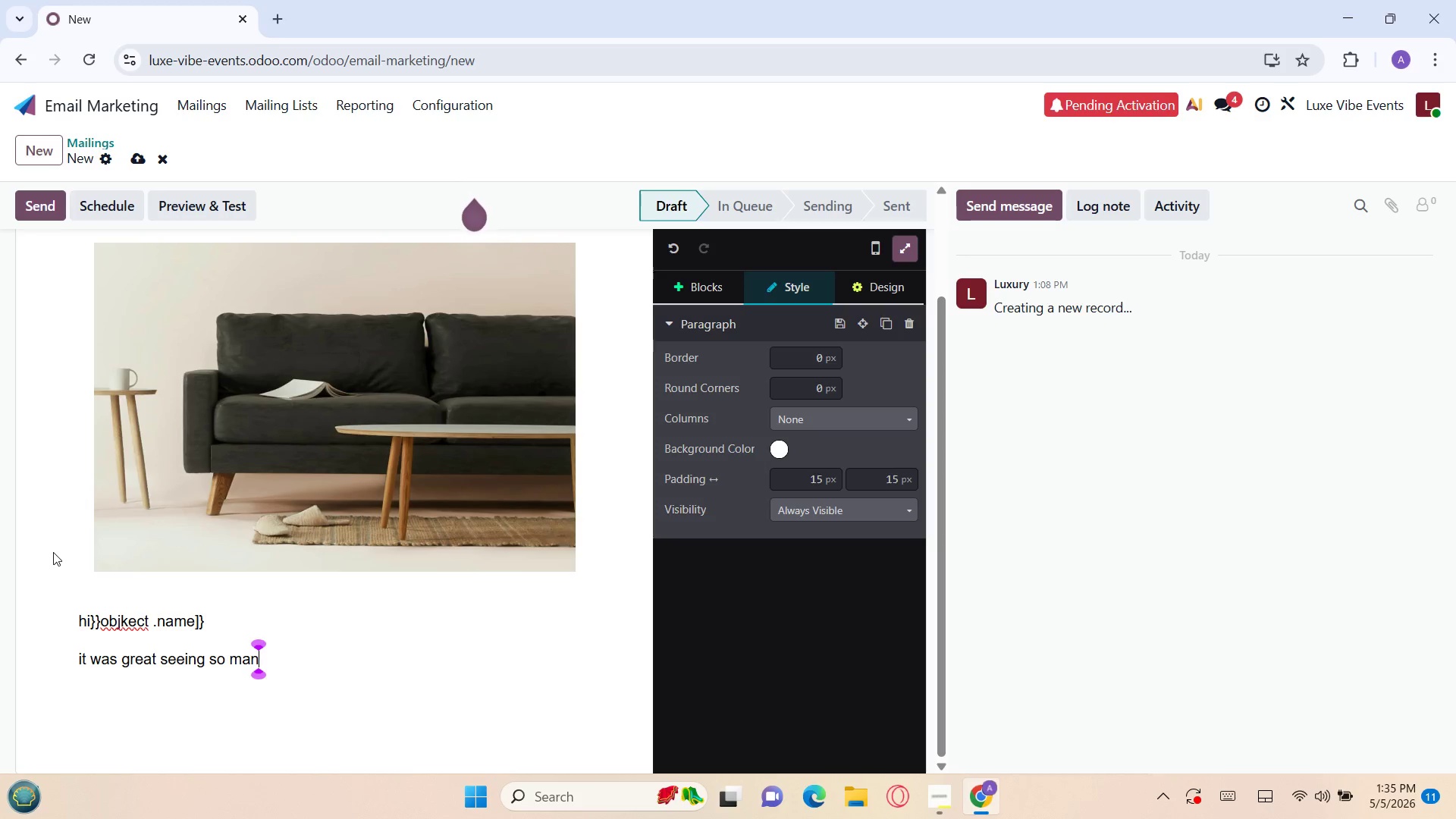 
key(R)
 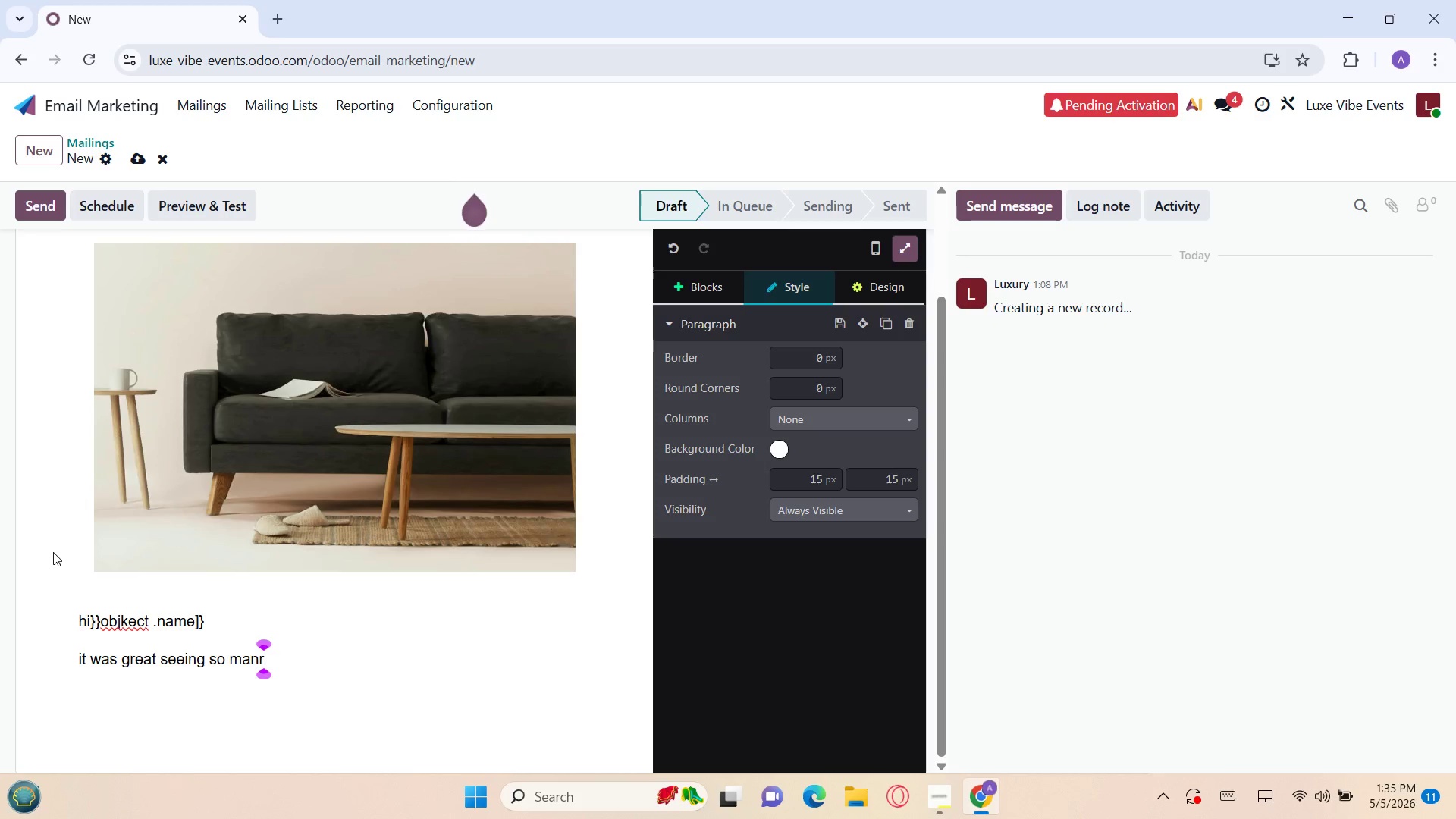 
key(Space)
 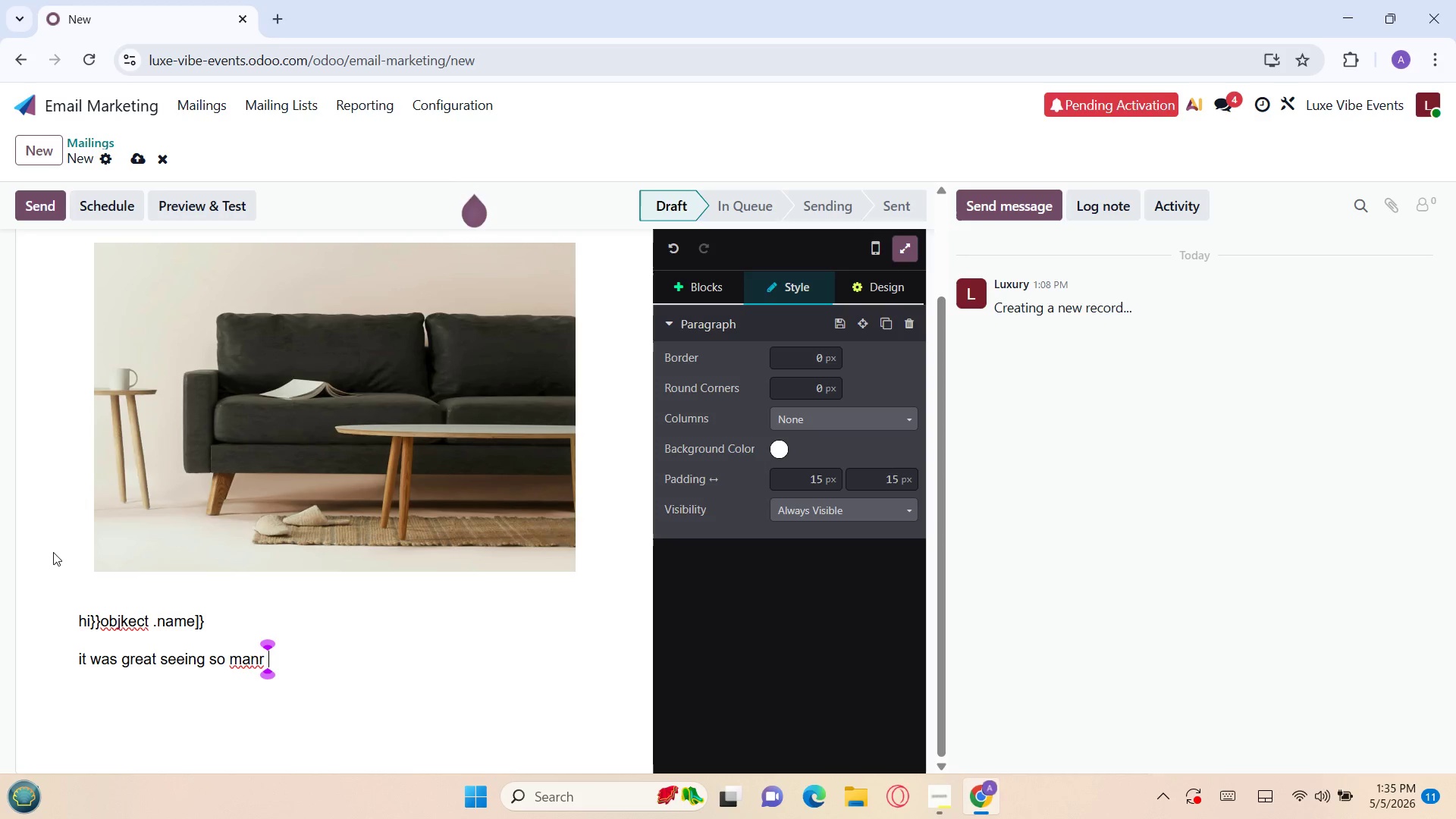 
key(R)
 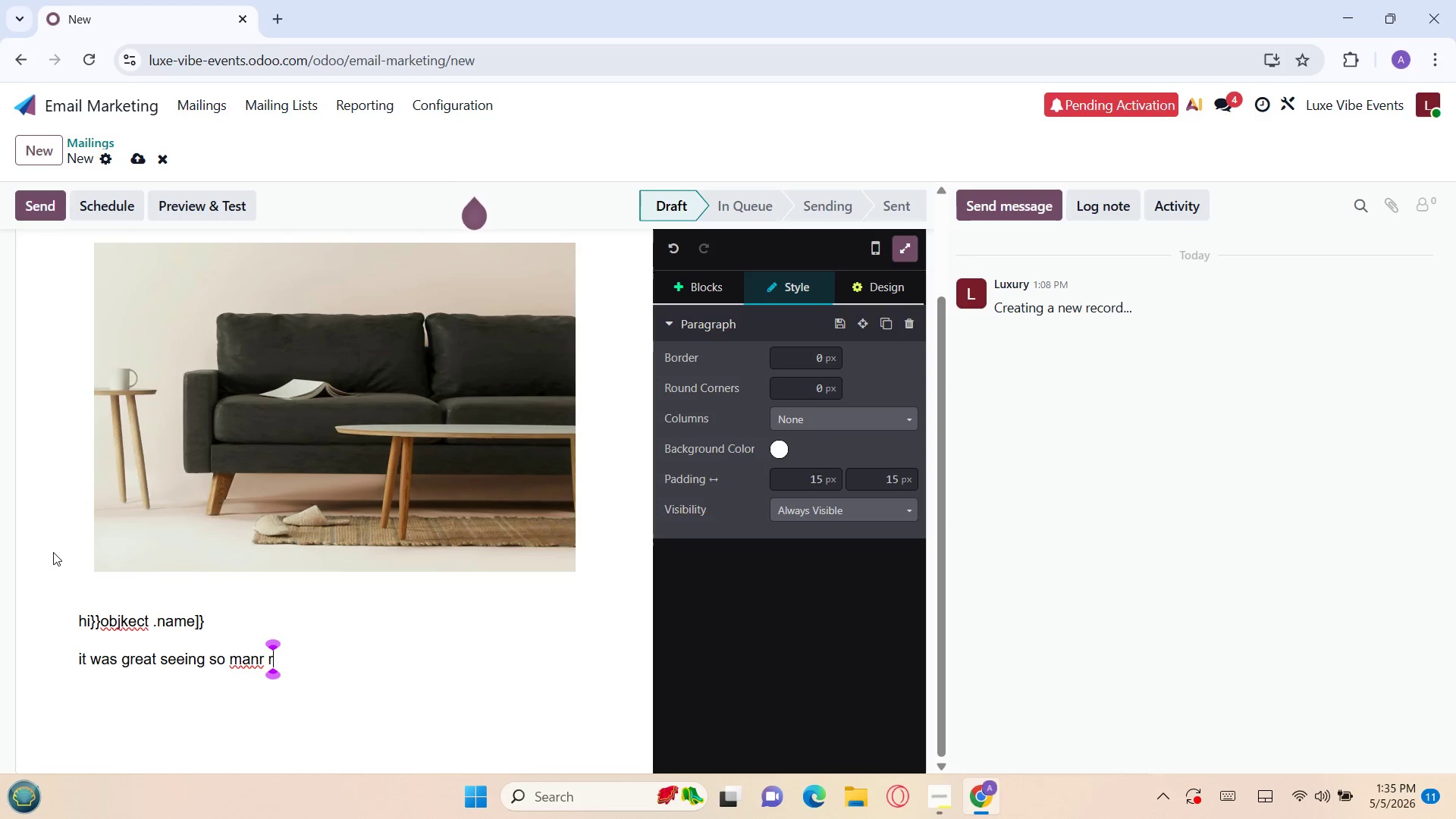 
key(Backspace)
 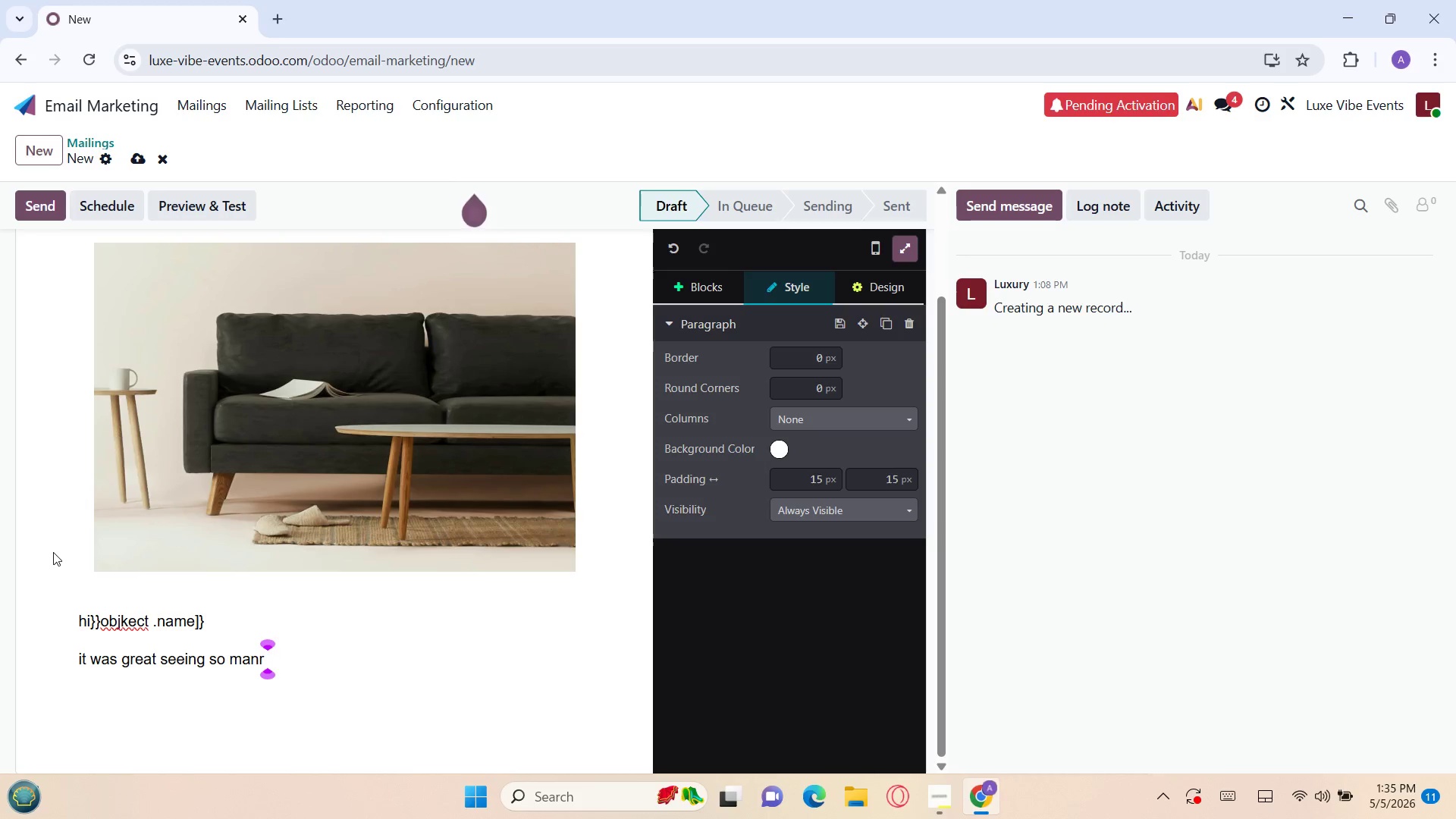 
key(F)
 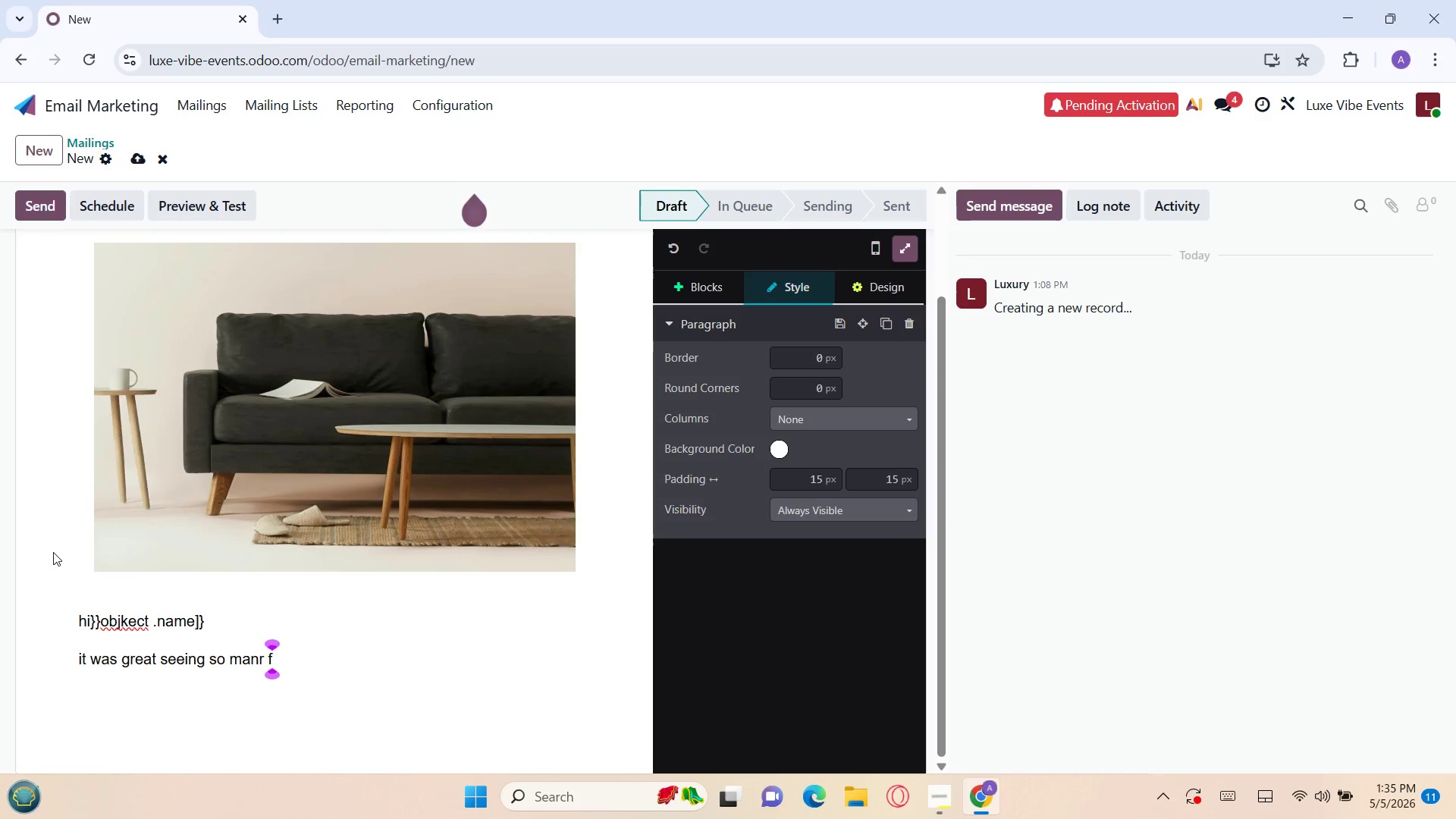 
key(O)
 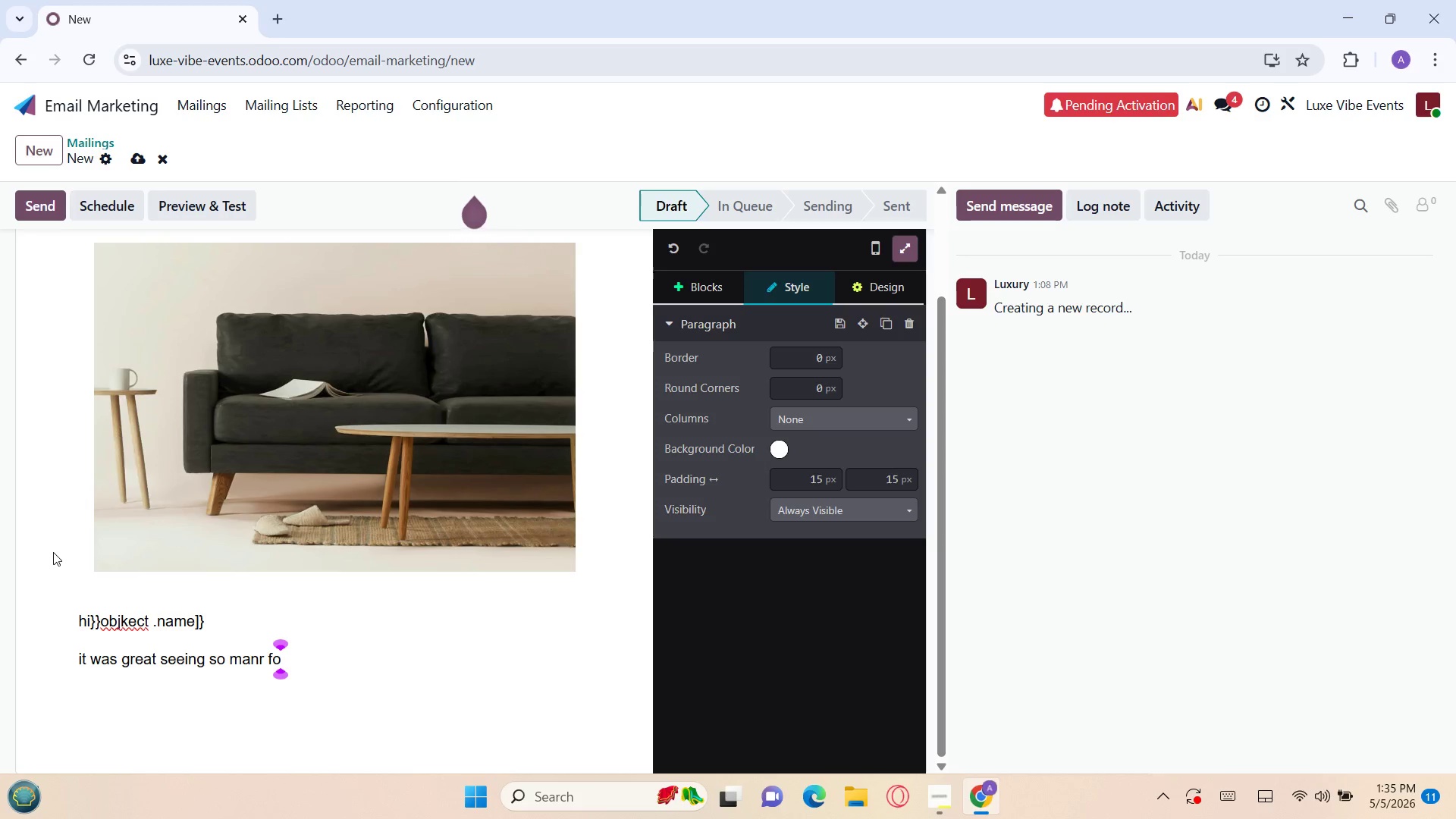 
key(Y)
 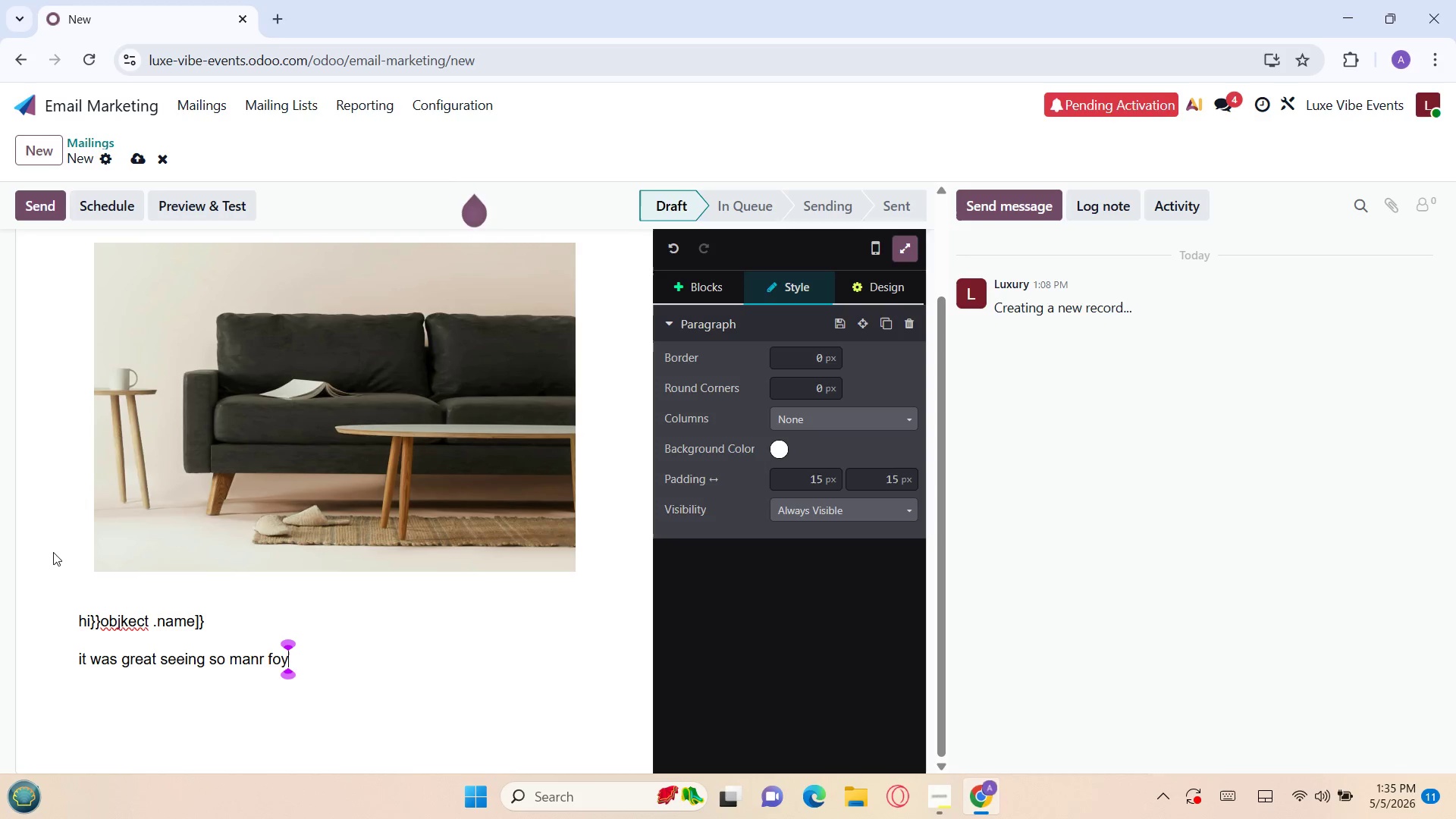 
key(Backspace)
 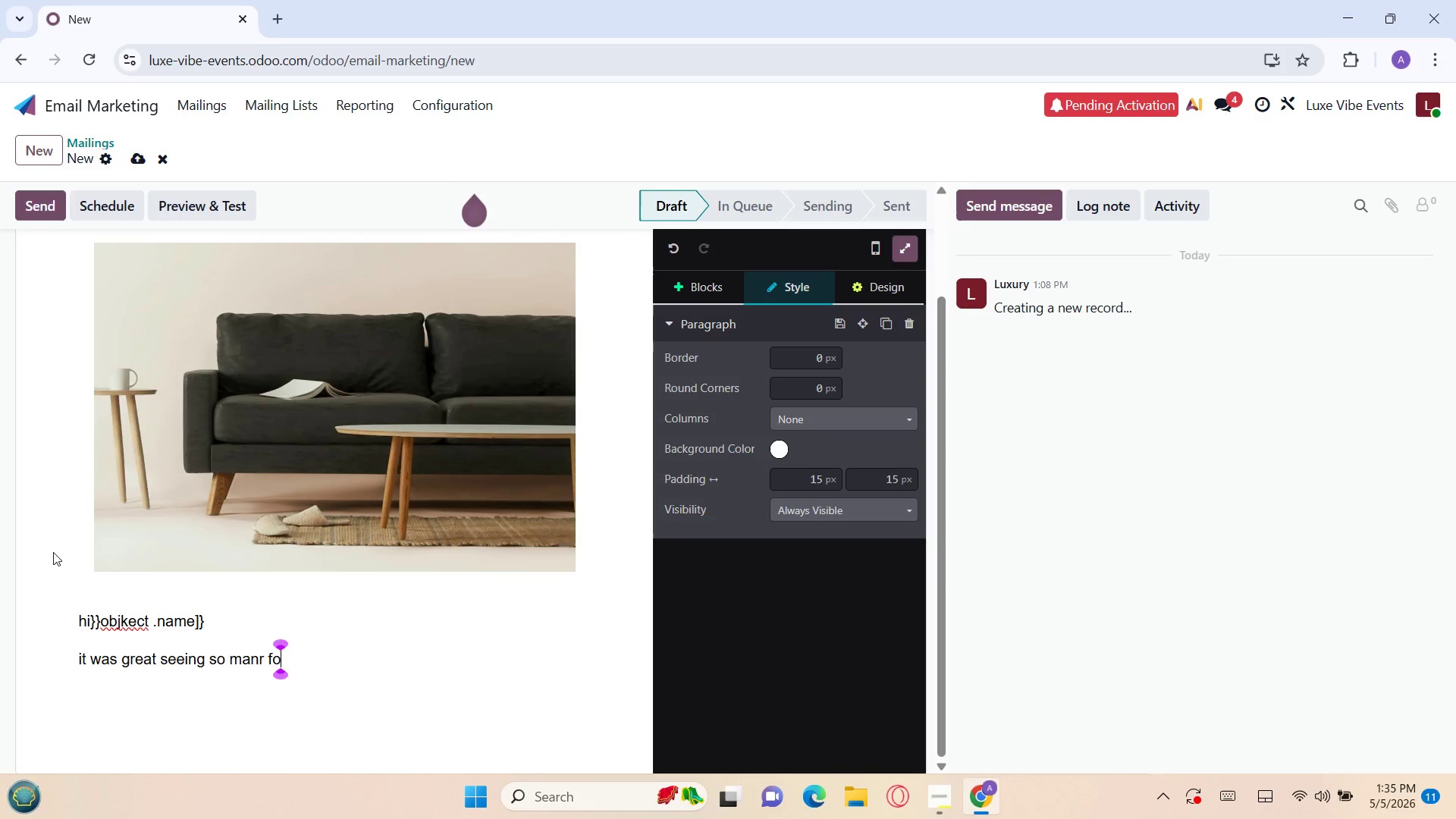 
key(Backspace)
 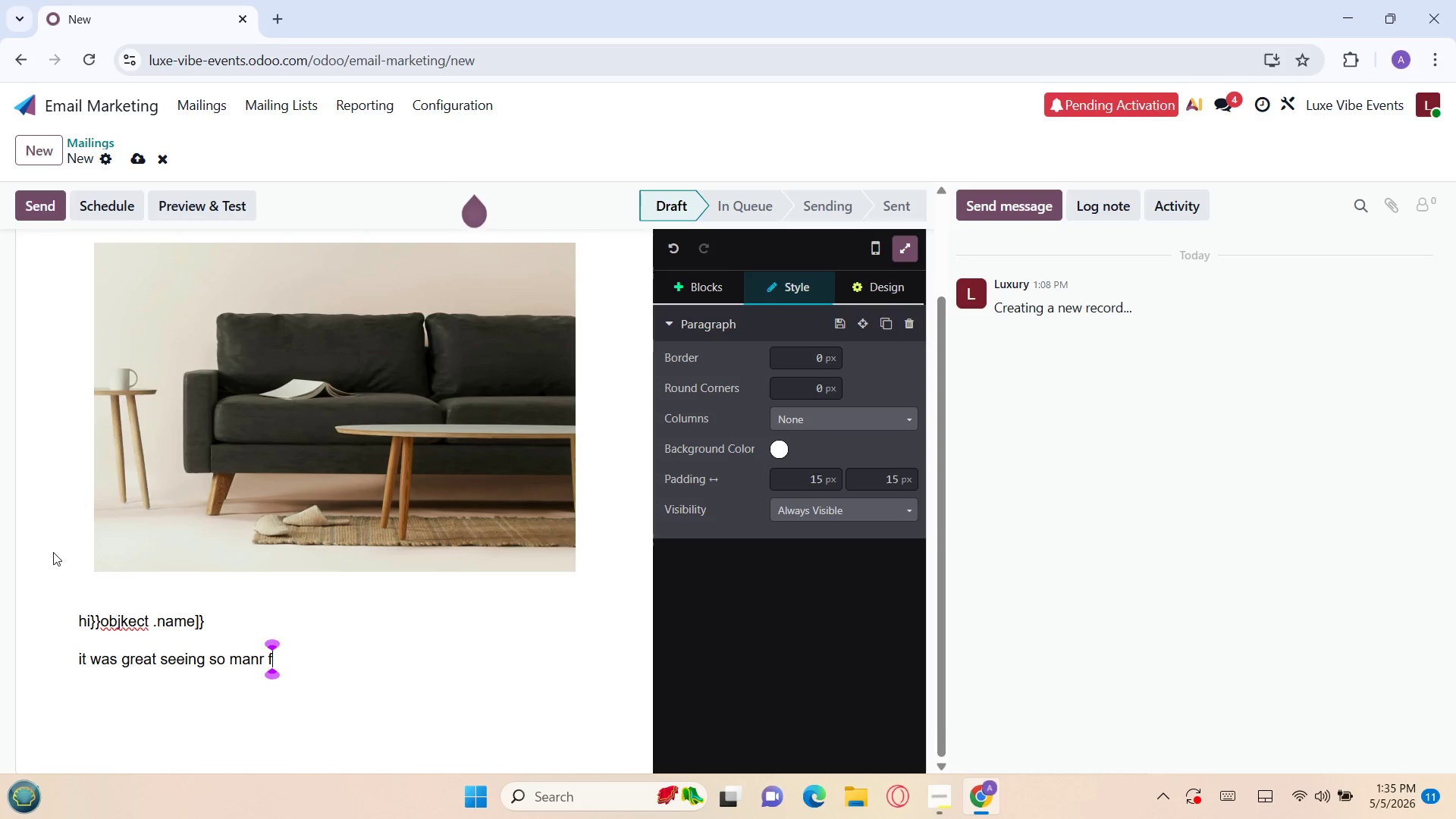 
key(Backspace)
 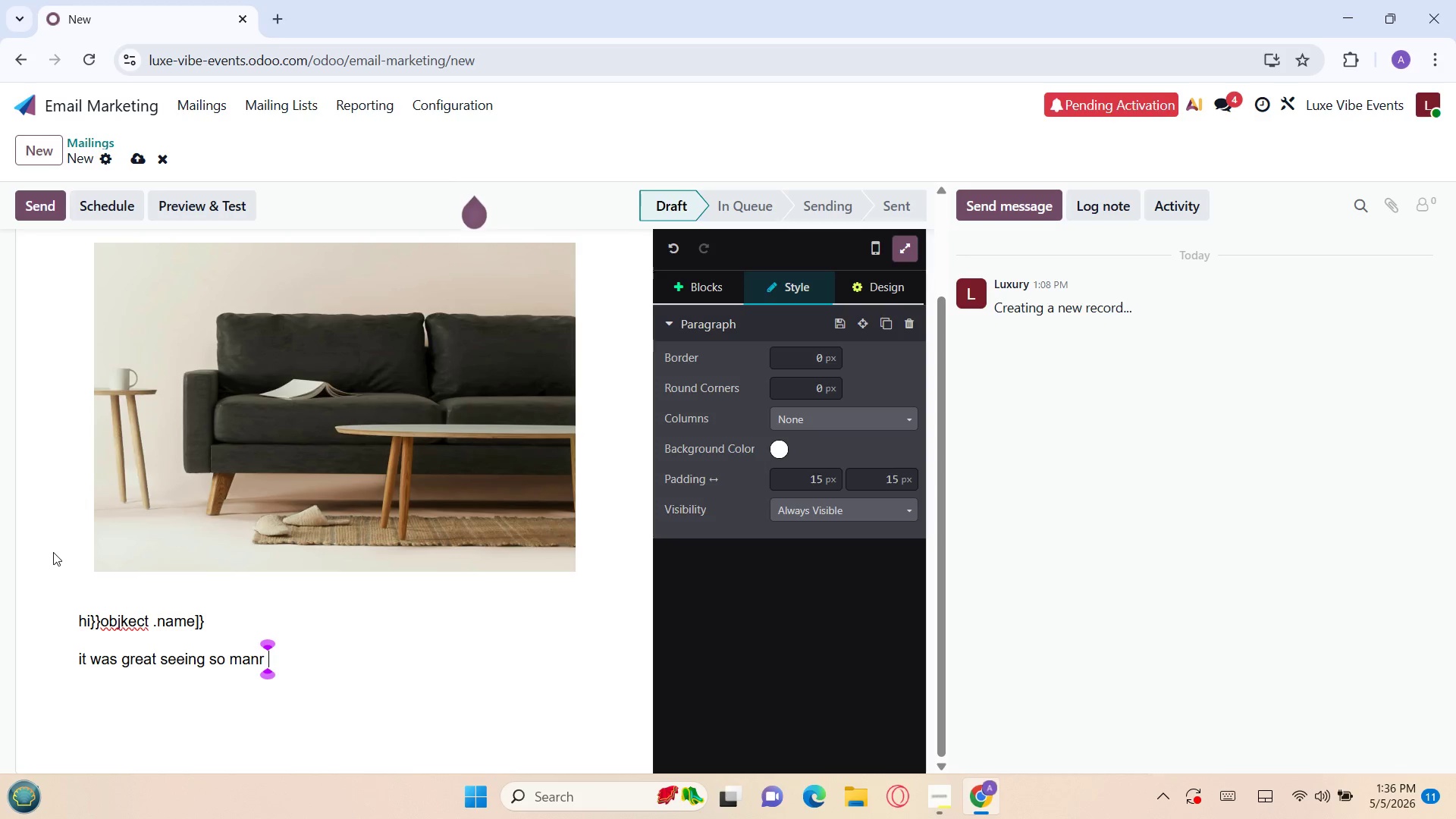 
key(Backspace)
 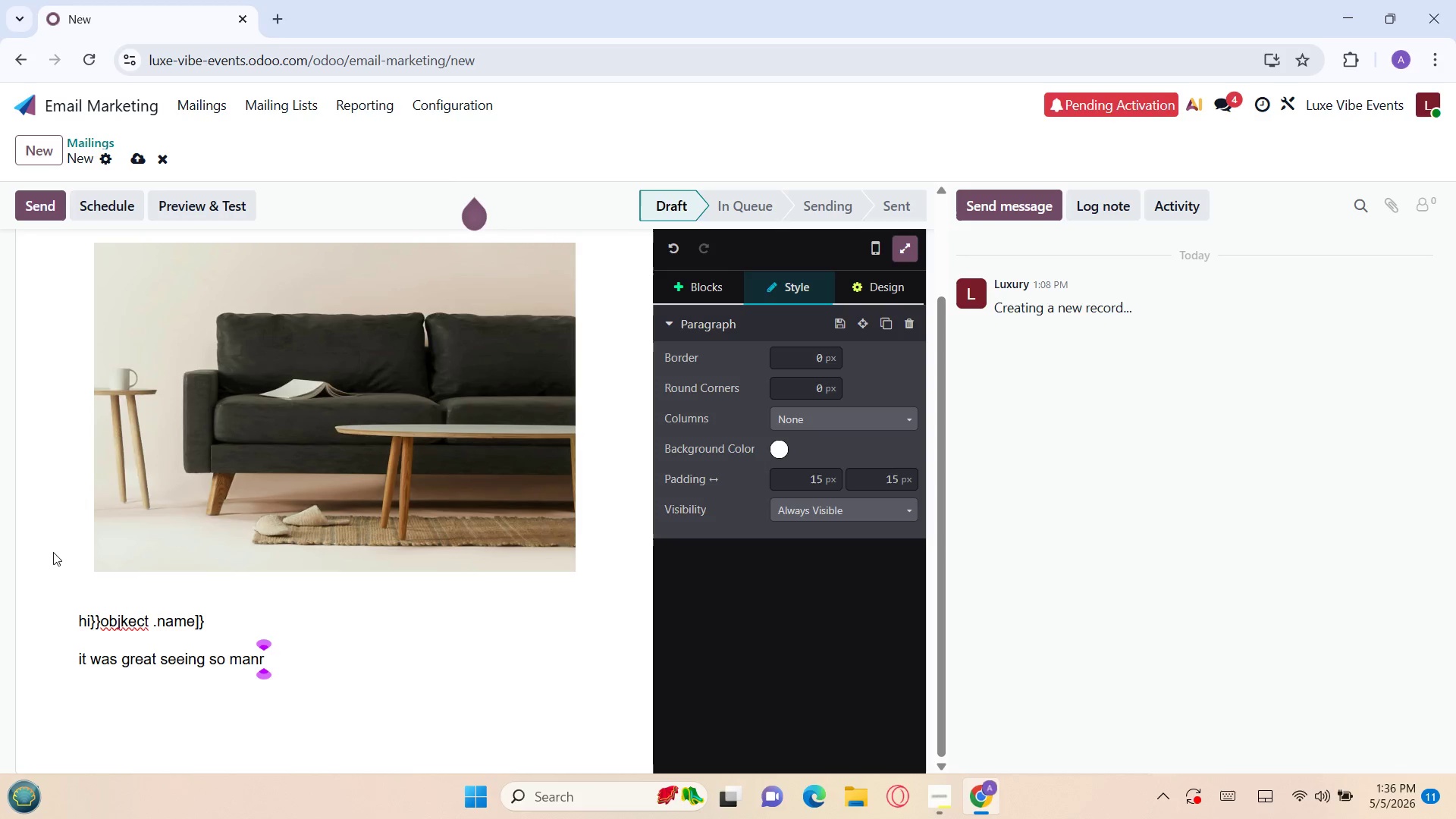 
key(Y)
 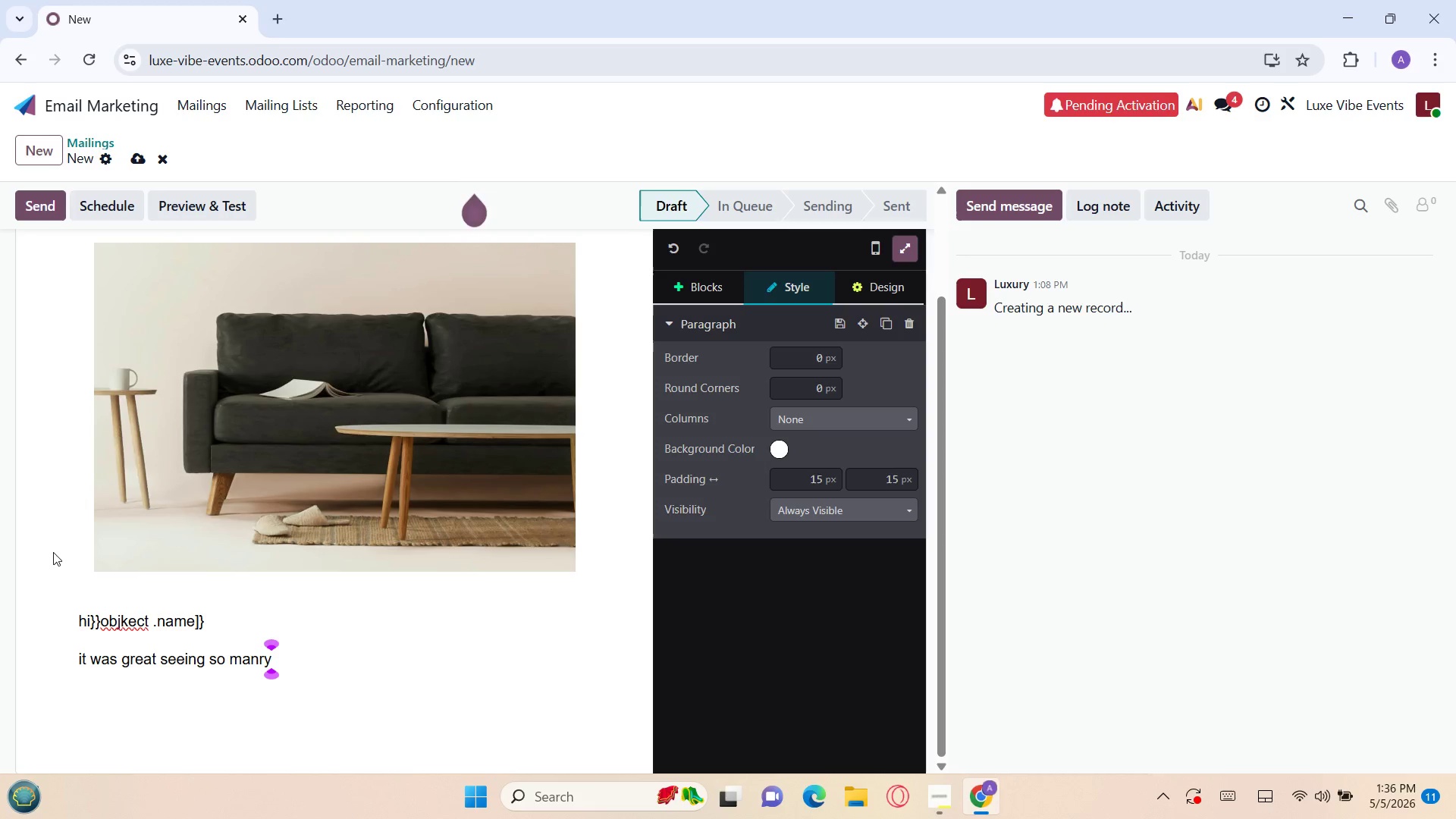 
key(Backspace)
 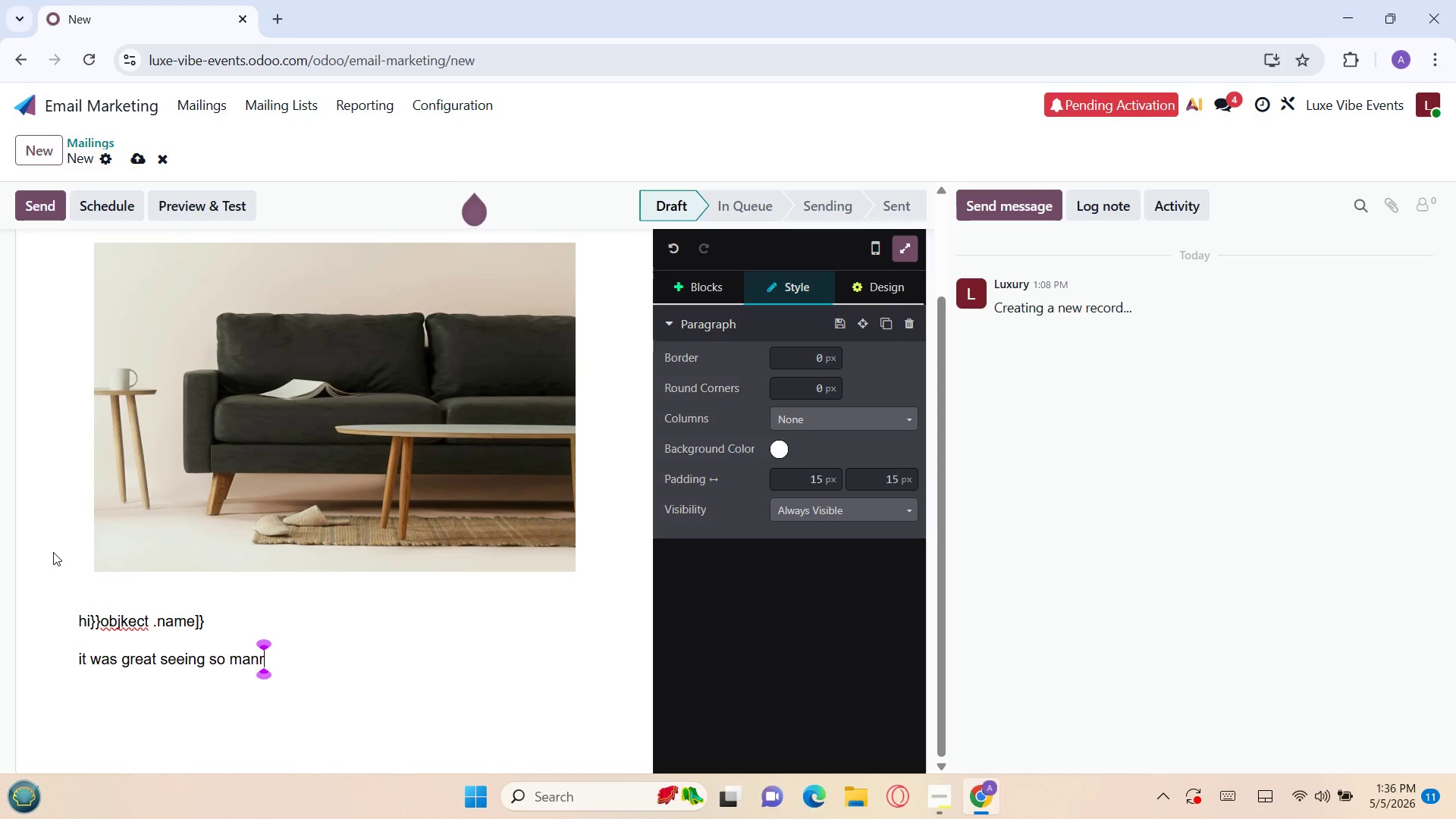 
key(Backspace)
 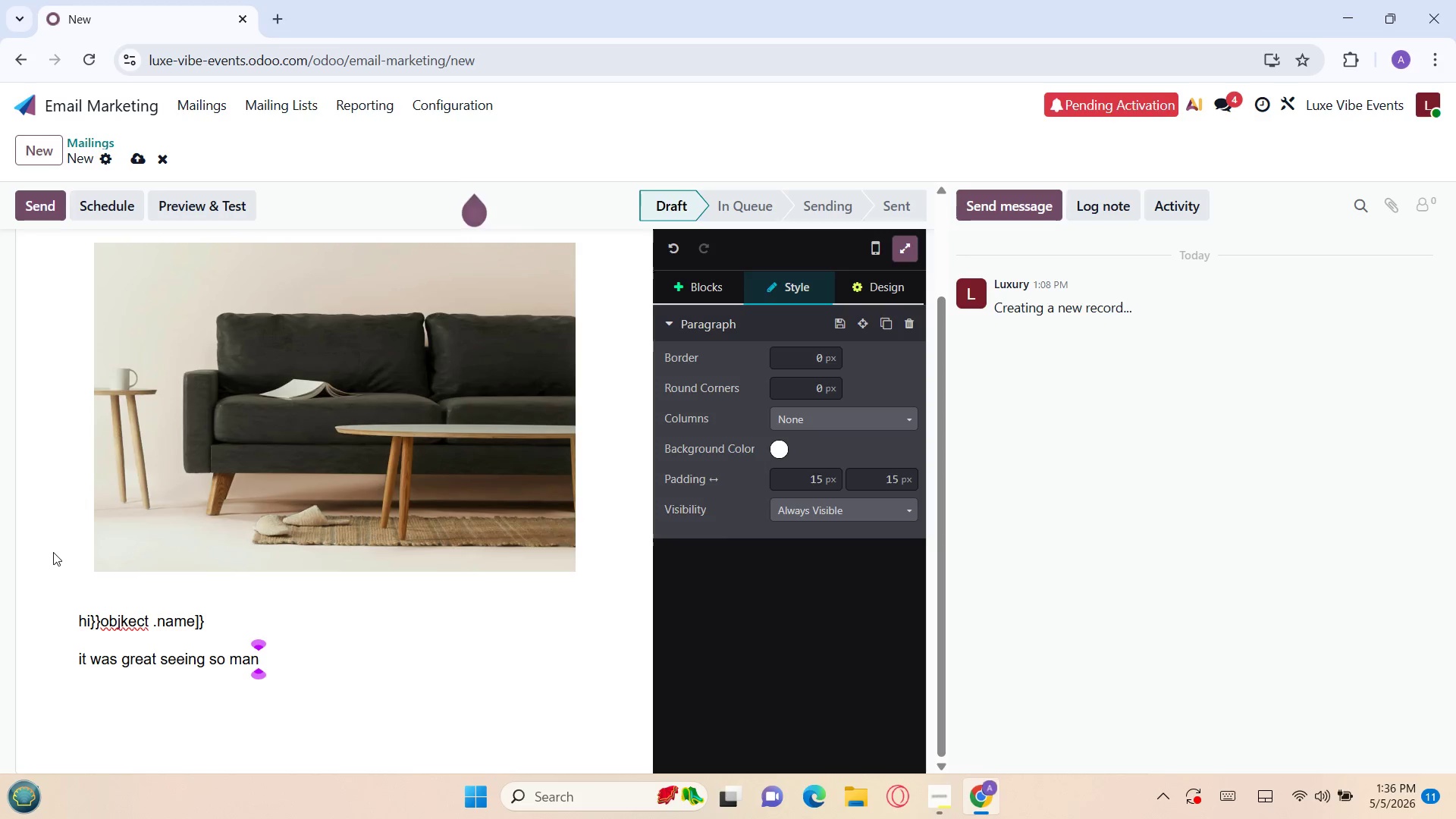 
key(Y)
 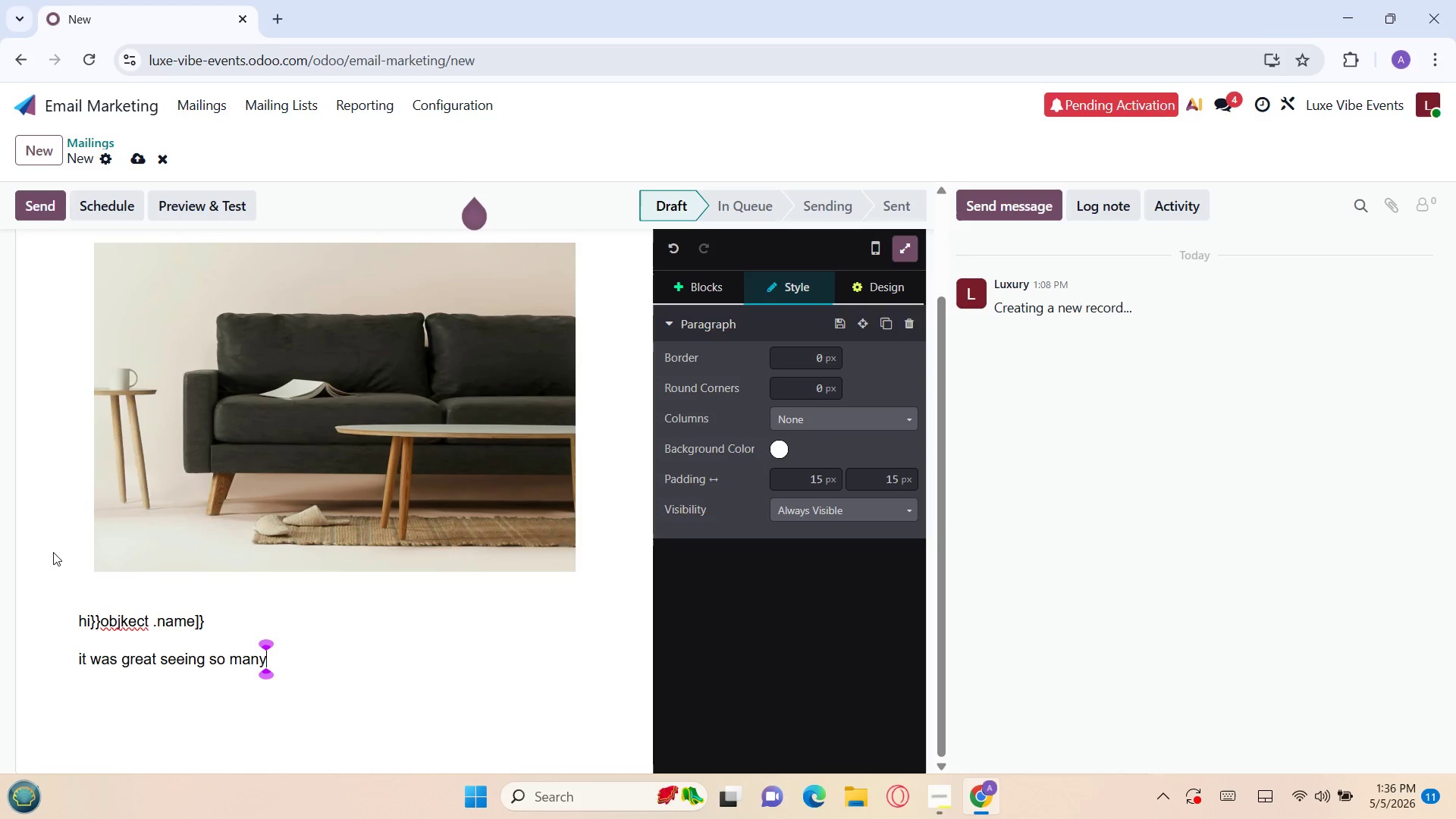 
key(Space)
 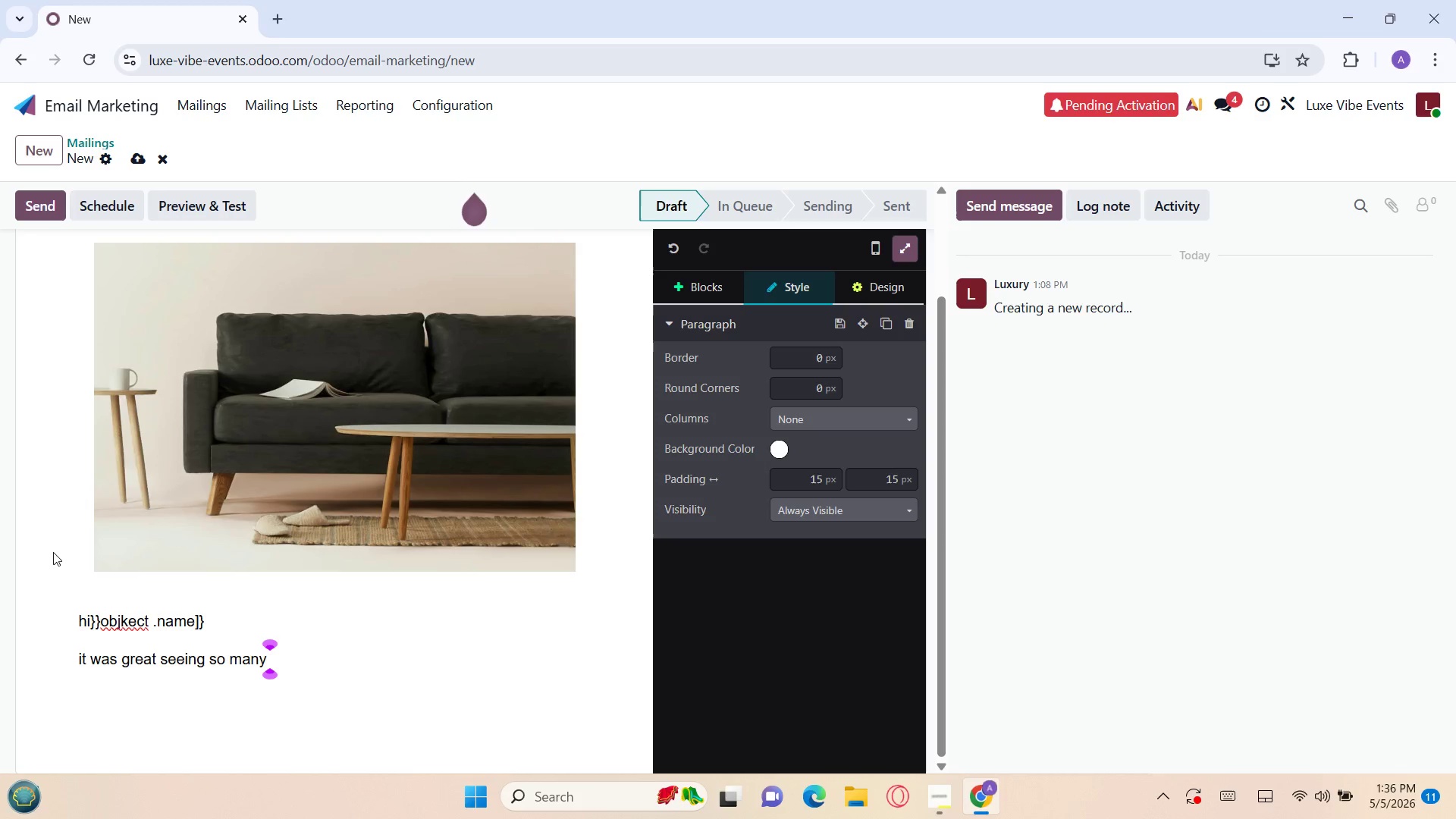 
key(F)
 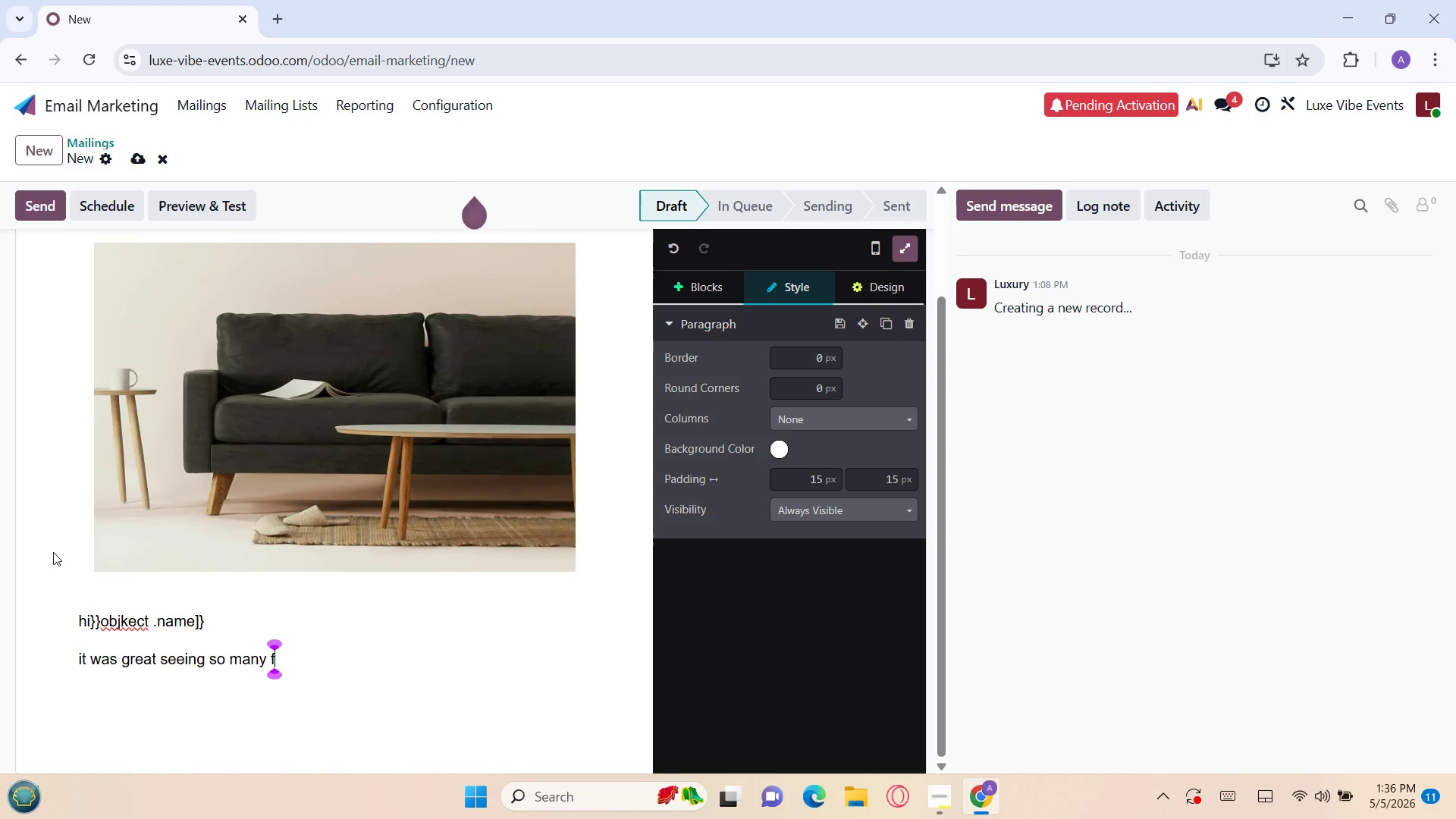 
key(O)
 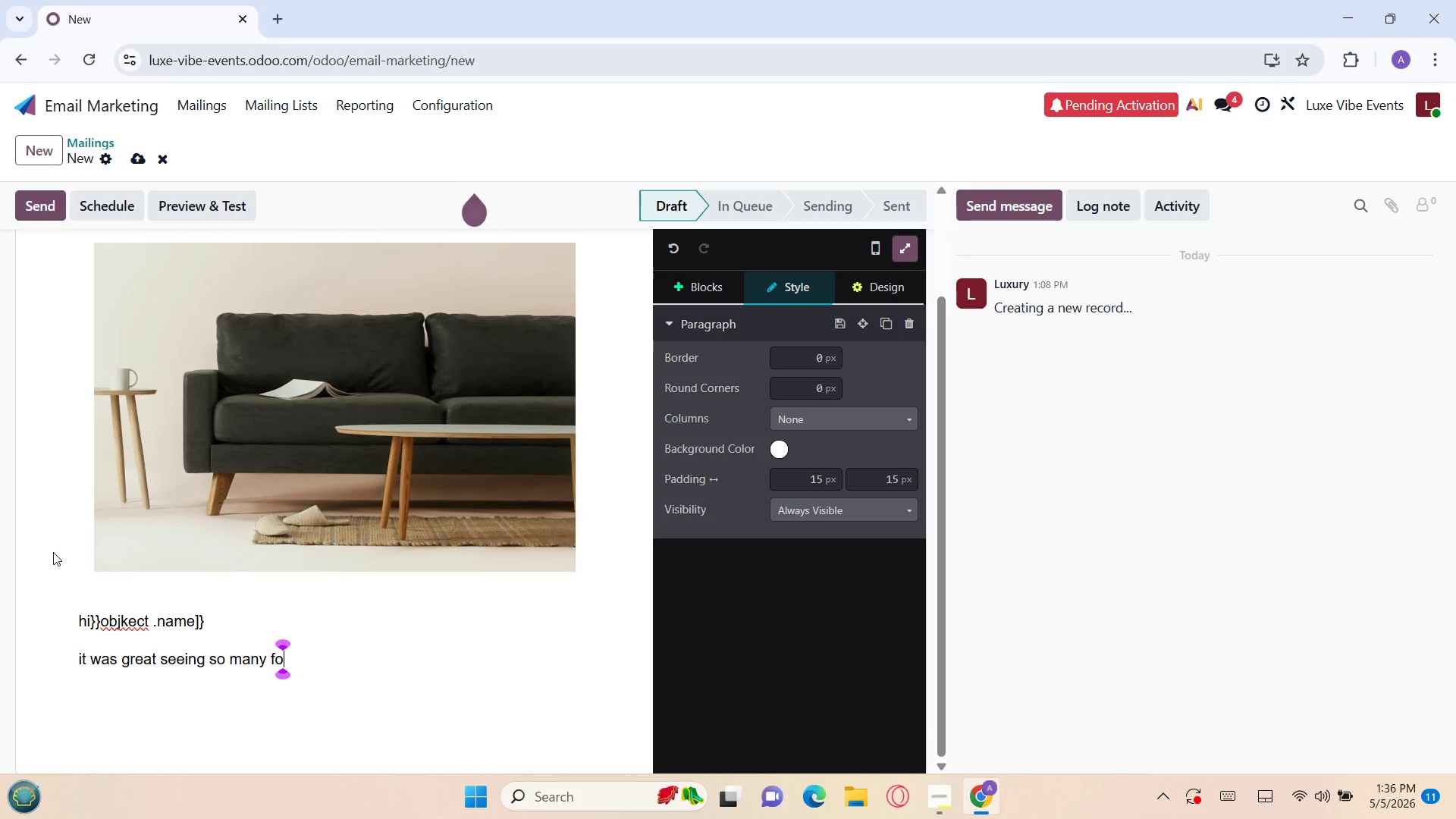 
key(Y)
 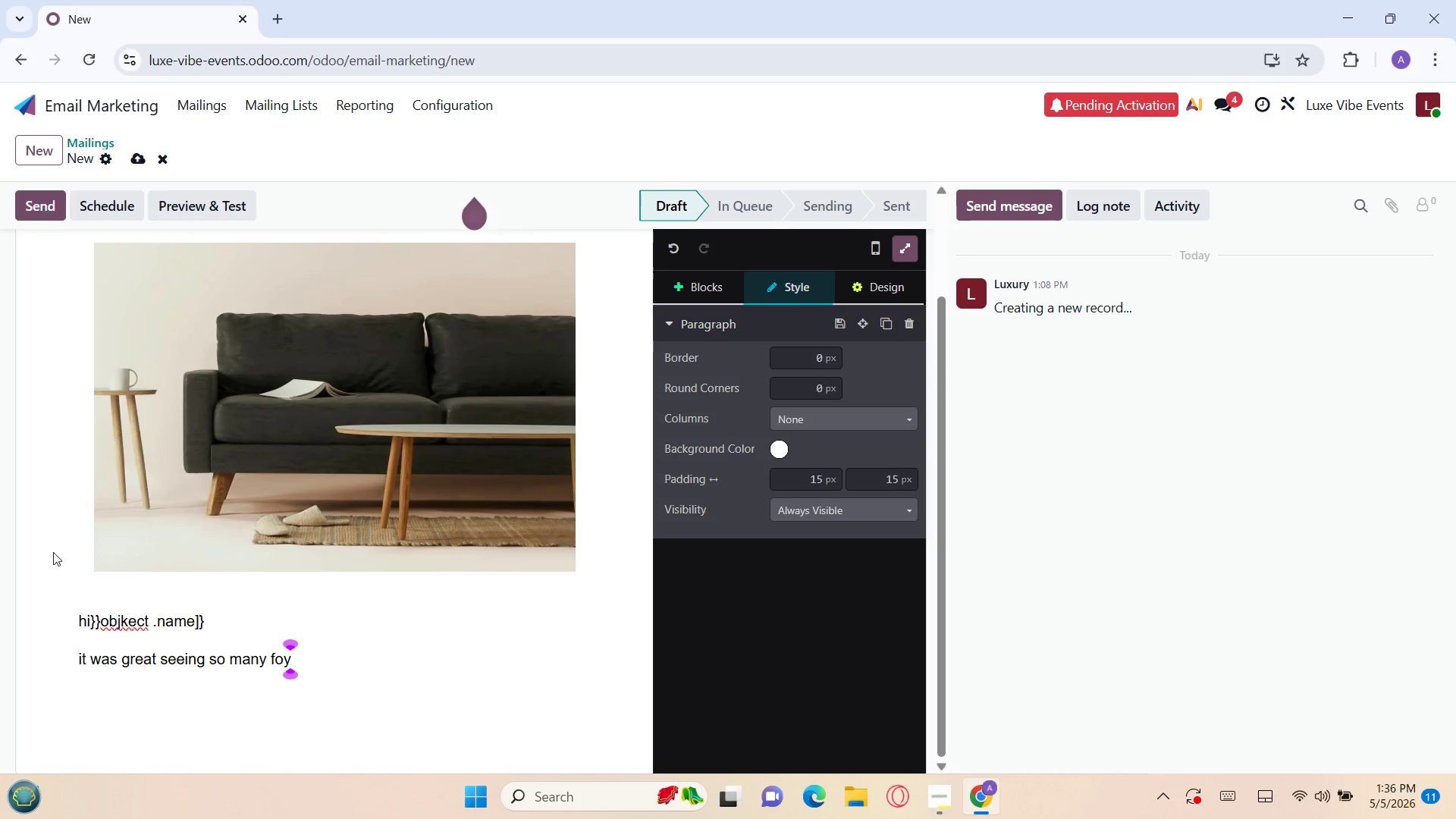 
key(Backspace)
 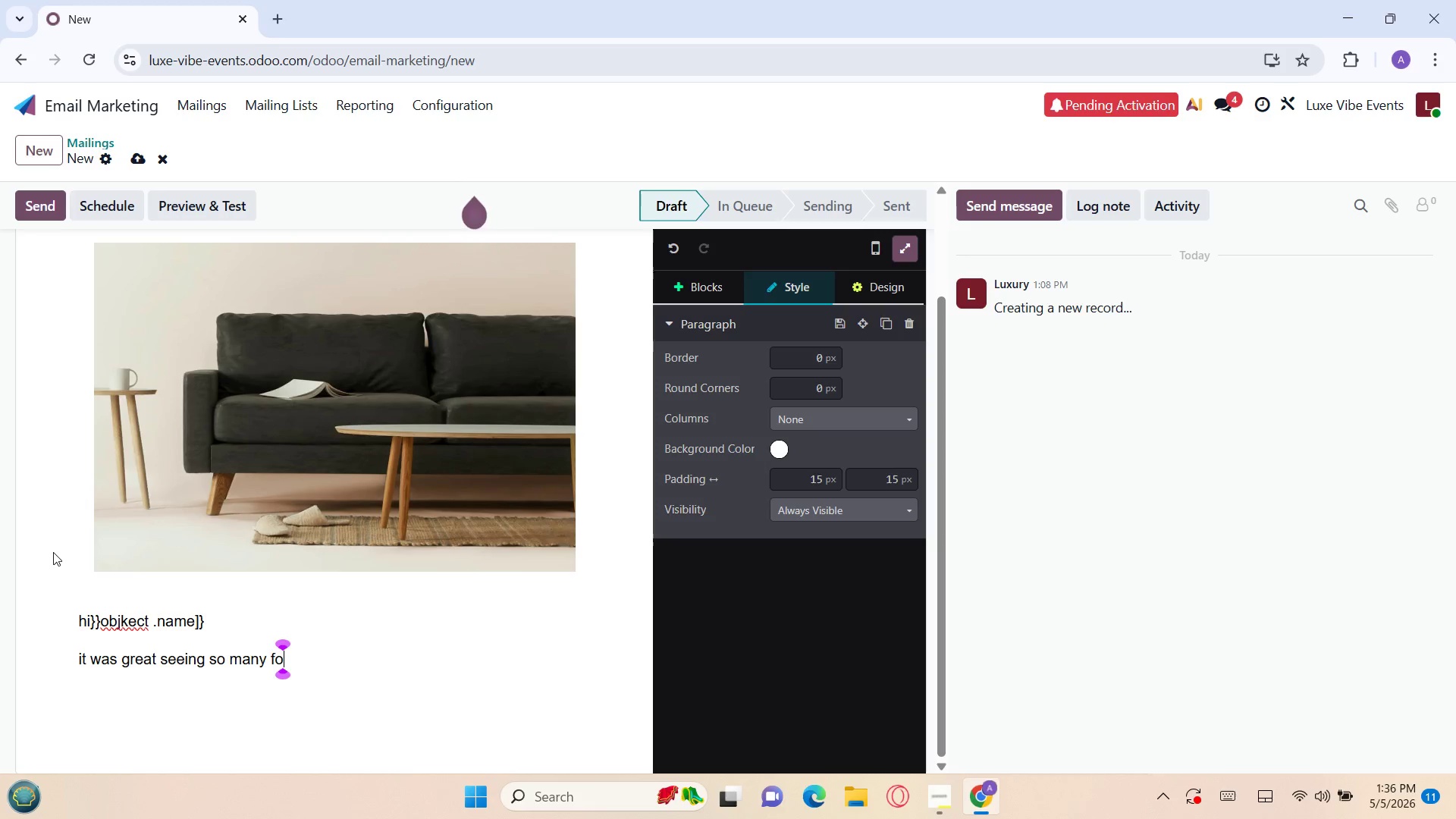 
wait(7.45)
 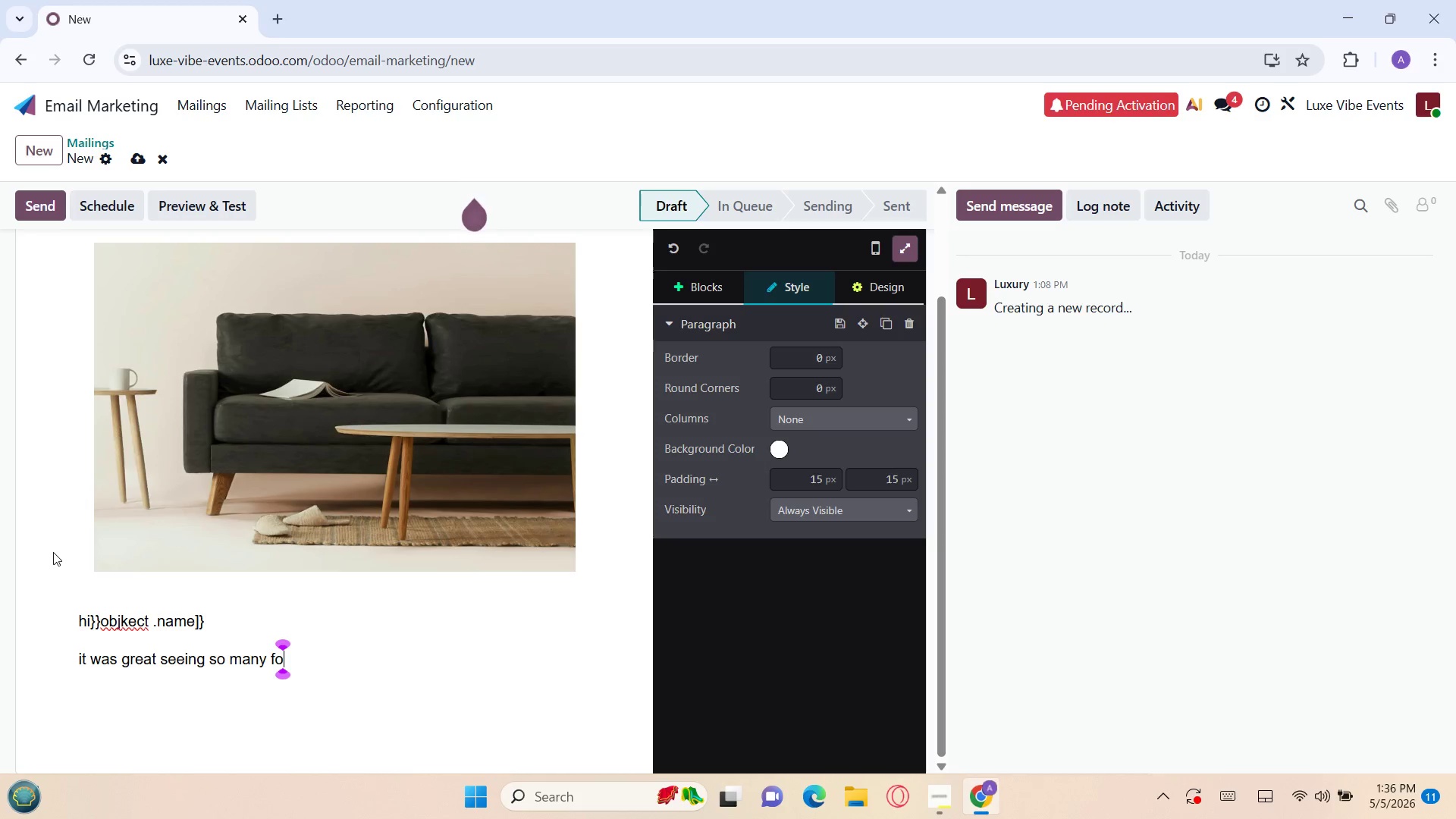 
key(T)
 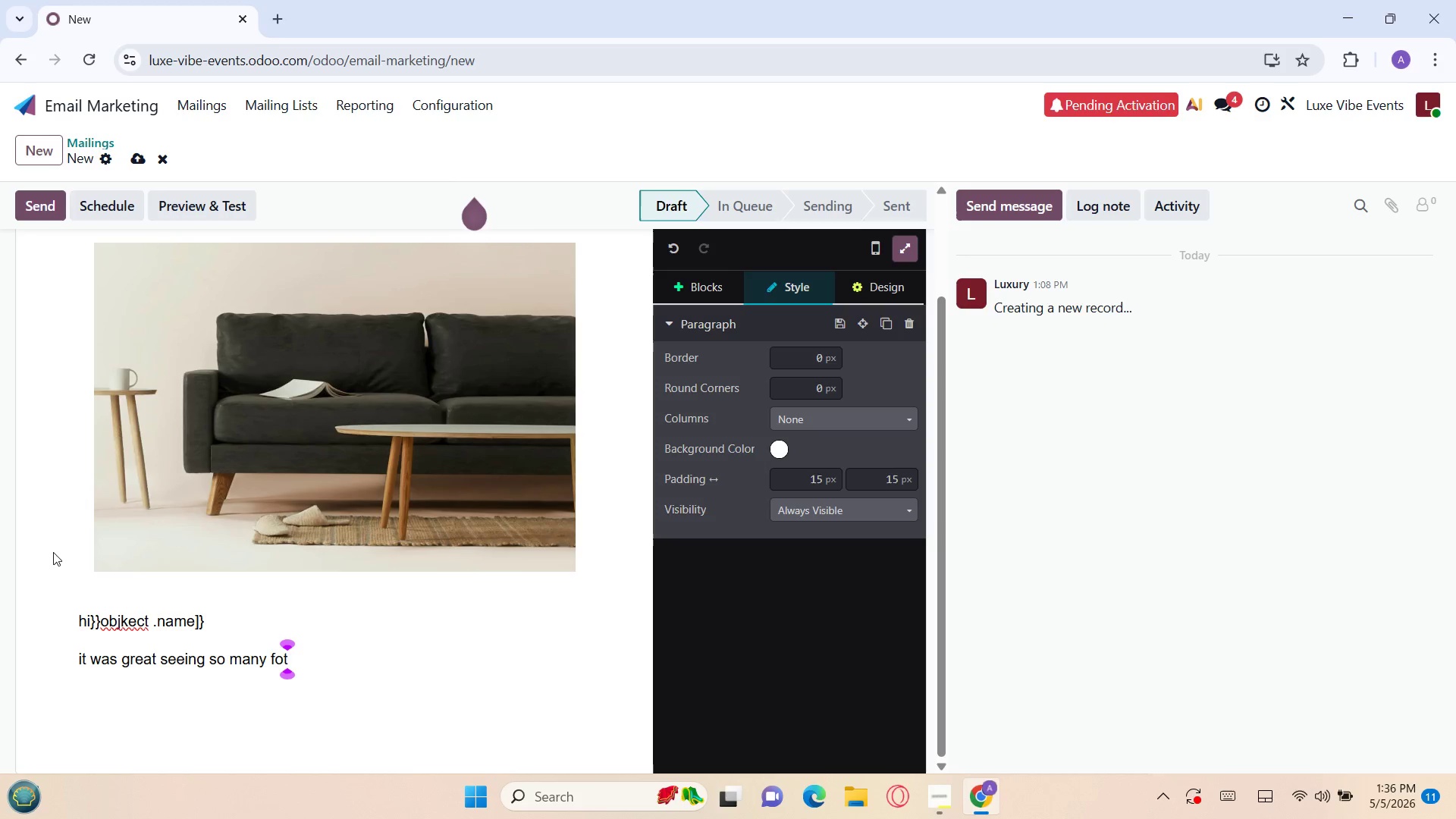 
key(Backspace)
 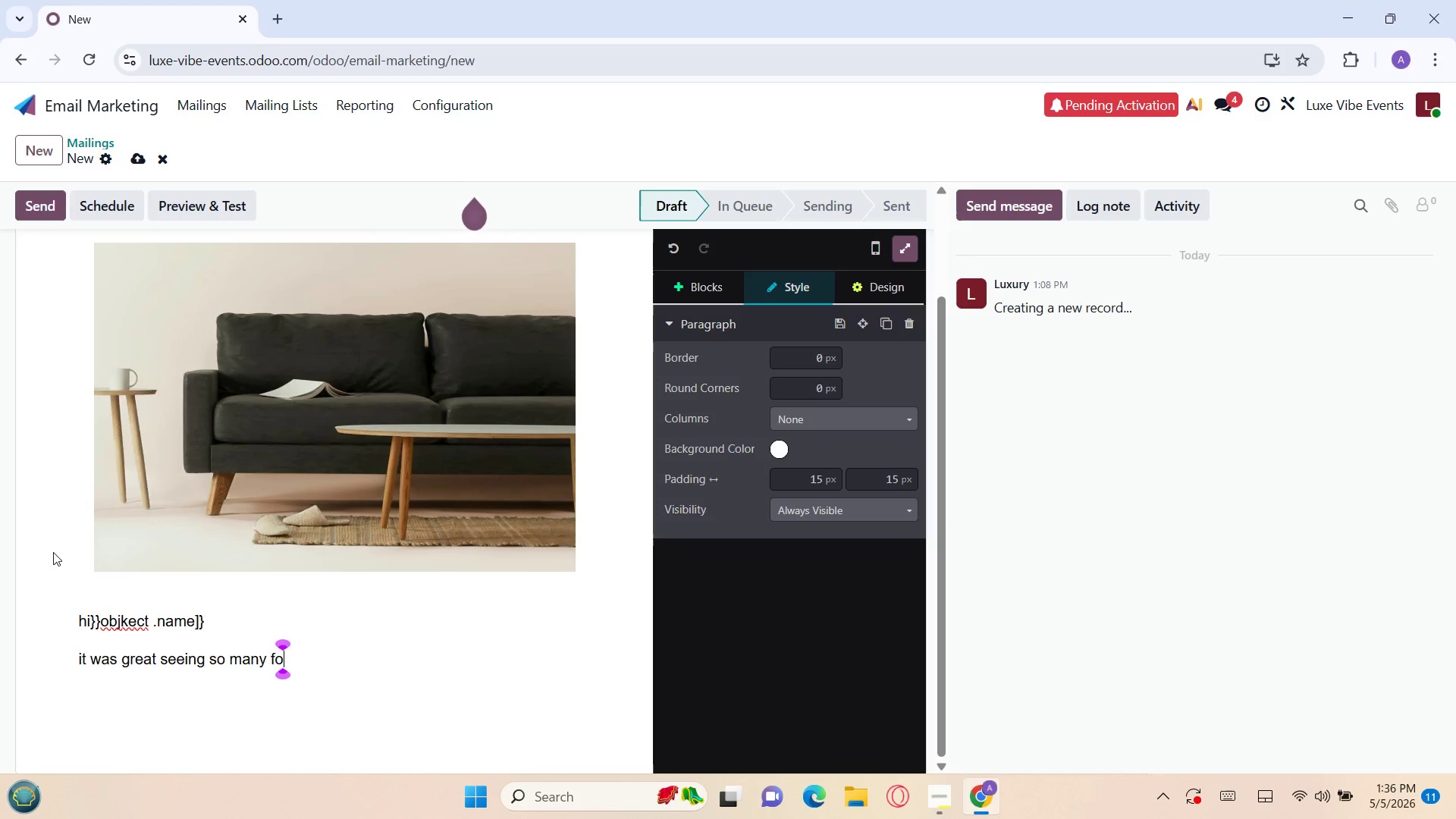 
key(G)
 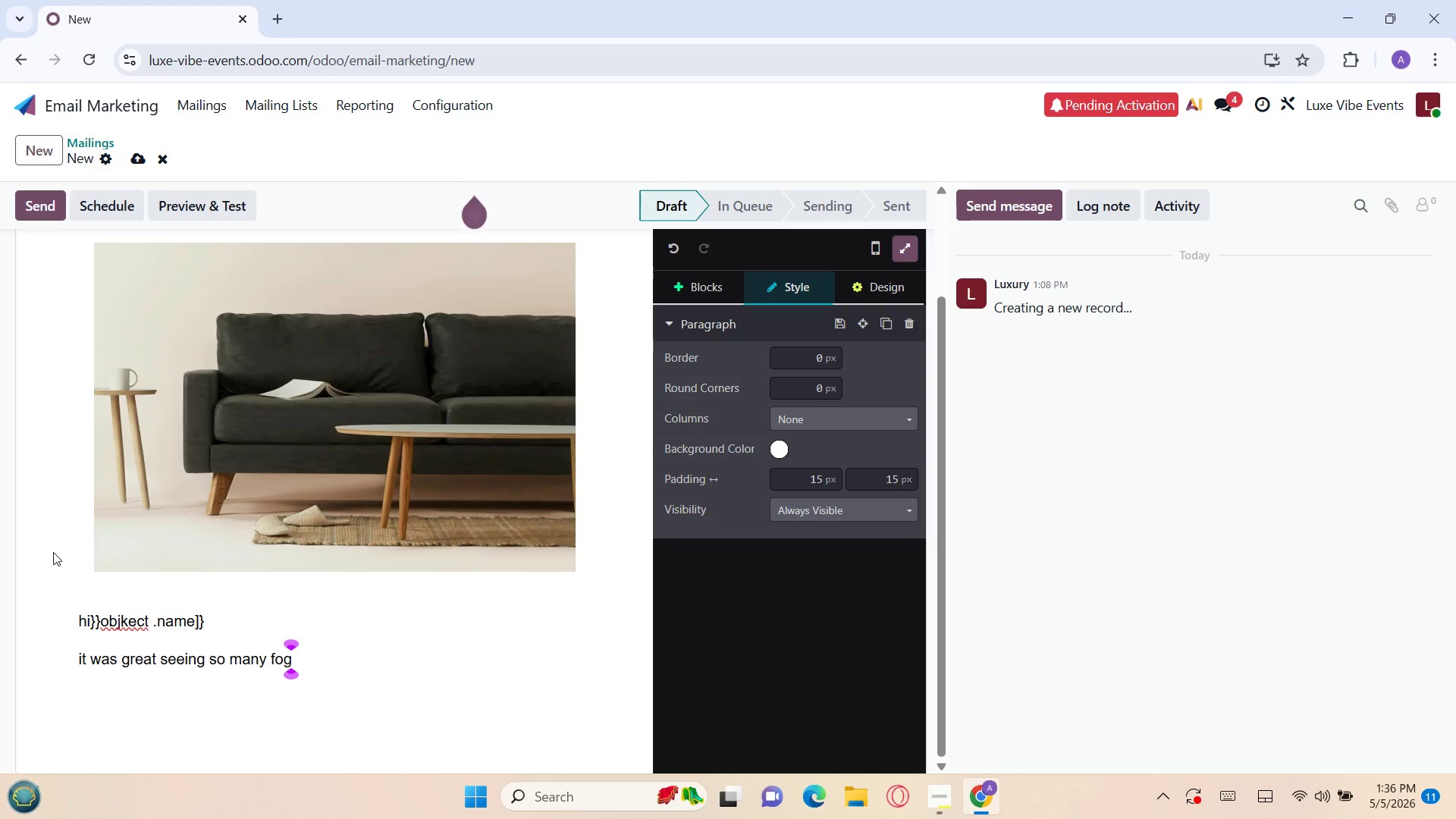 
key(Backspace)
 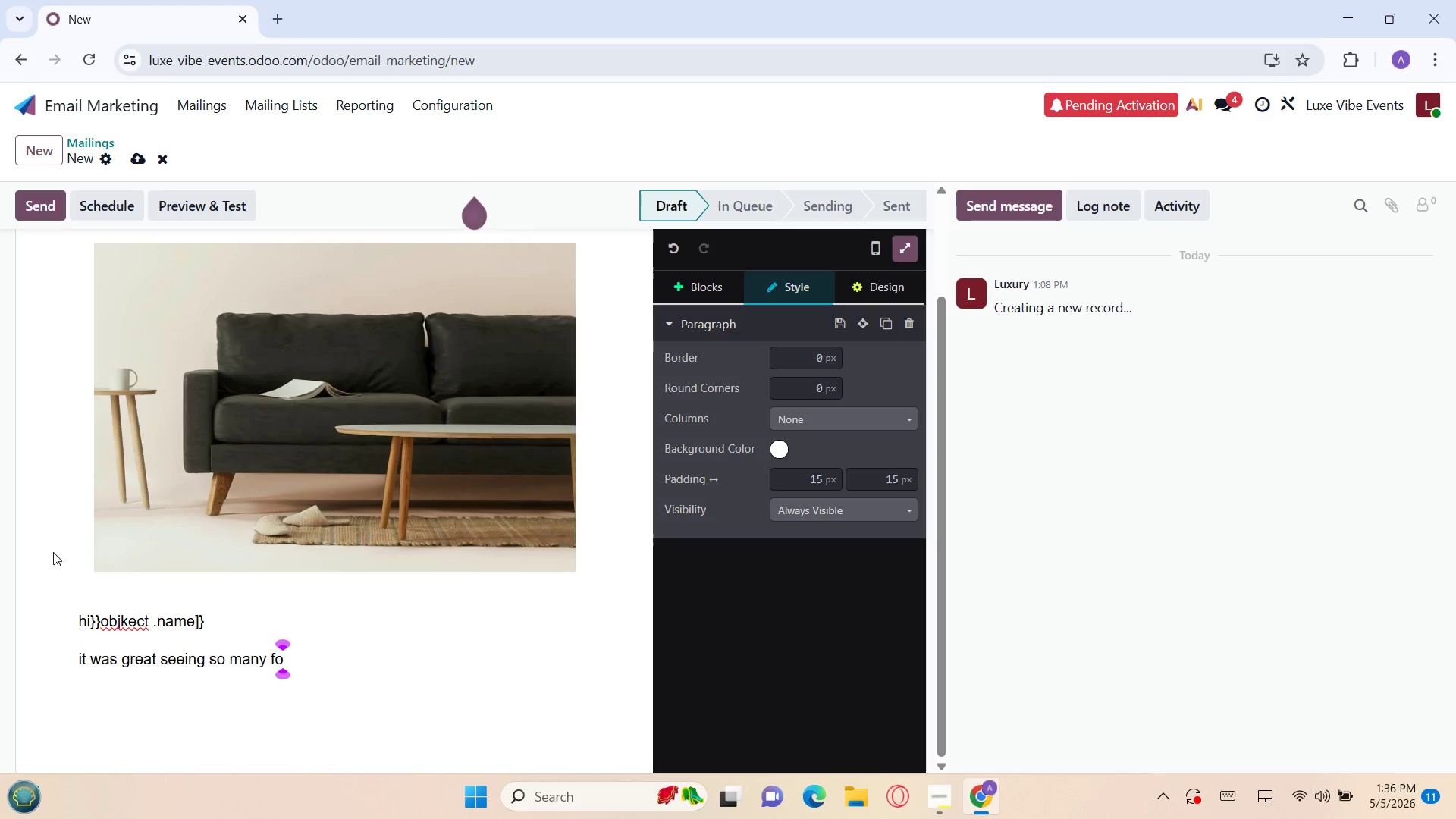 
key(F)
 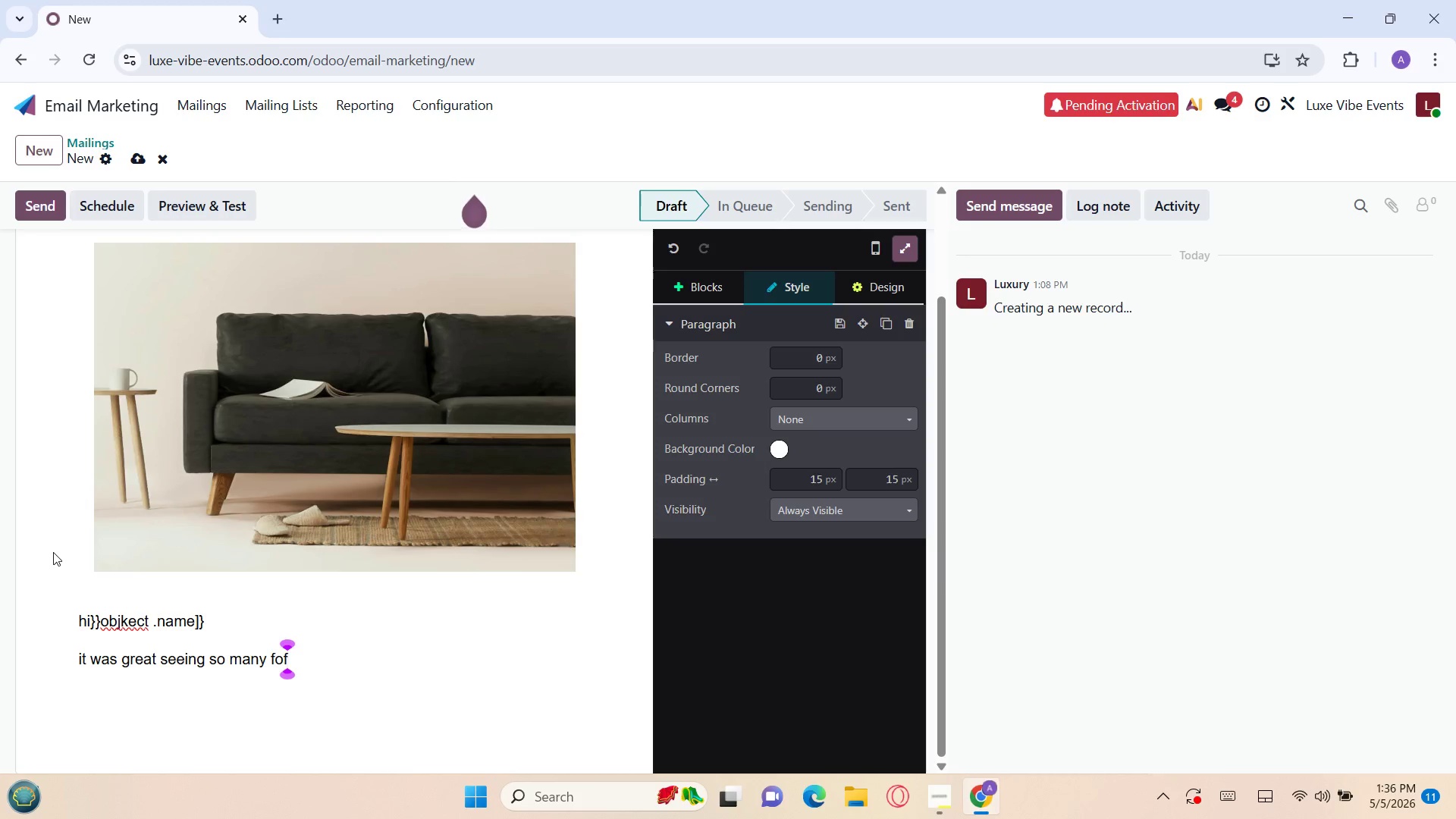 
key(Backspace)
 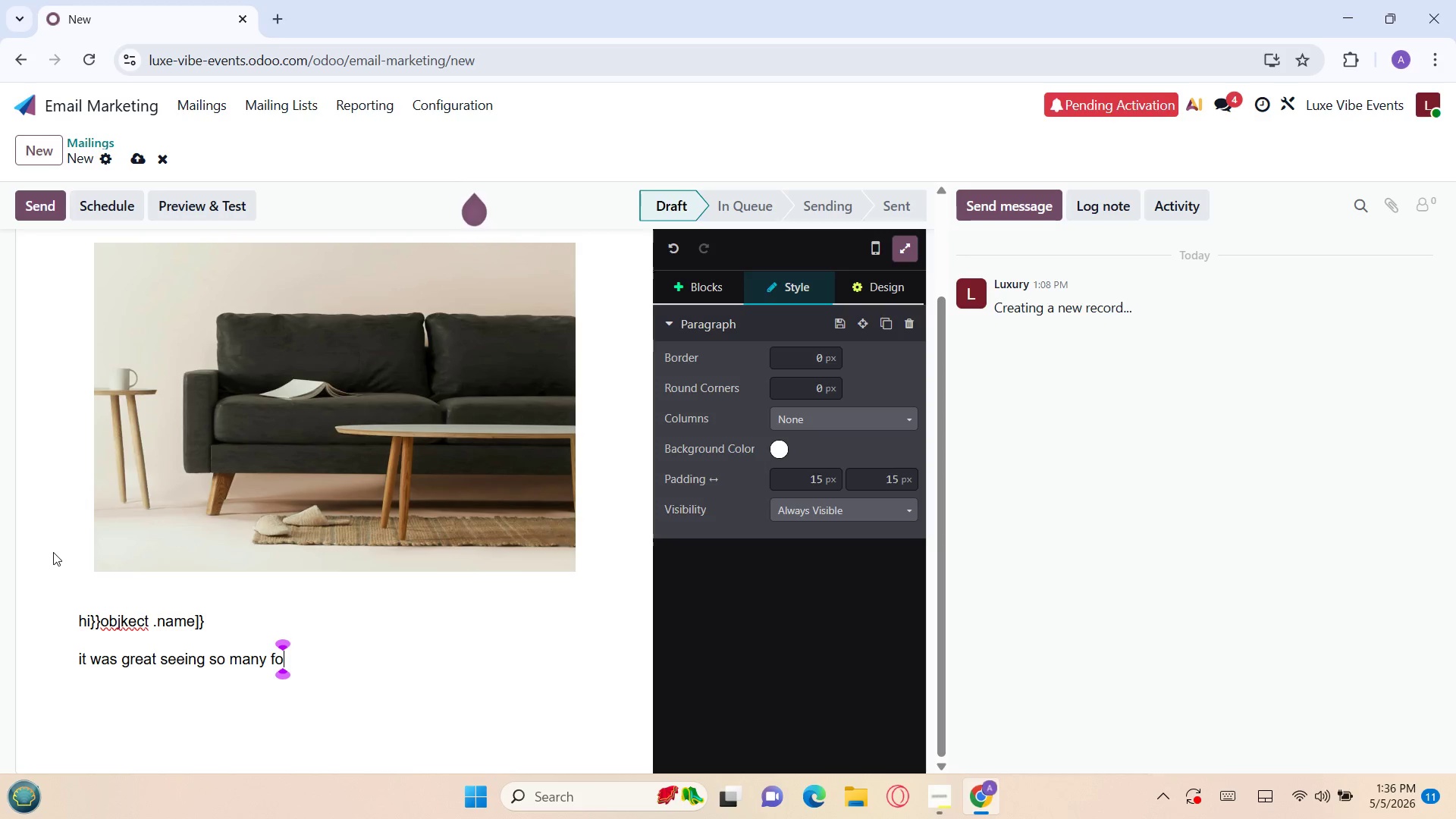 
wait(6.2)
 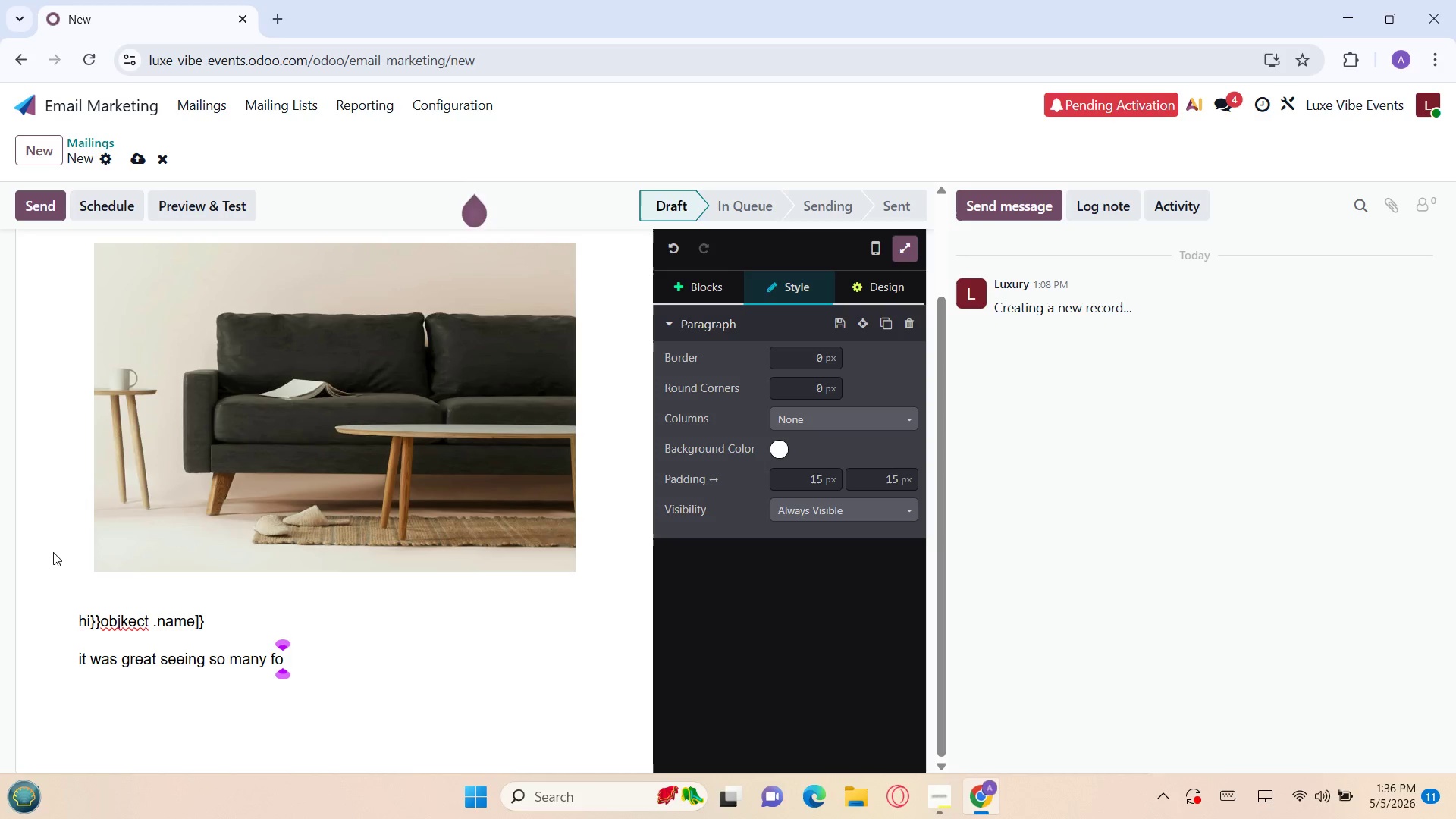 
key(X)
 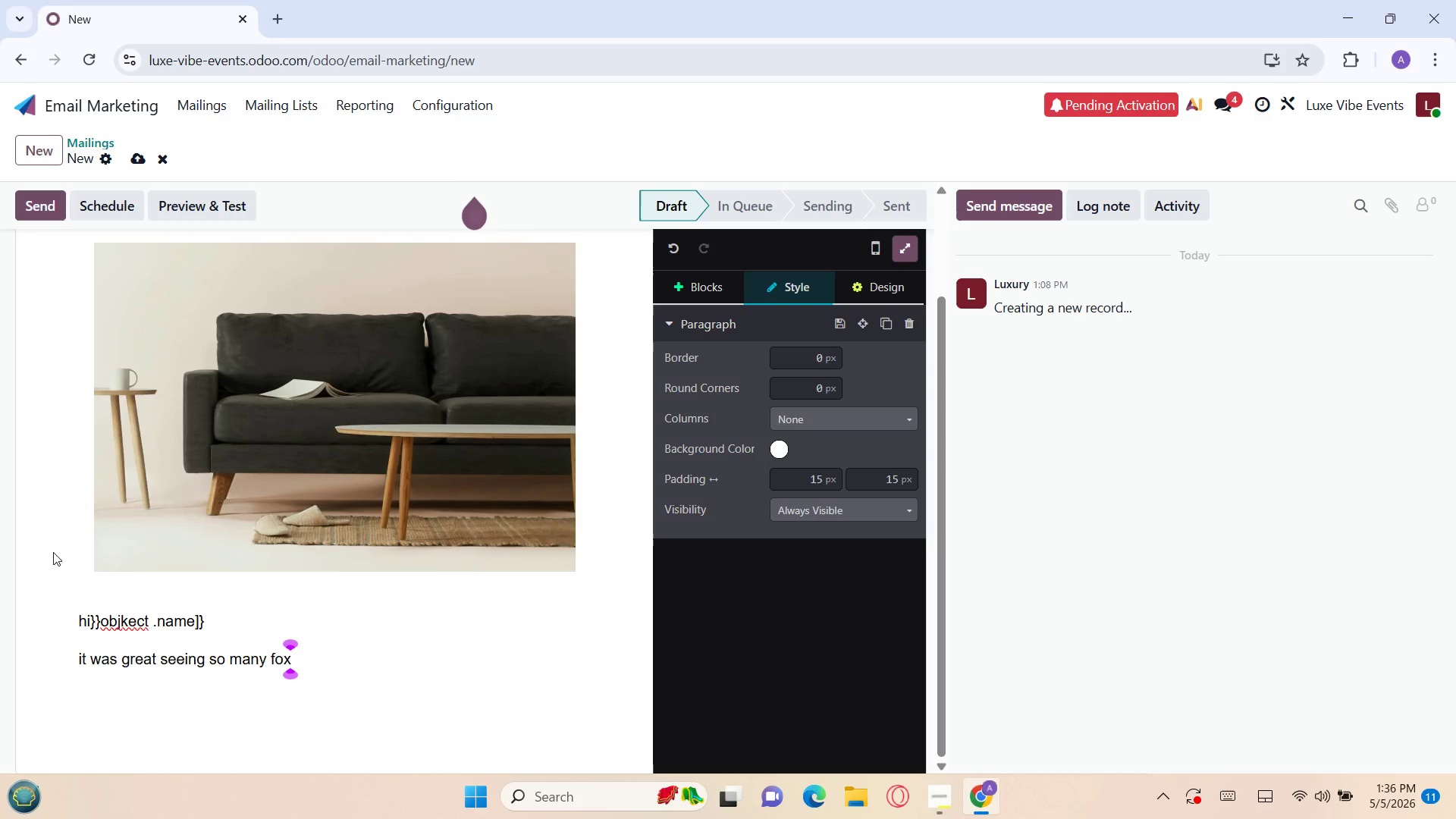 
key(Backspace)
 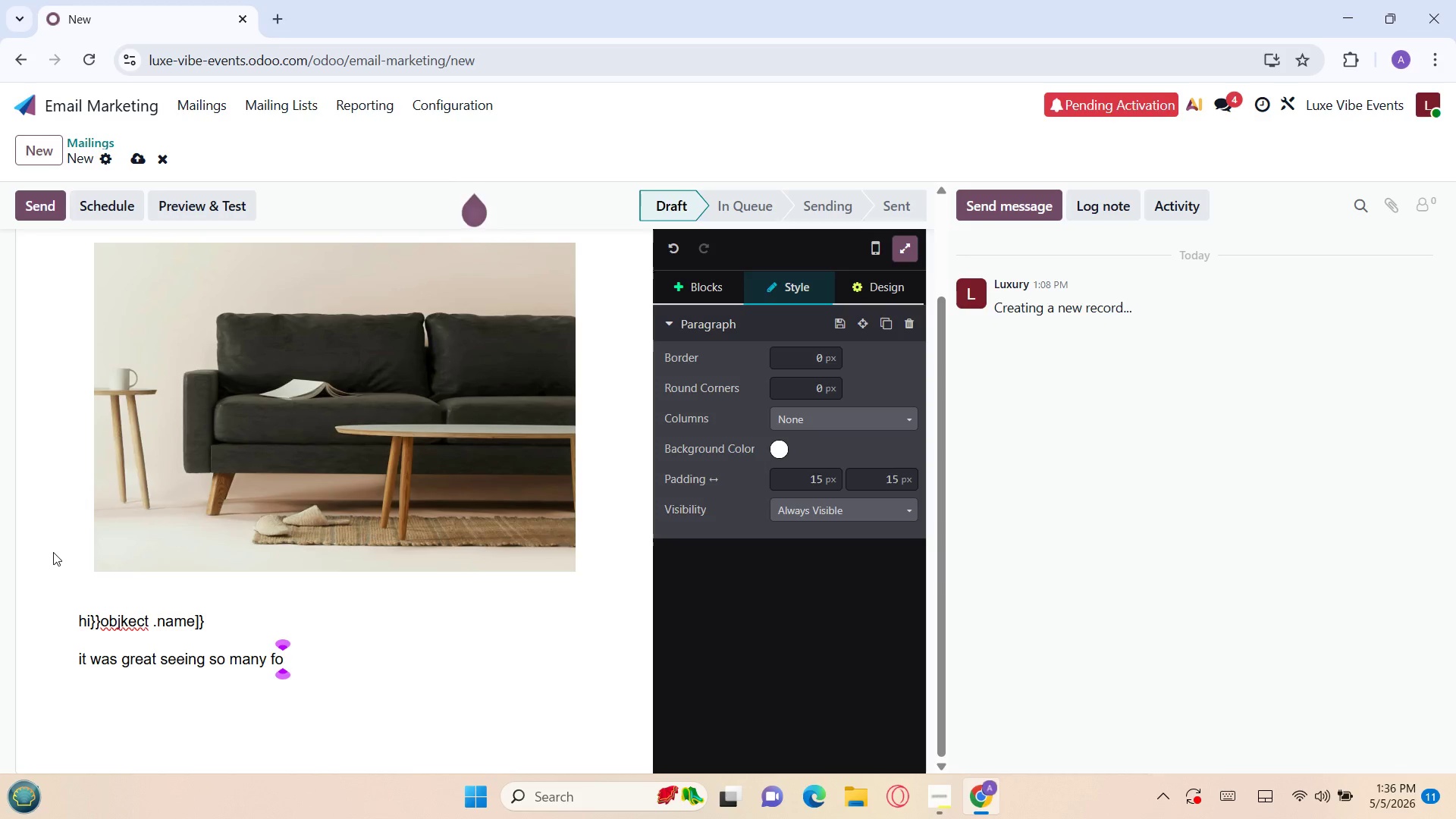 
key(D)
 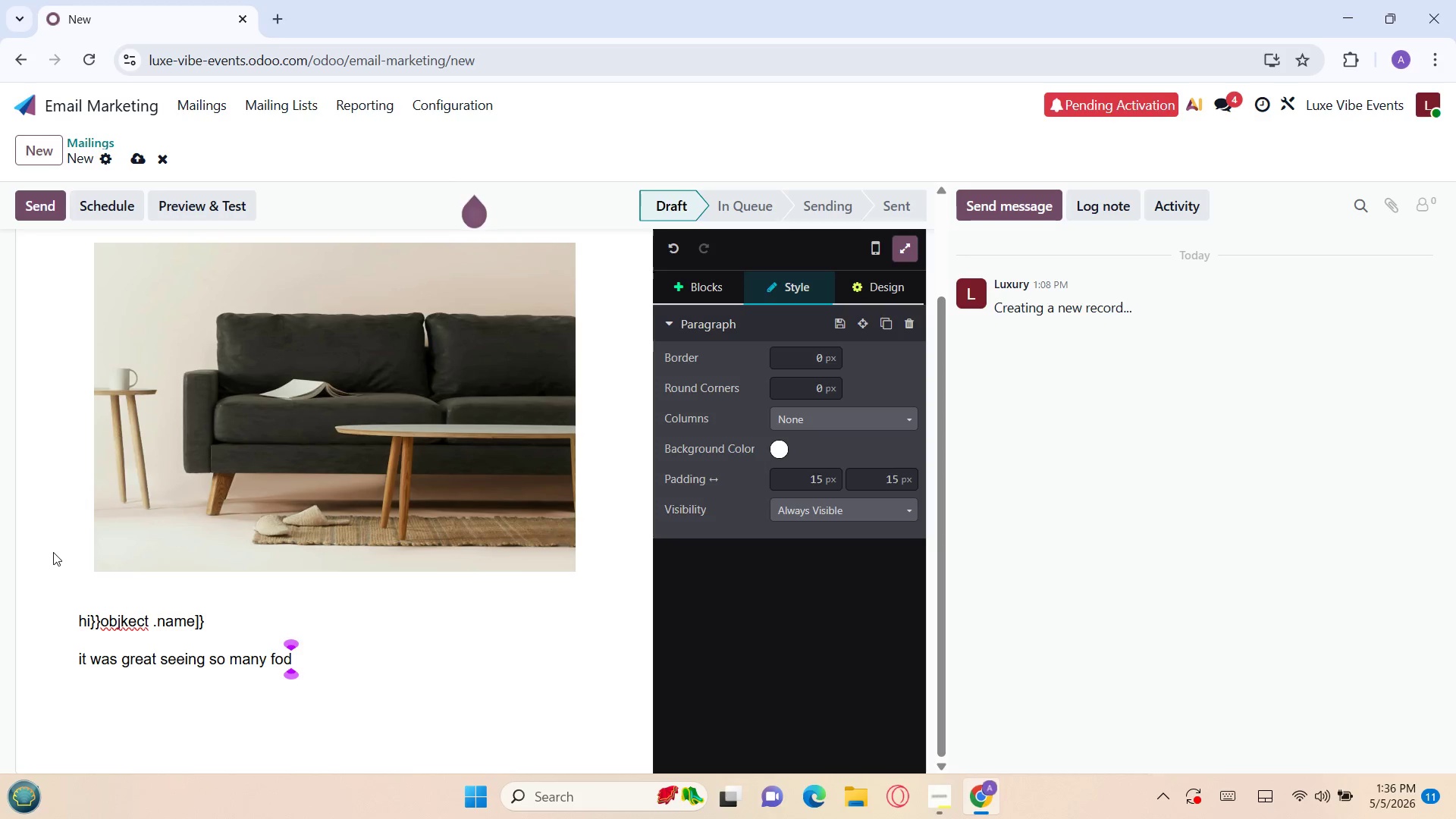 
key(Backspace)
 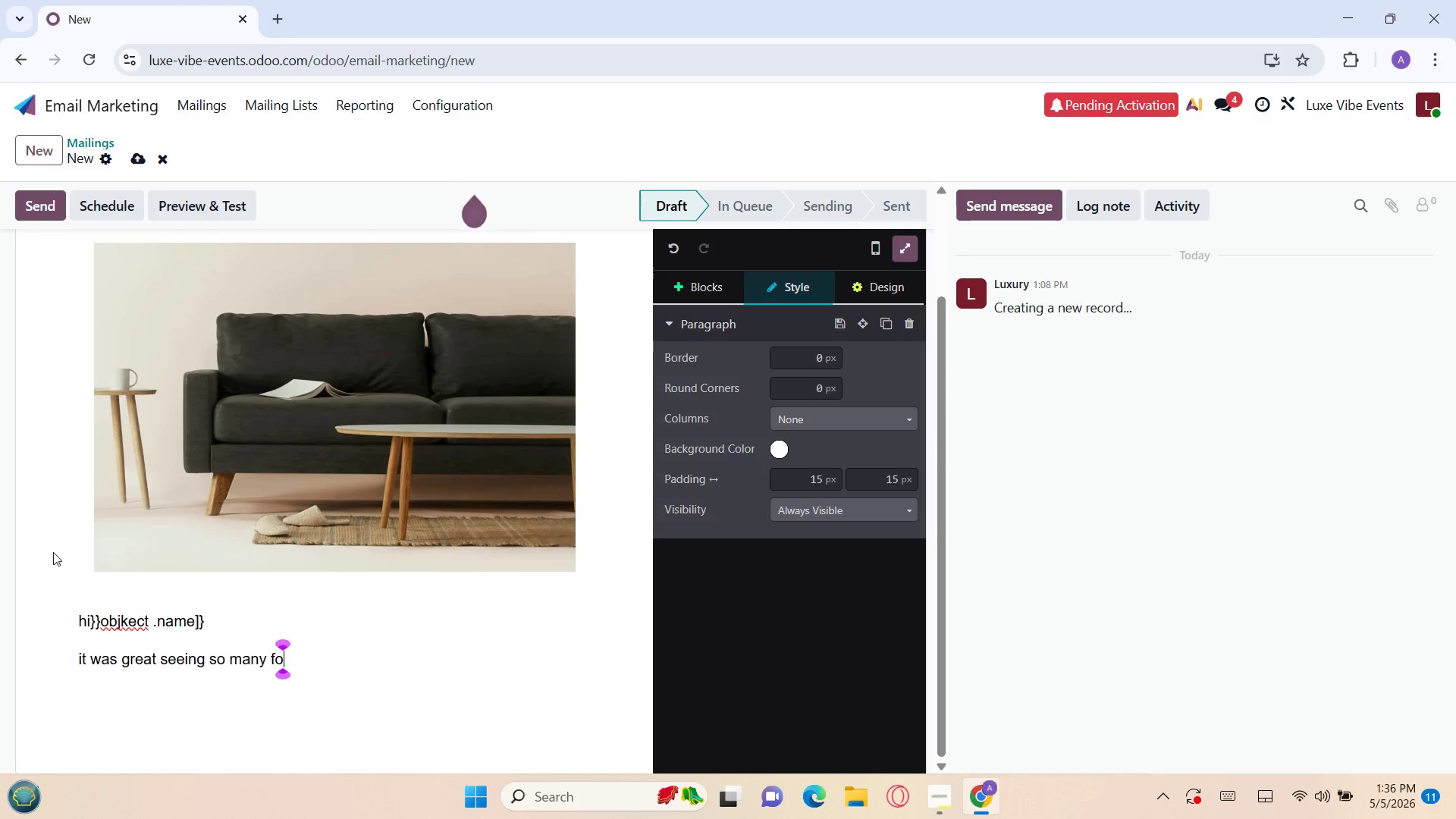 
key(E)
 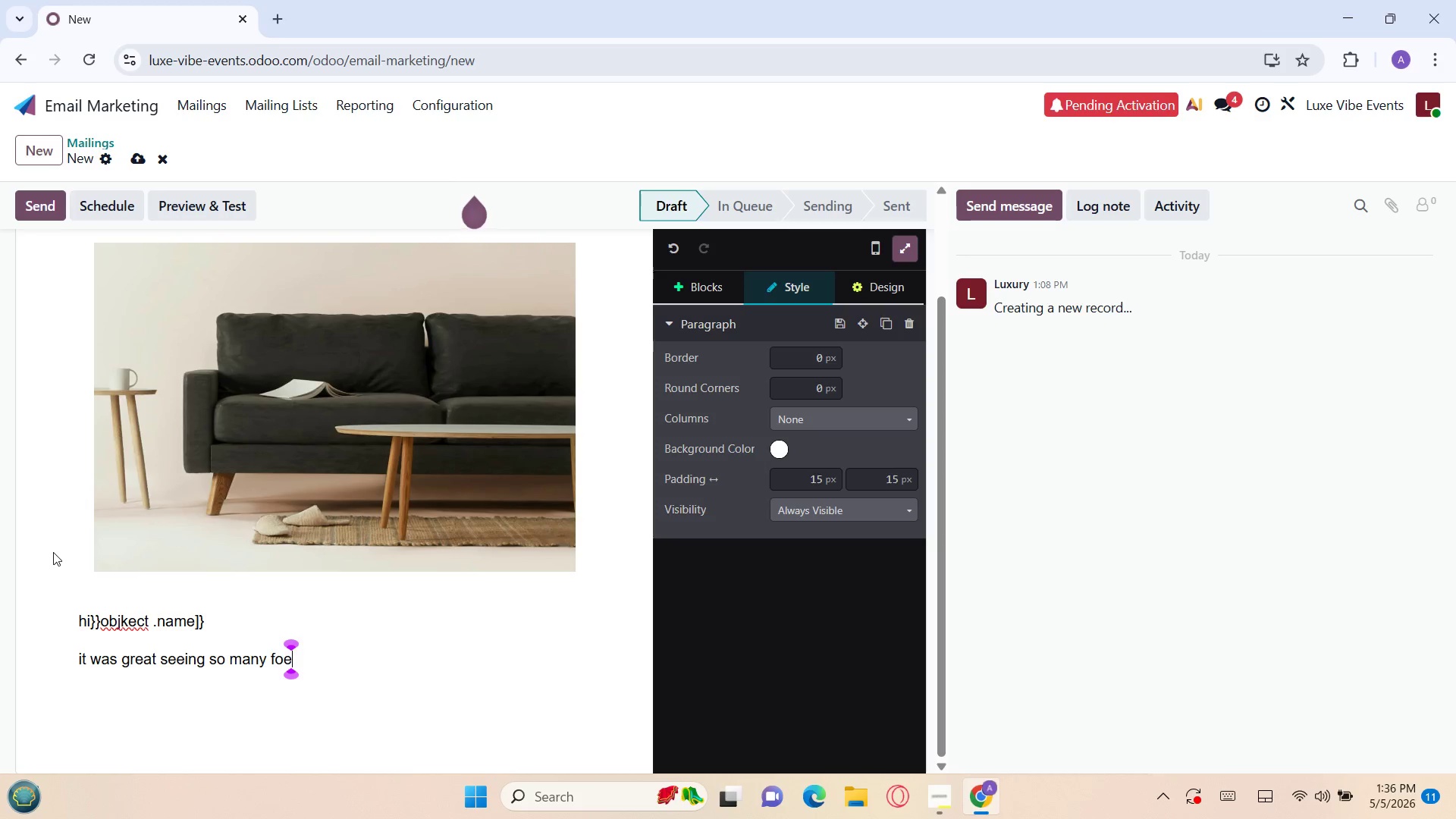 
key(Backspace)
 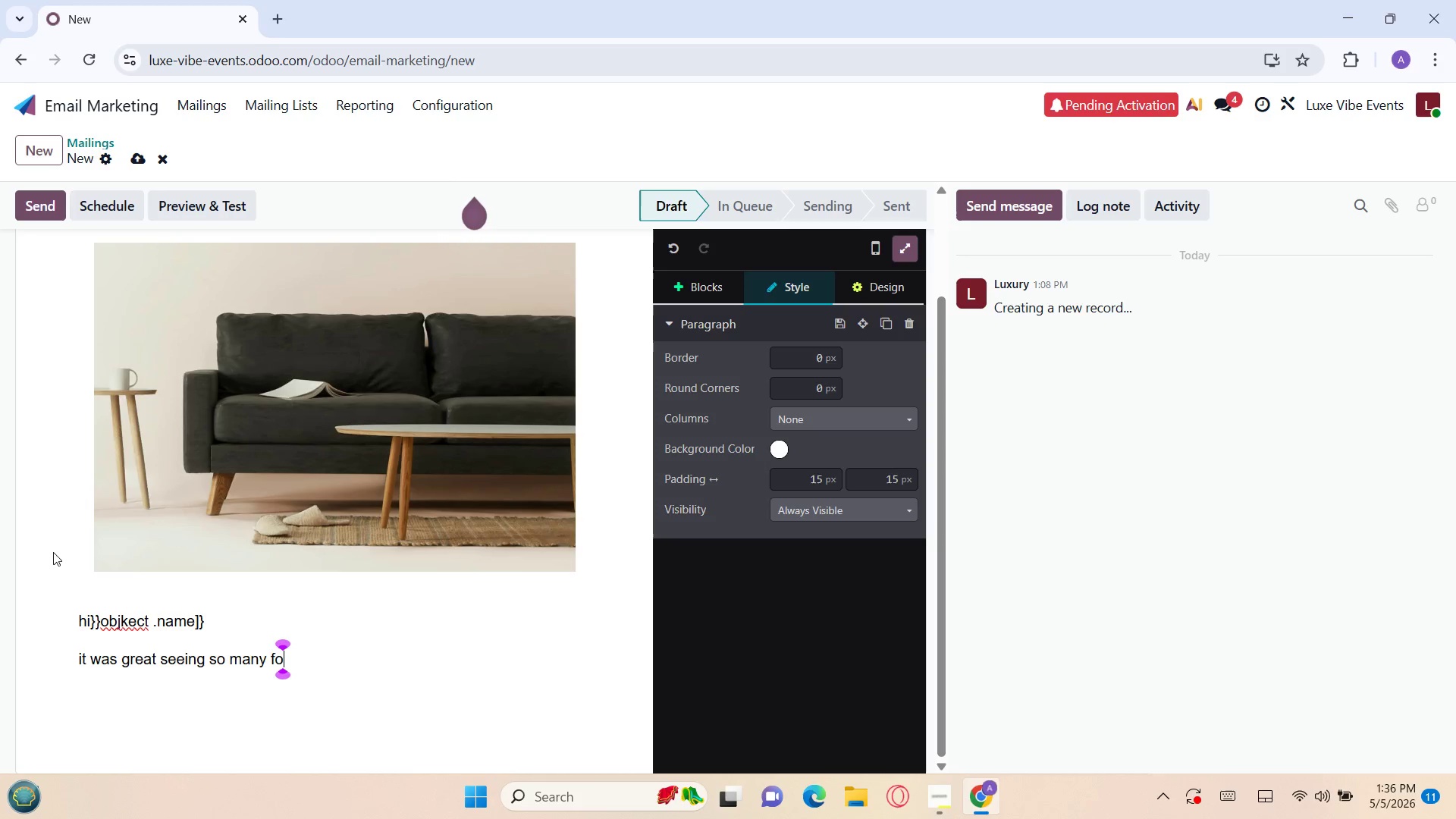 
key(R)
 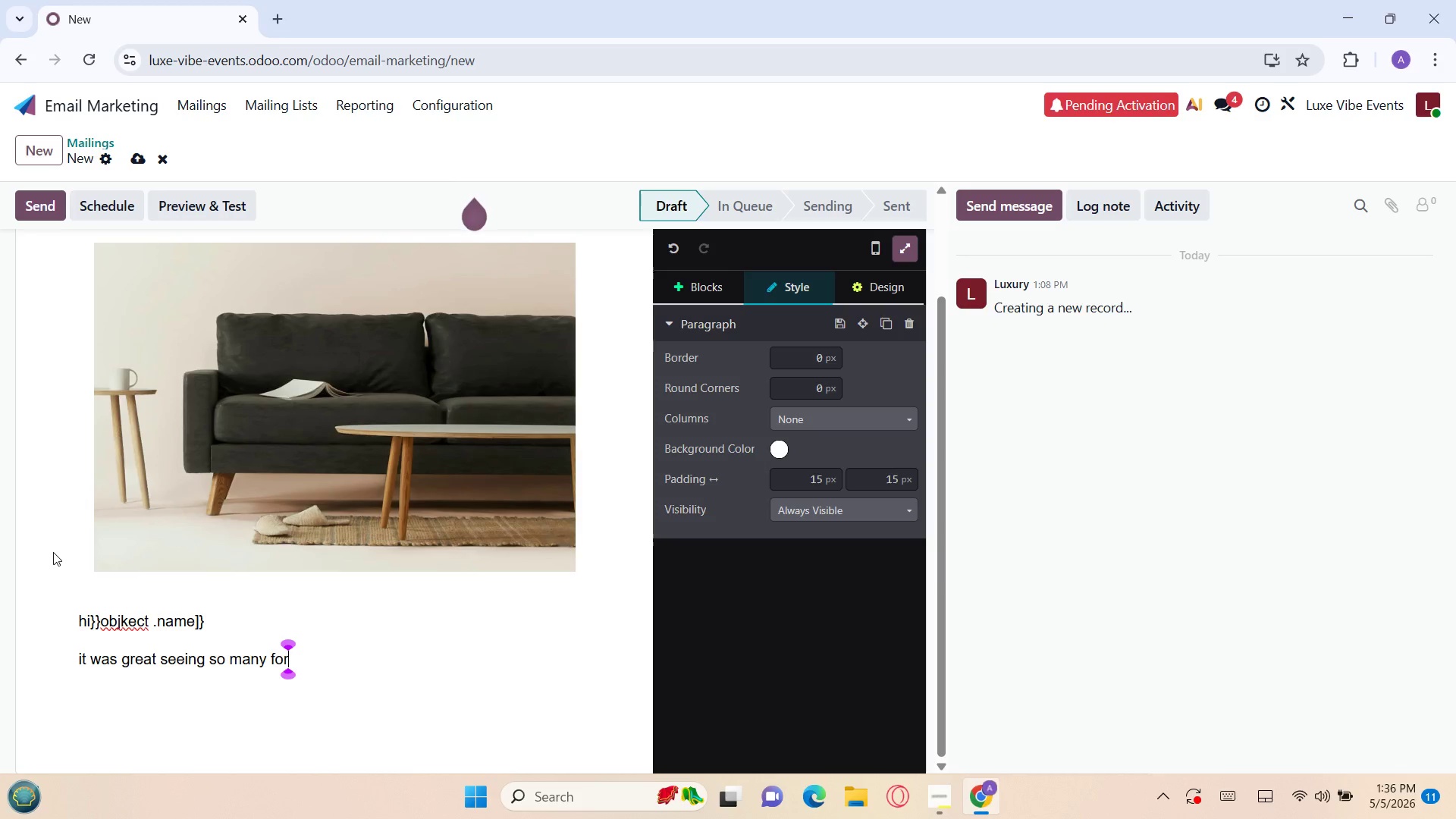 
wait(9.8)
 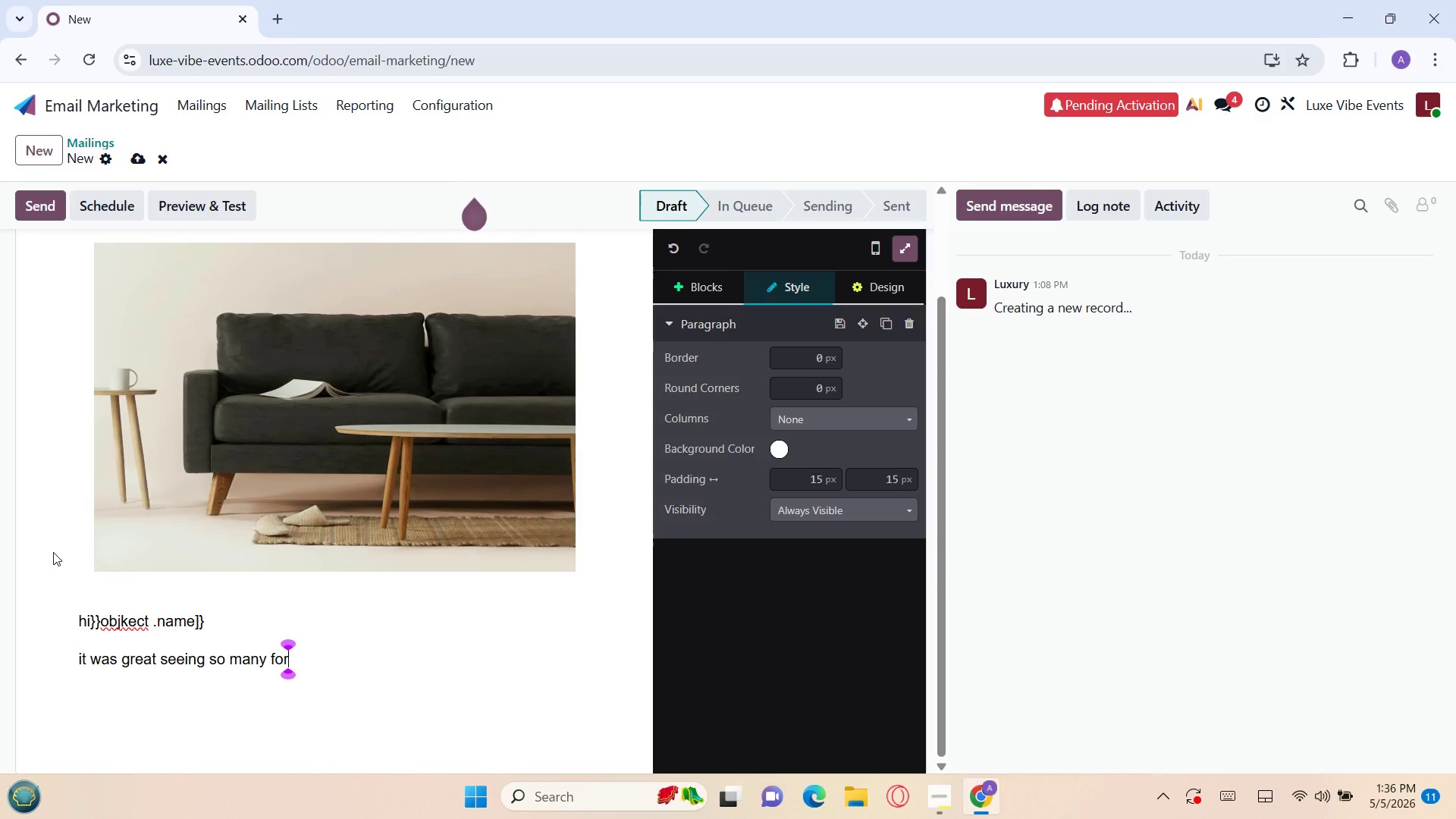 
key(W)
 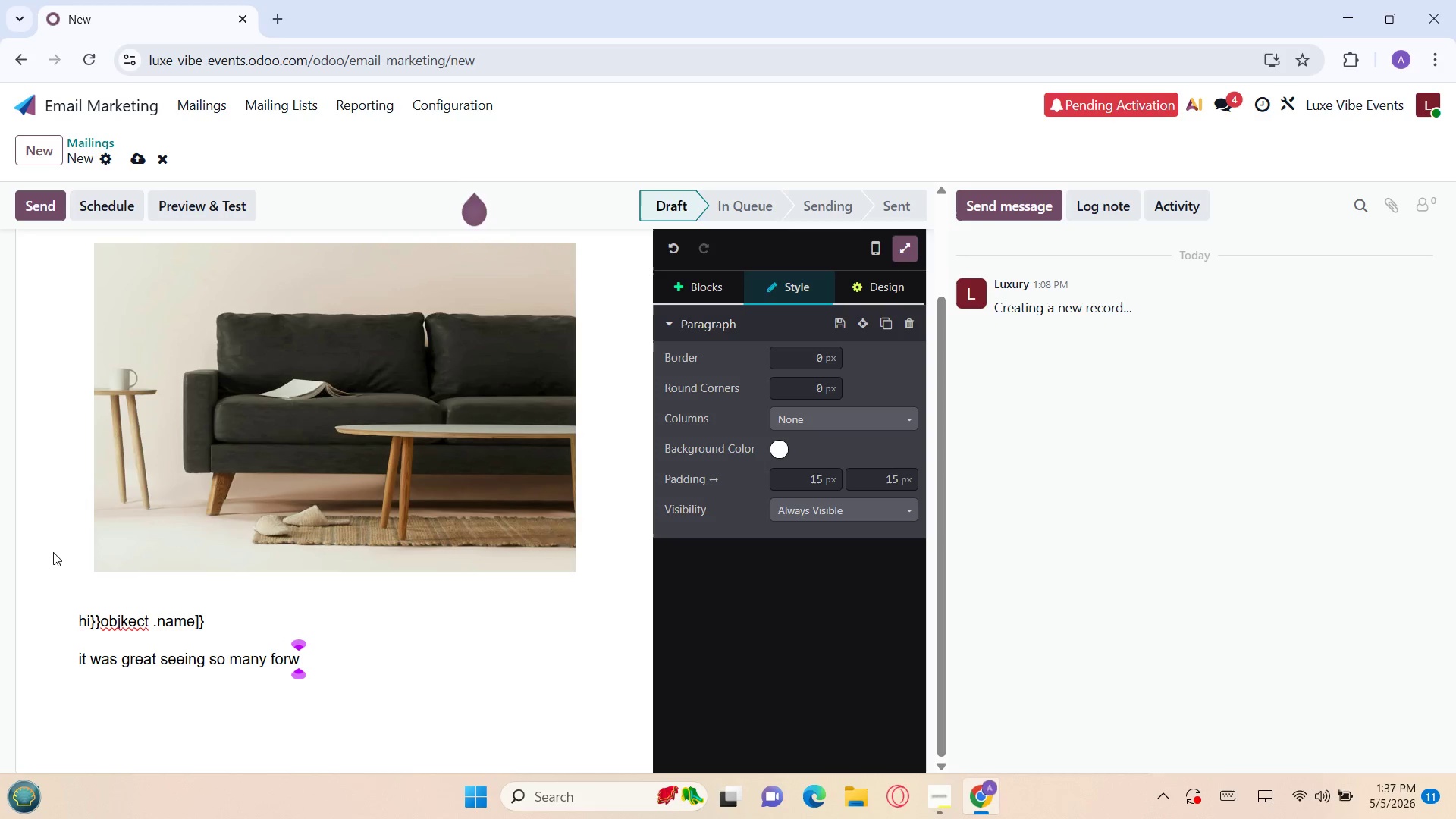 
key(A)
 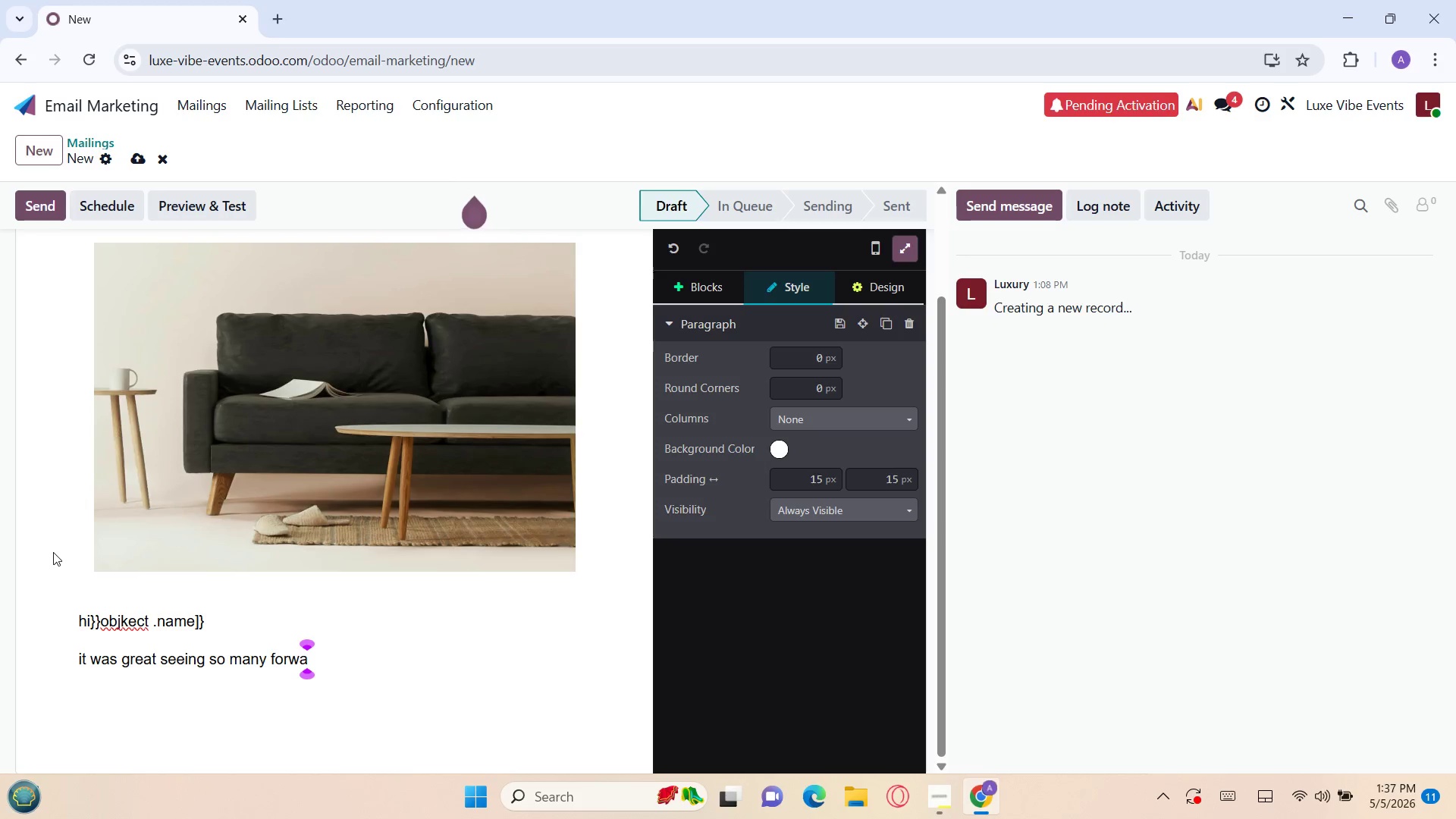 
key(D)
 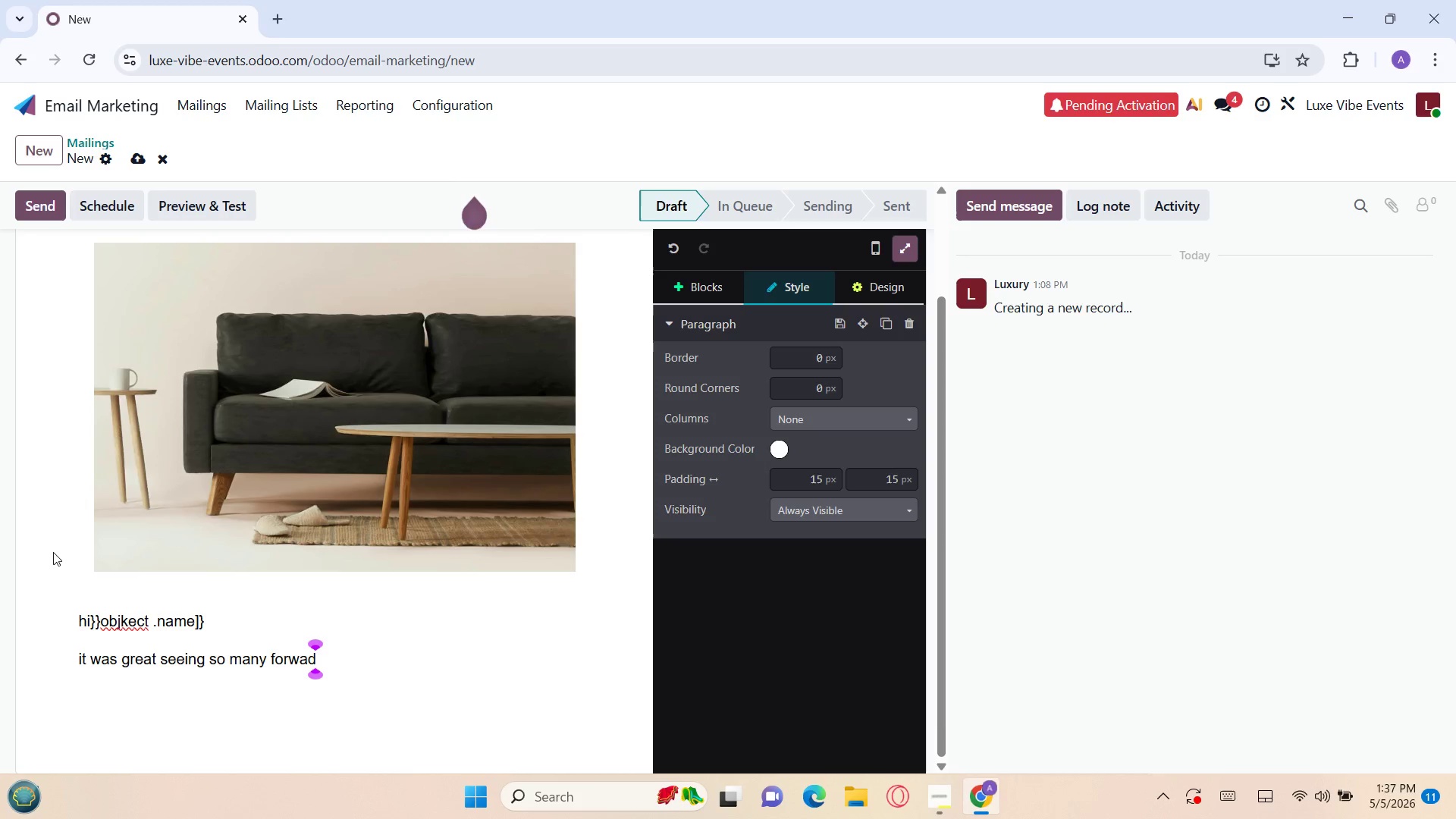 
key(Backspace)
 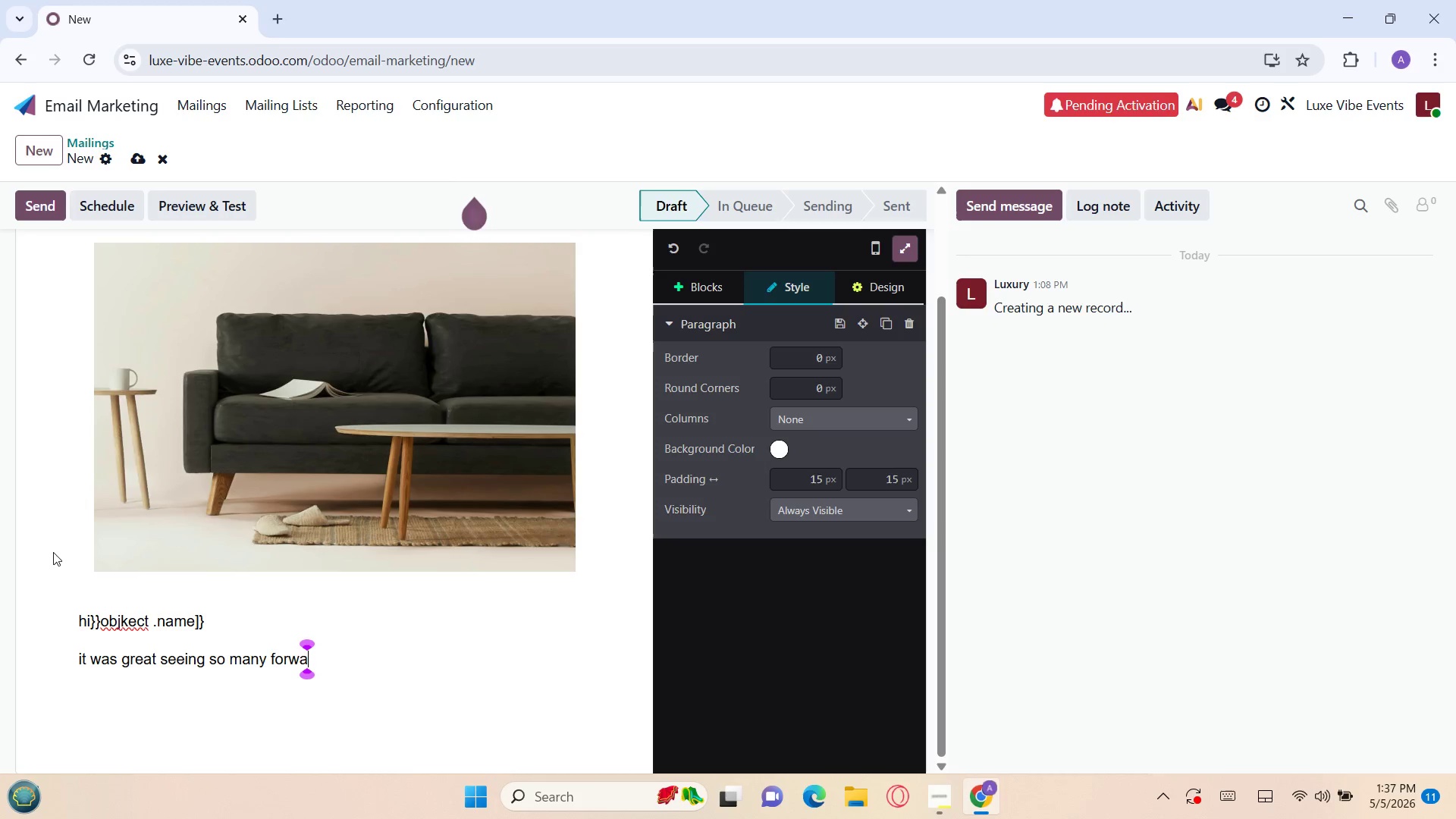 
key(G)
 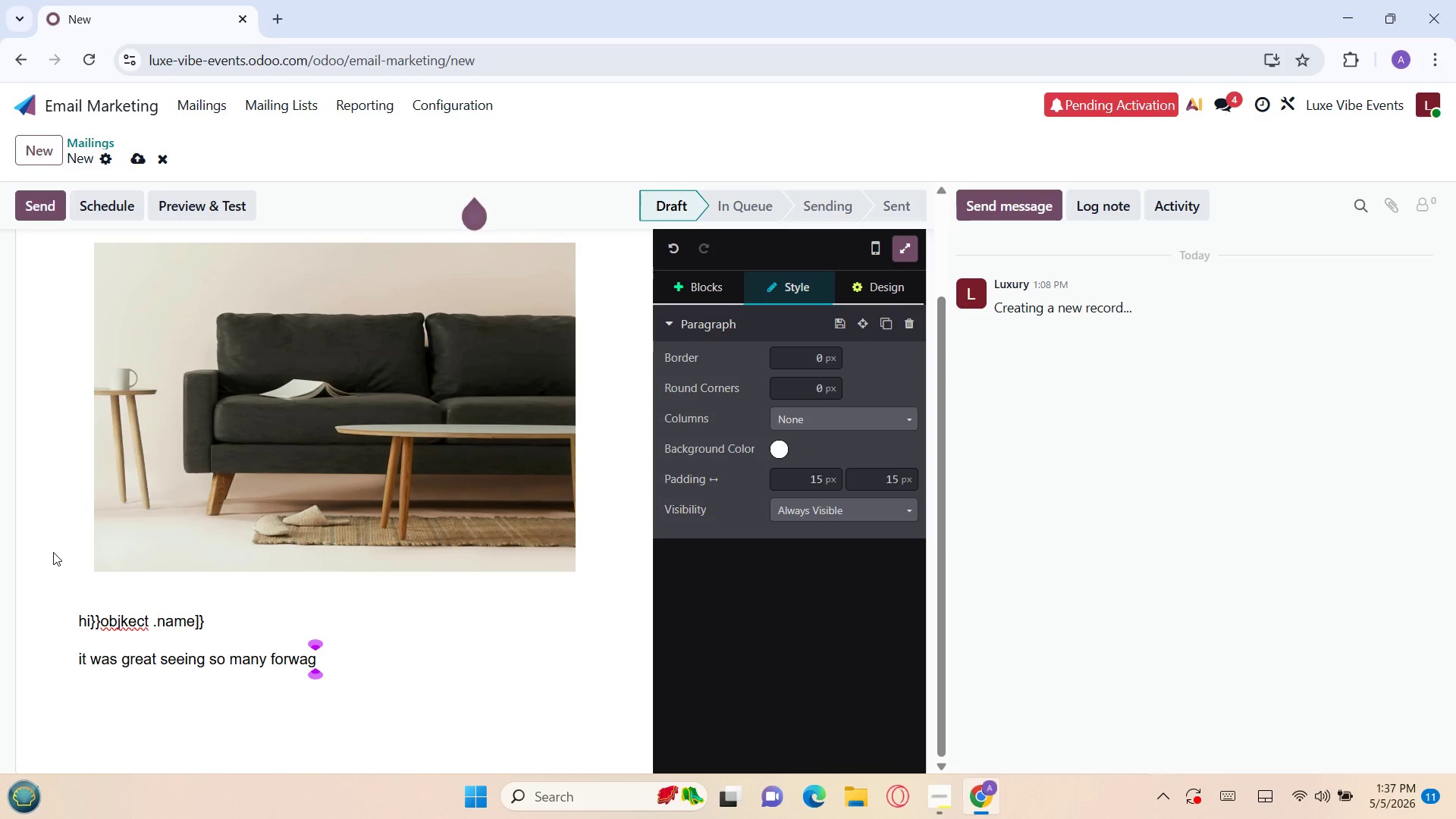 
key(Backspace)
 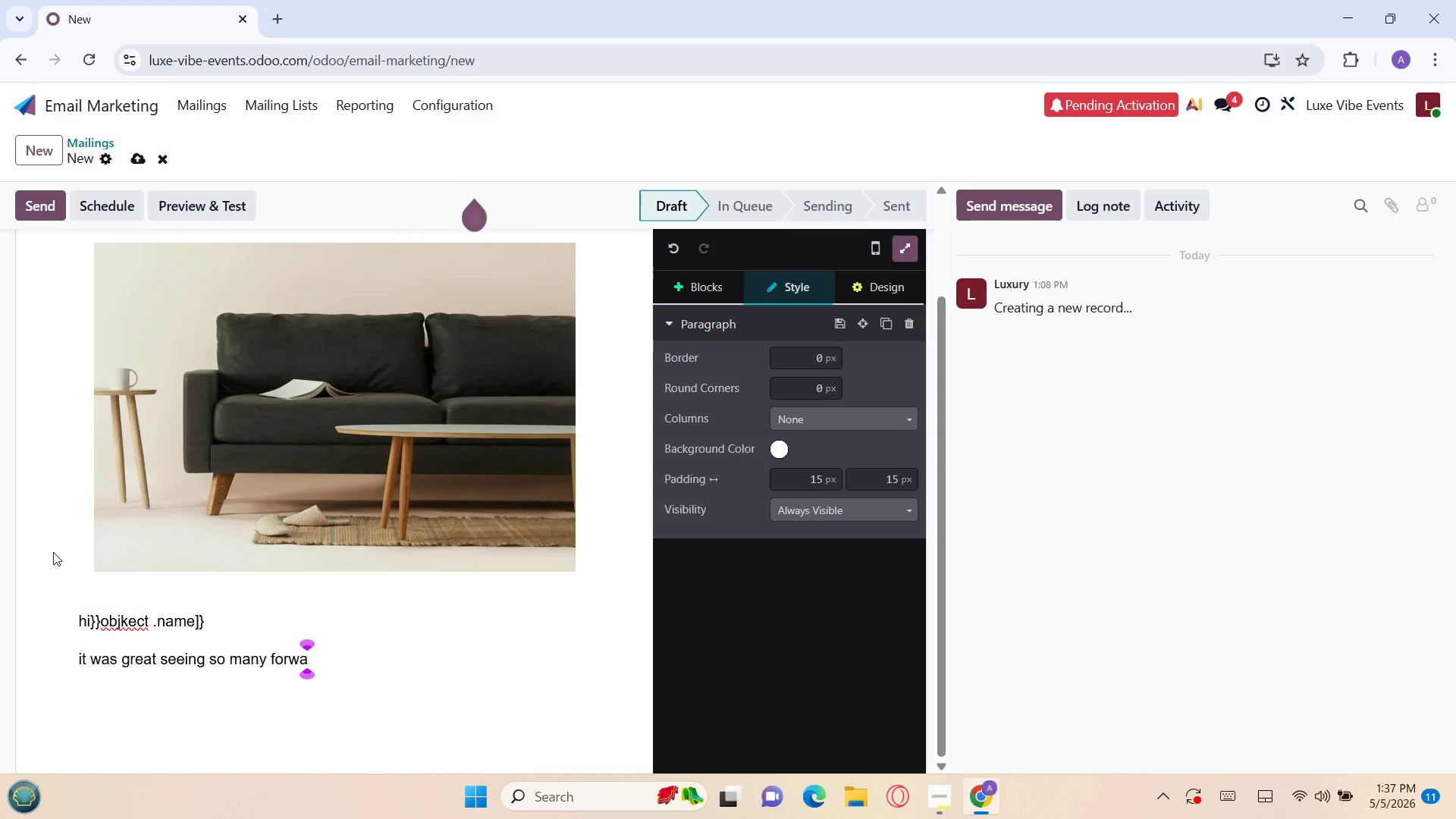 
key(F)
 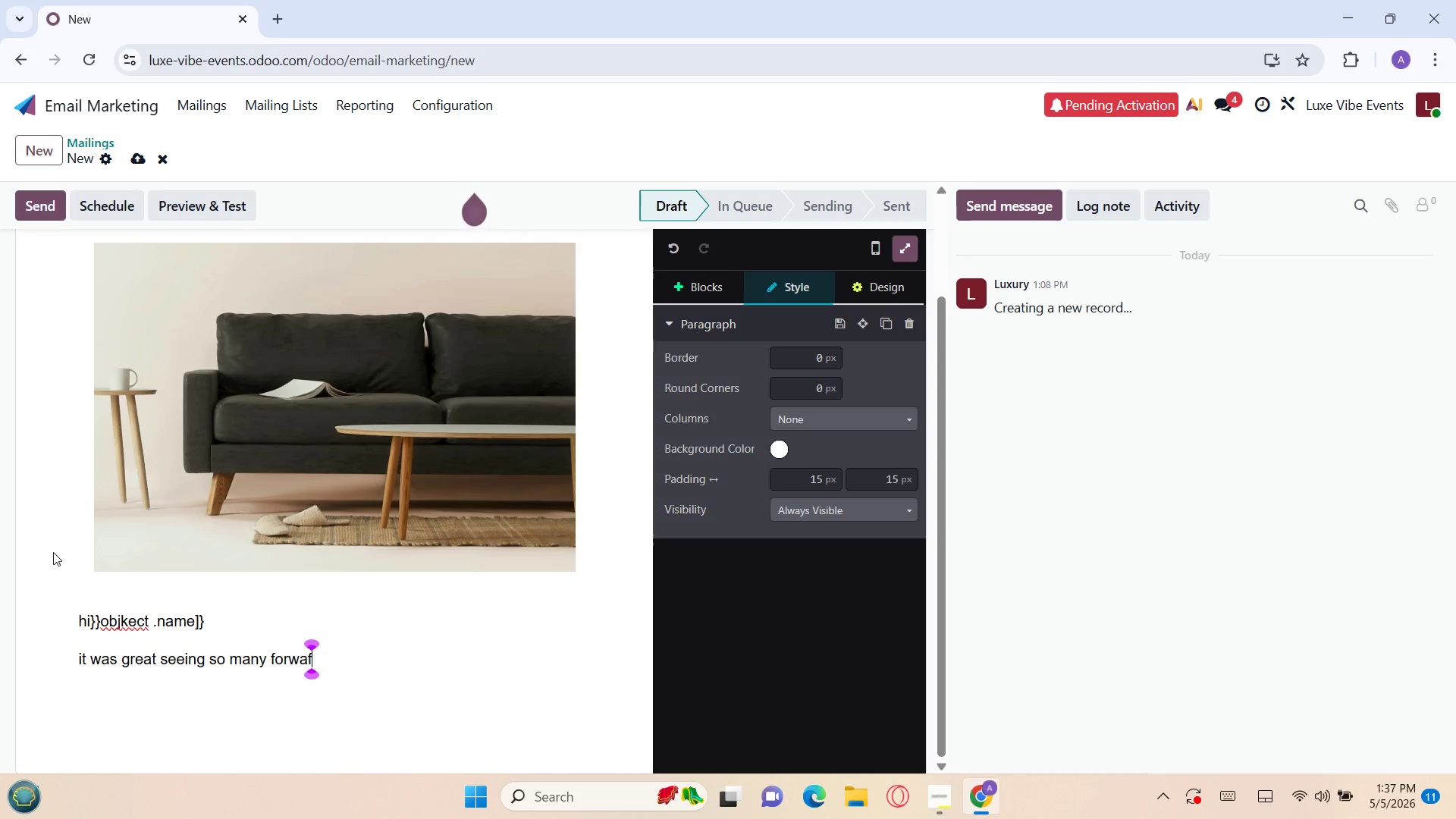 
key(Backspace)
 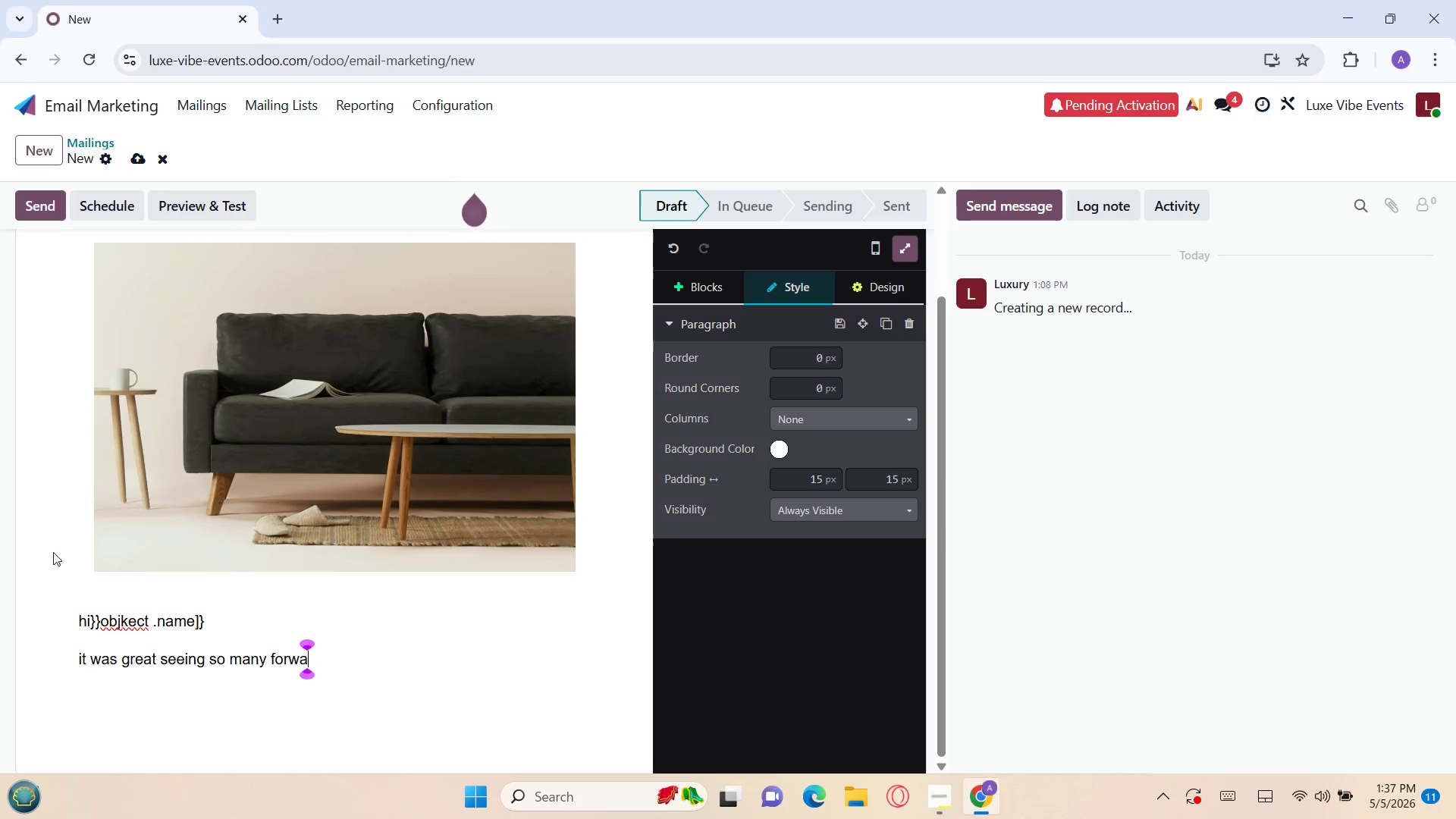 
key(J)
 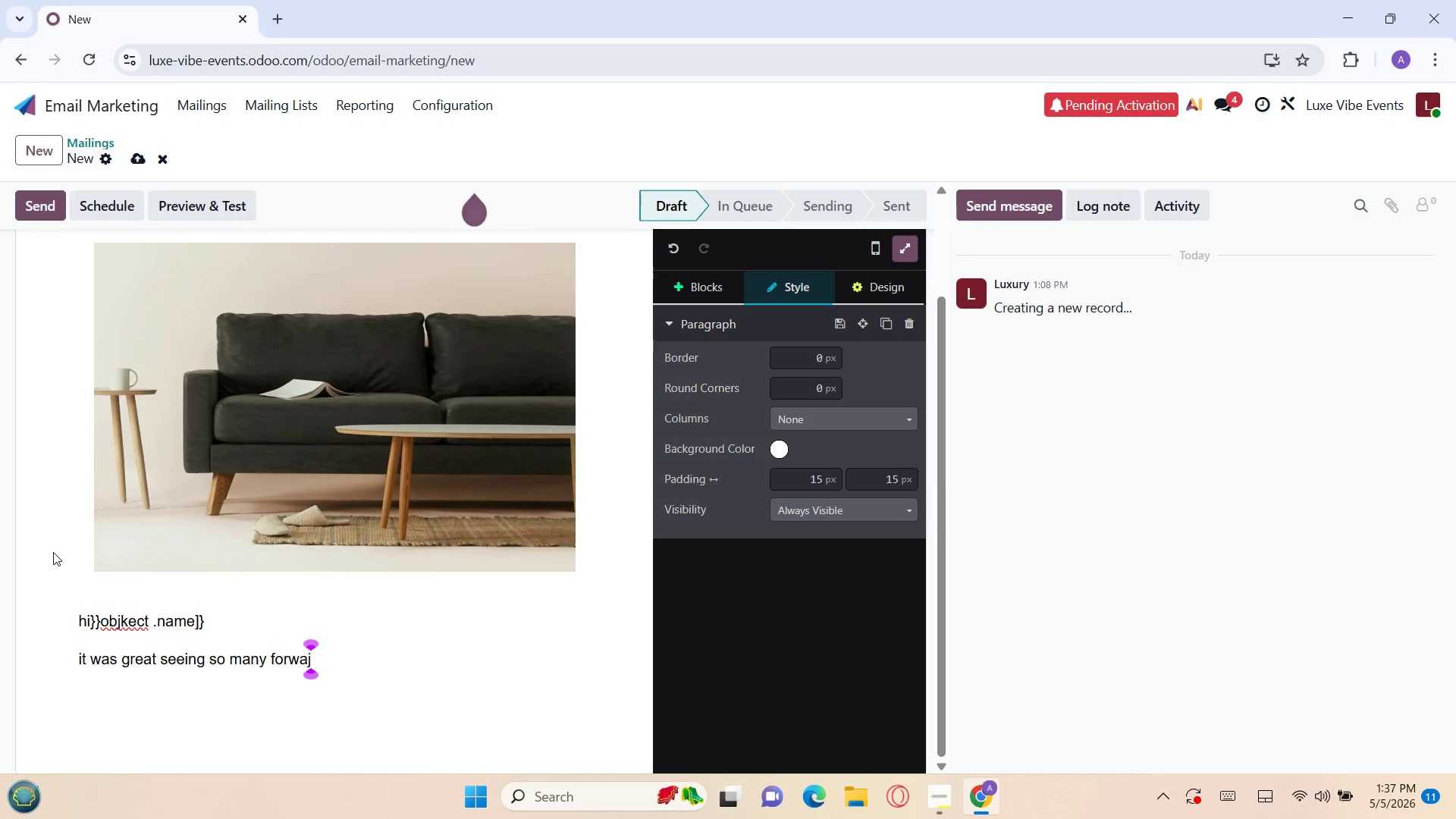 
key(Backspace)
 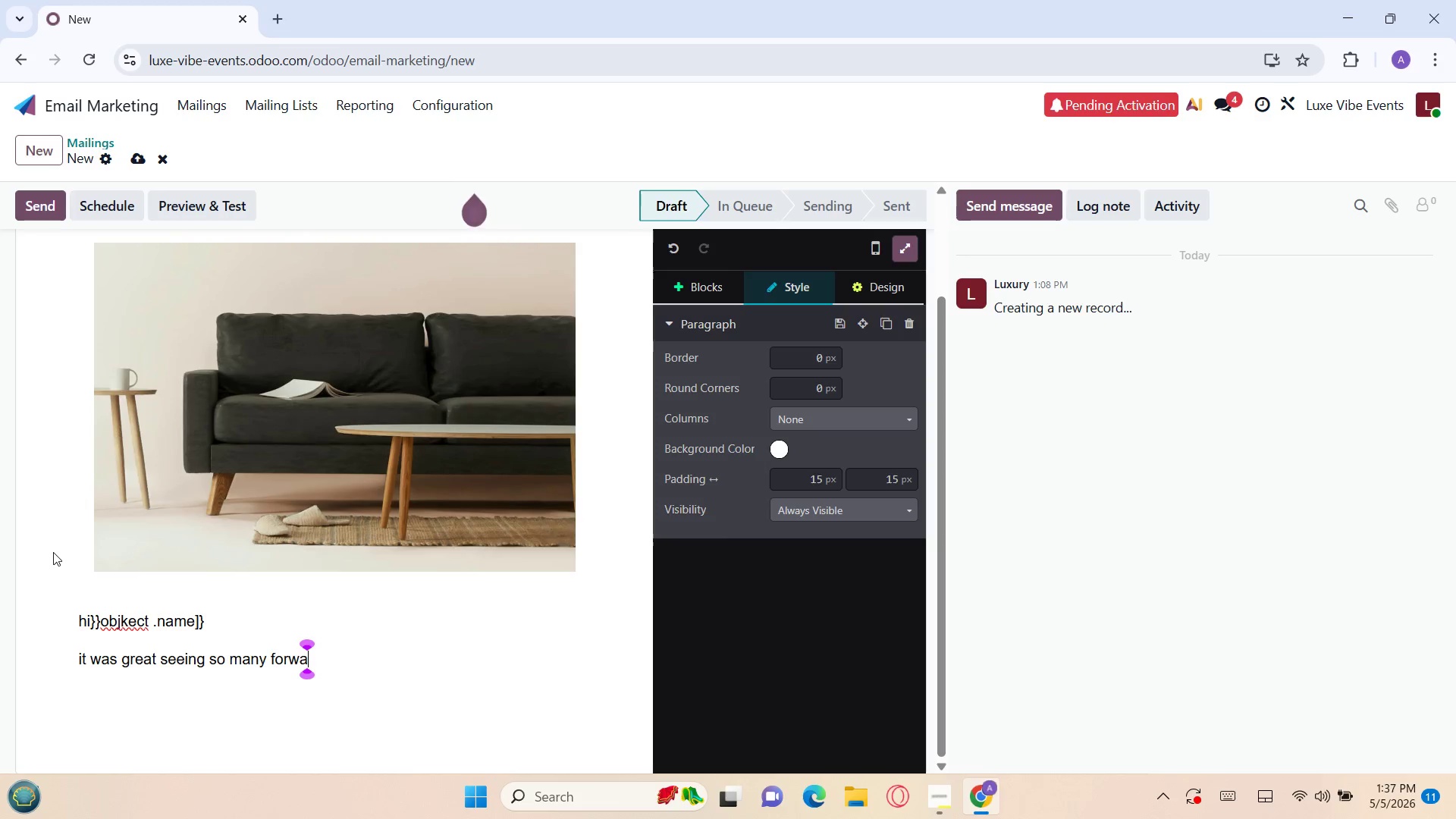 
key(T)
 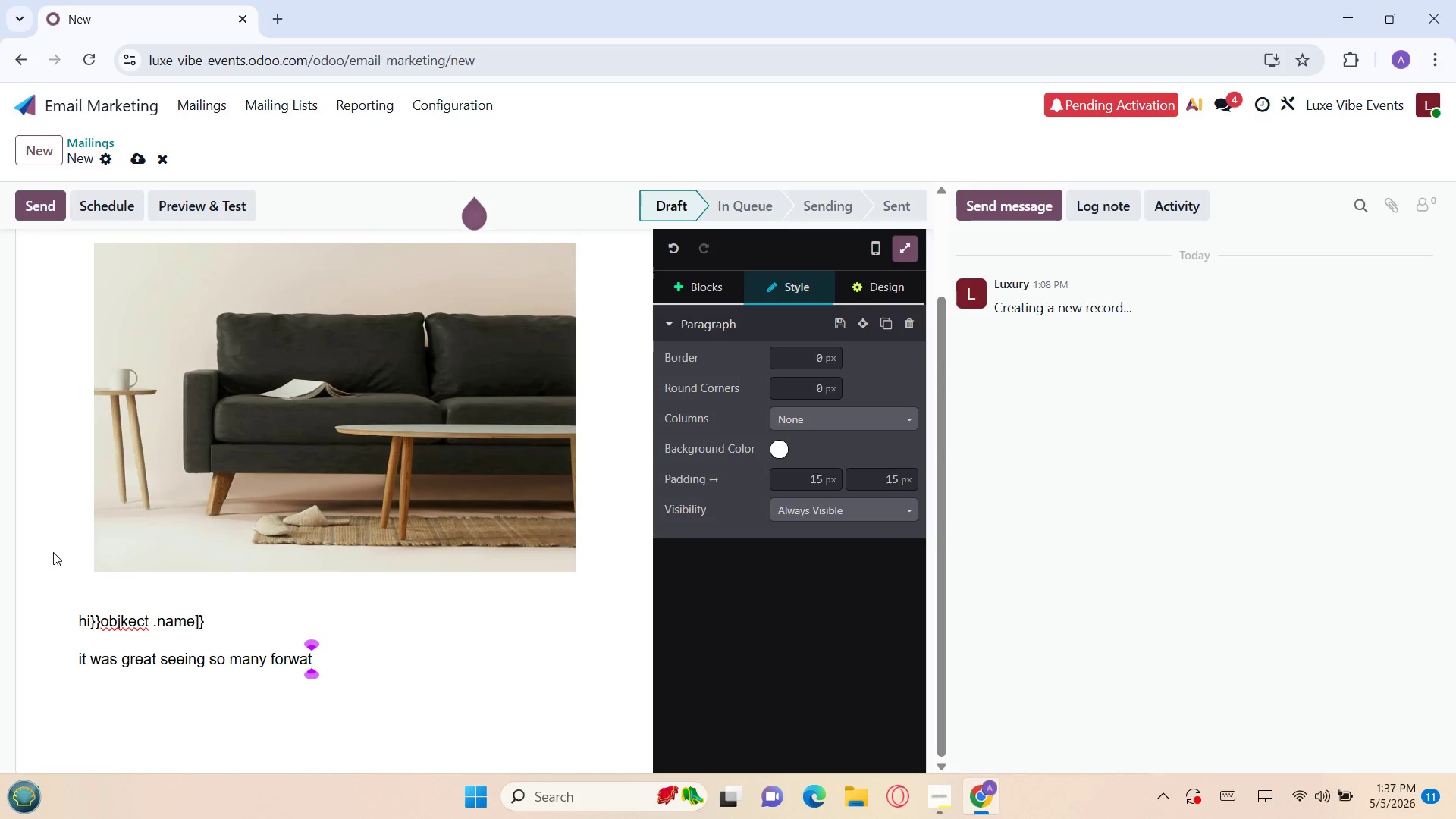 
key(Backspace)
 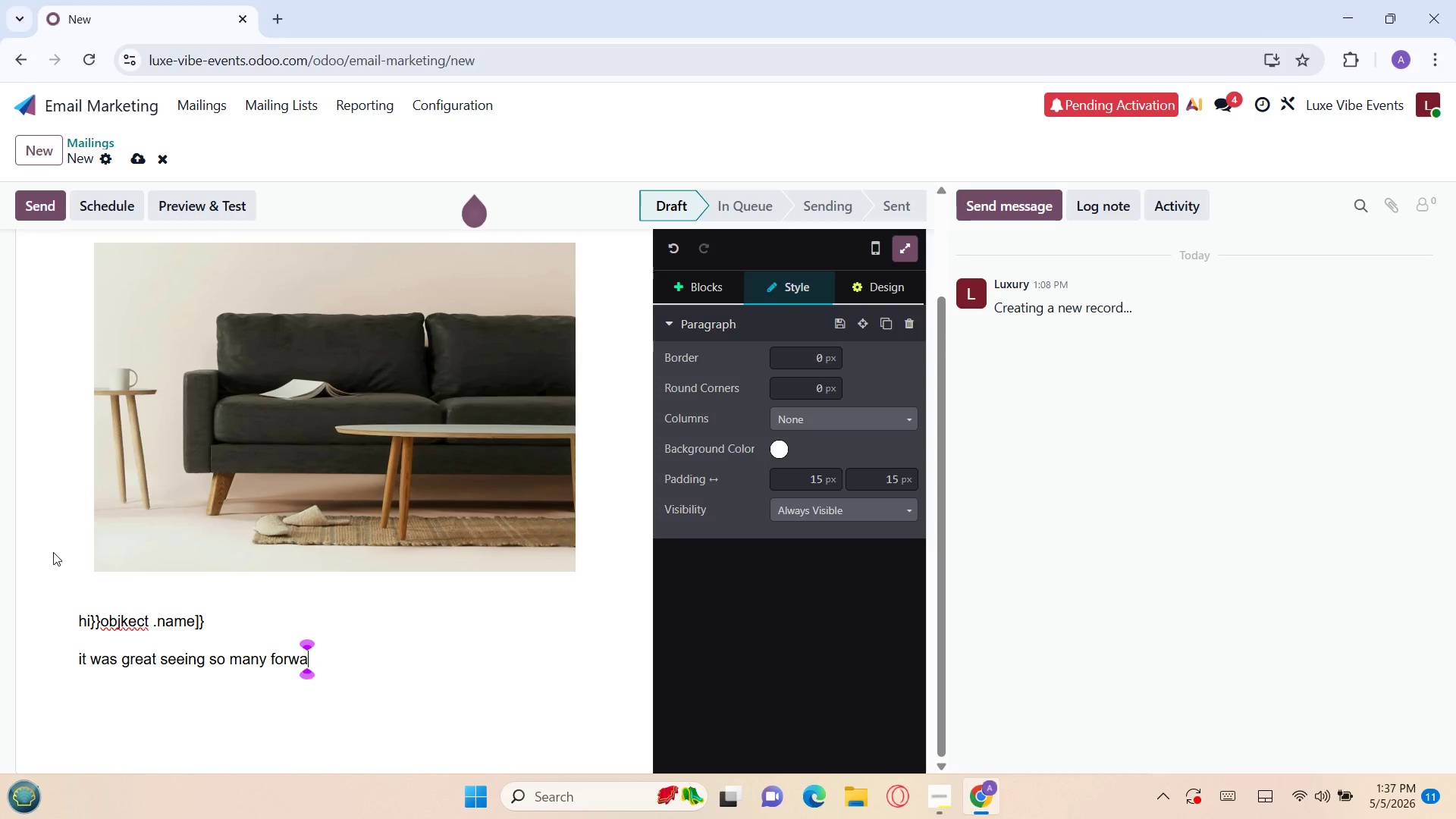 
key(R)
 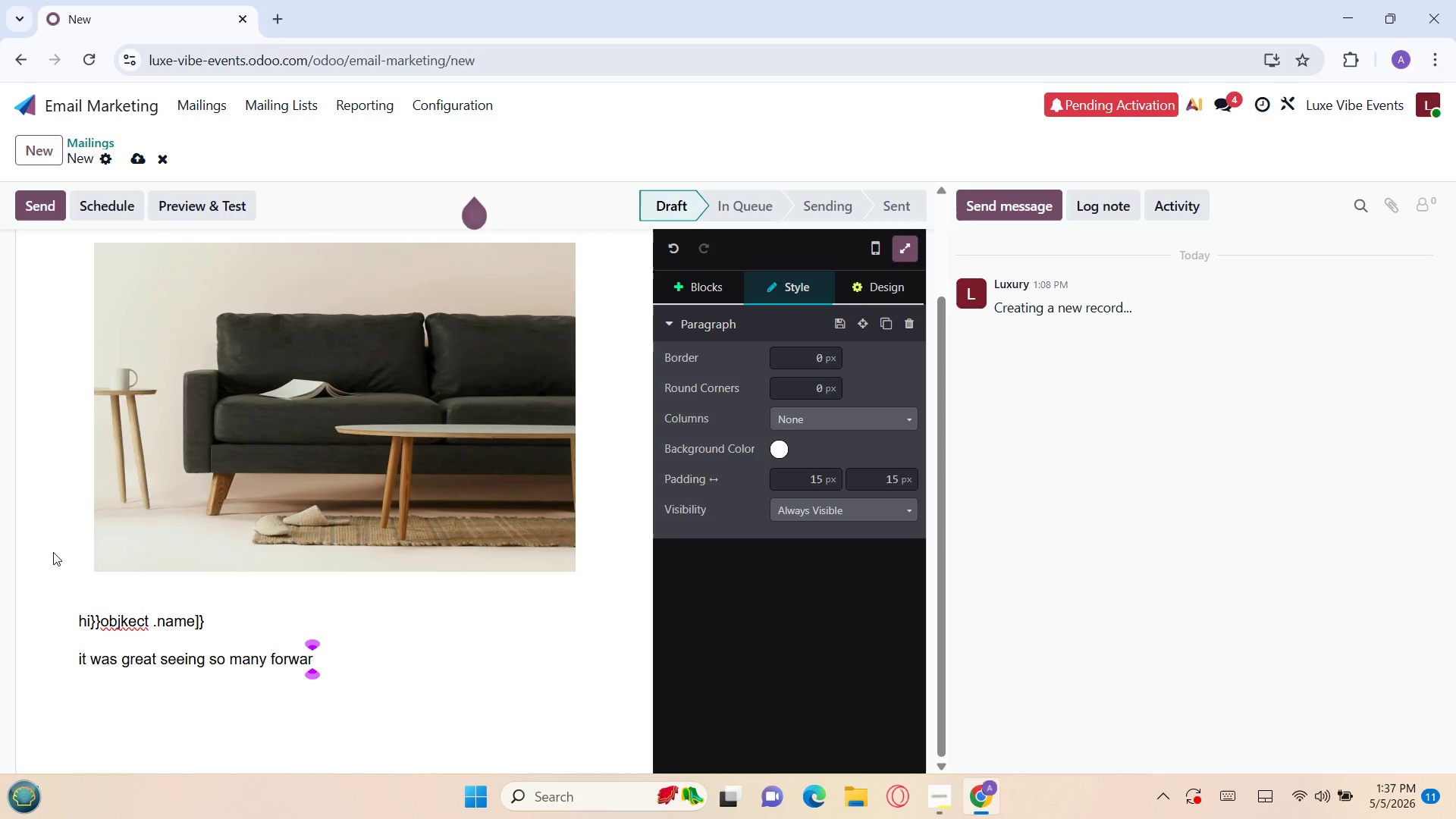 
key(B)
 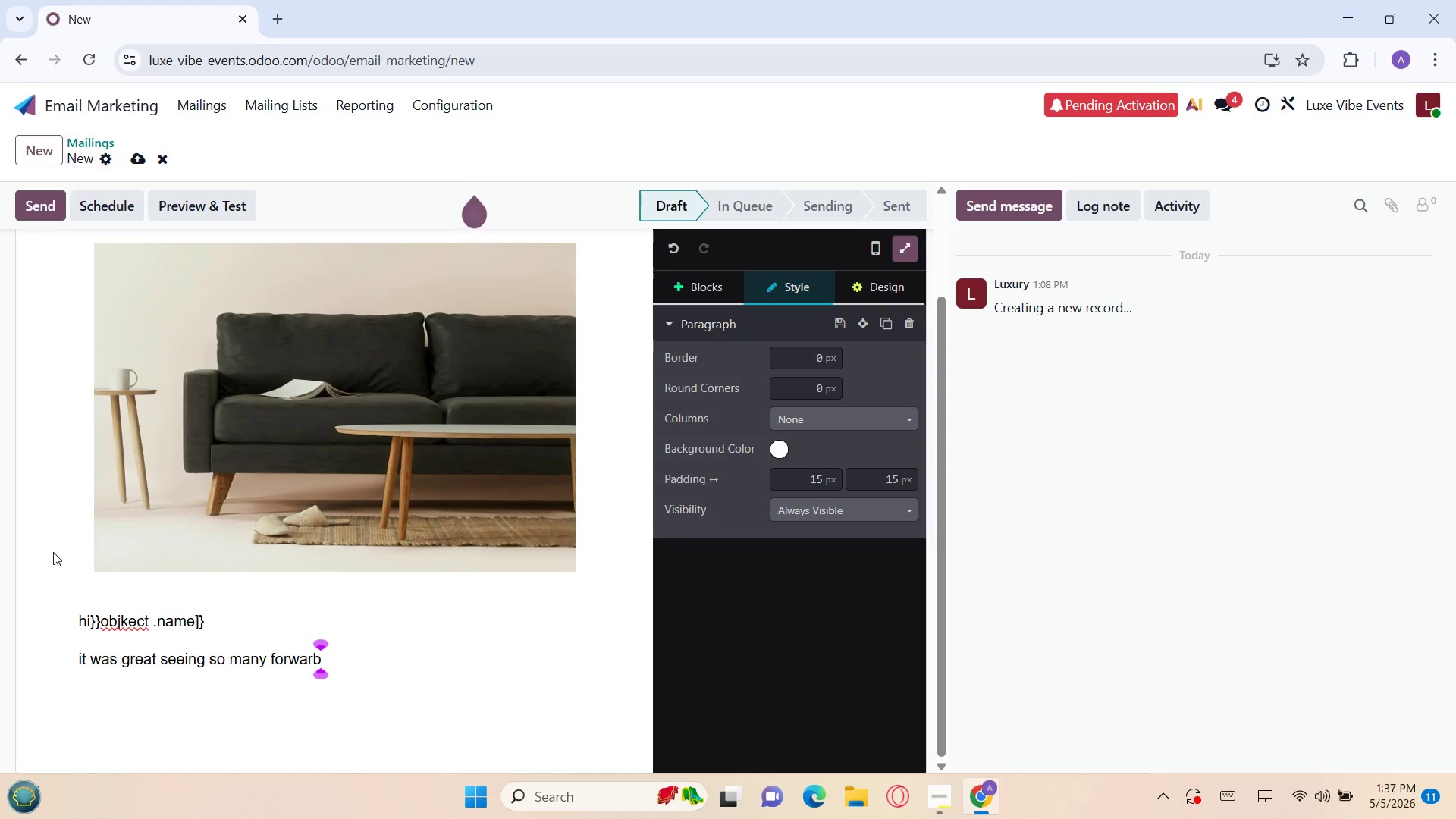 
key(Backspace)
 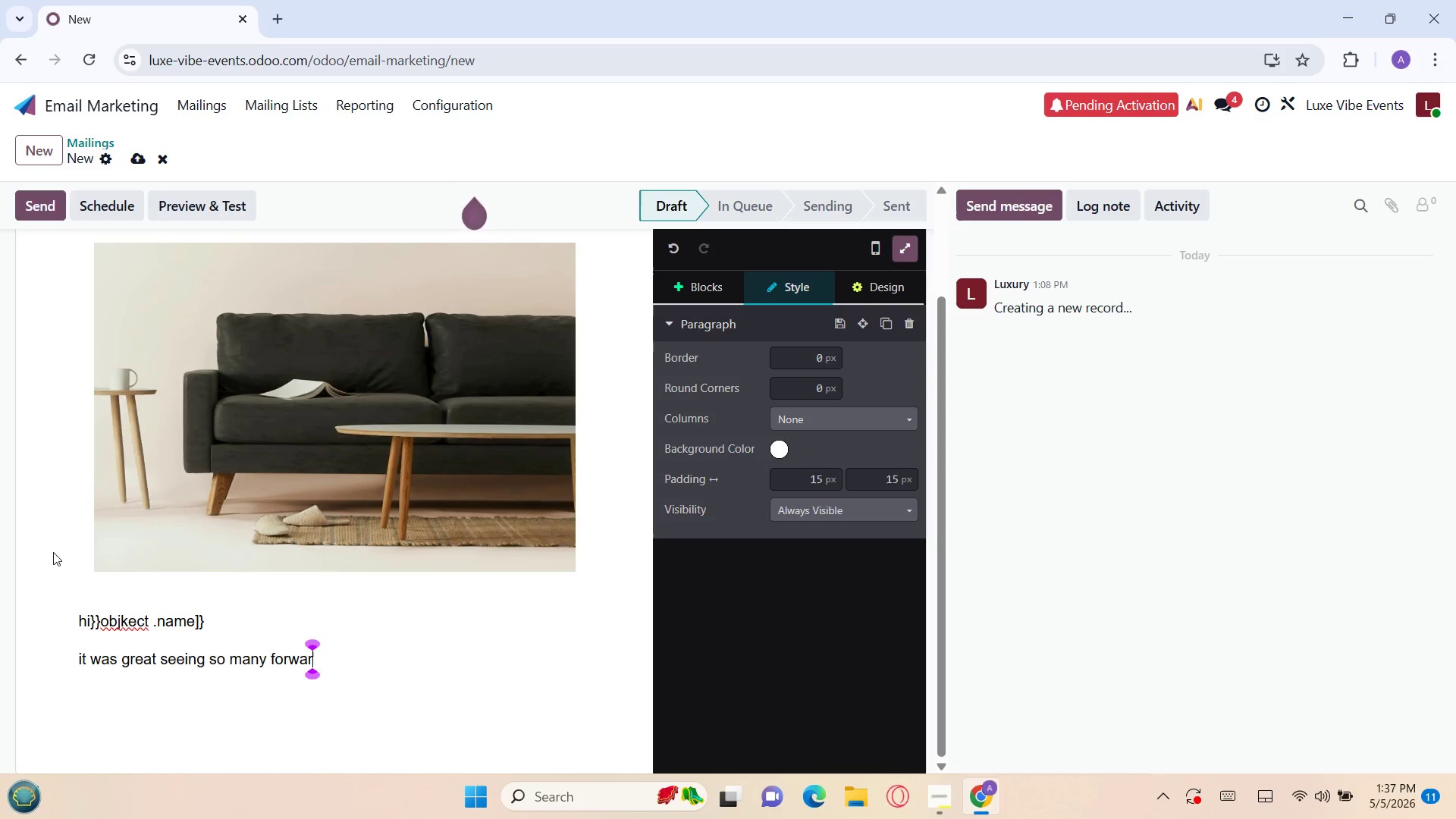 
key(D)
 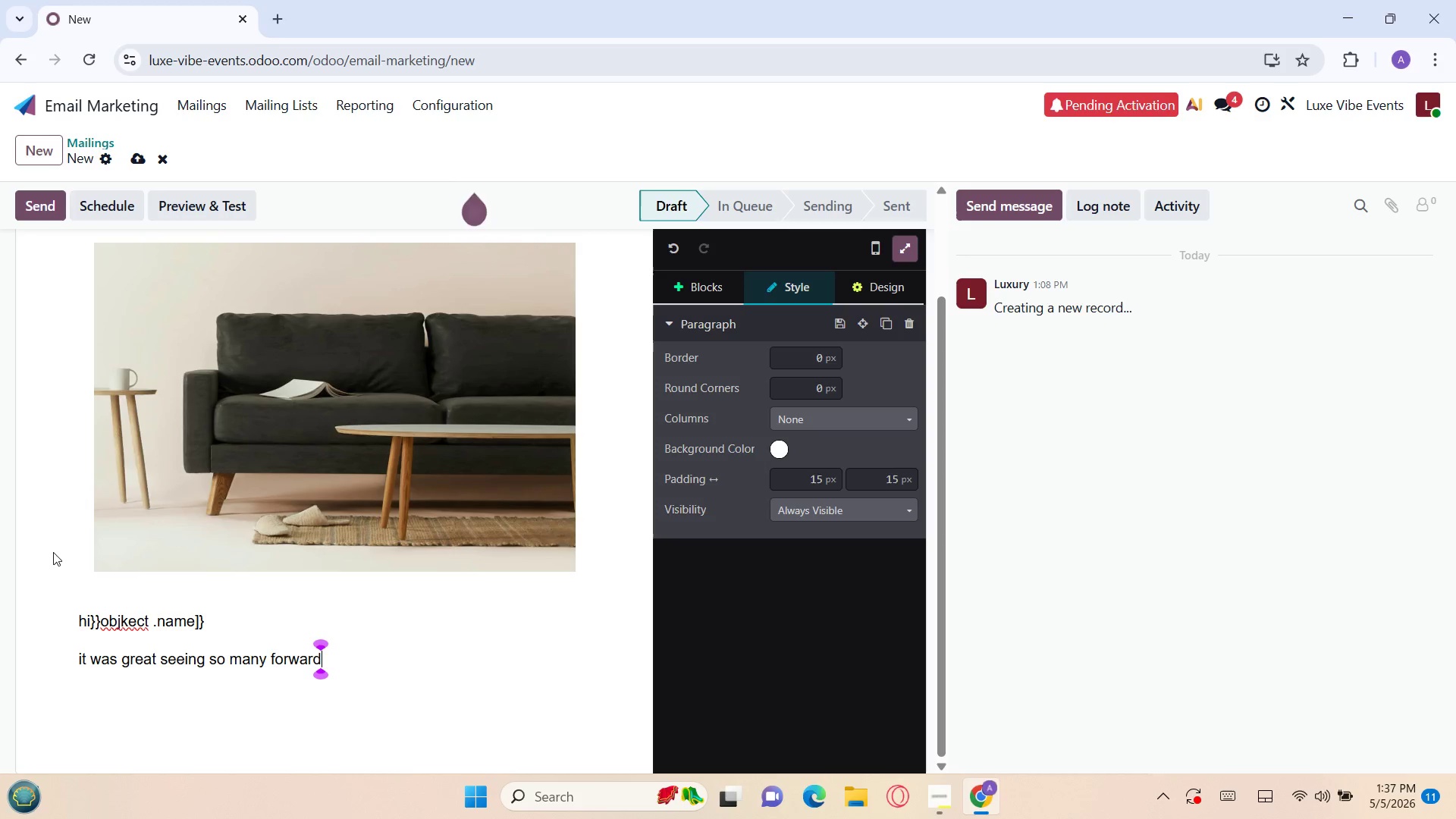 
wait(11.81)
 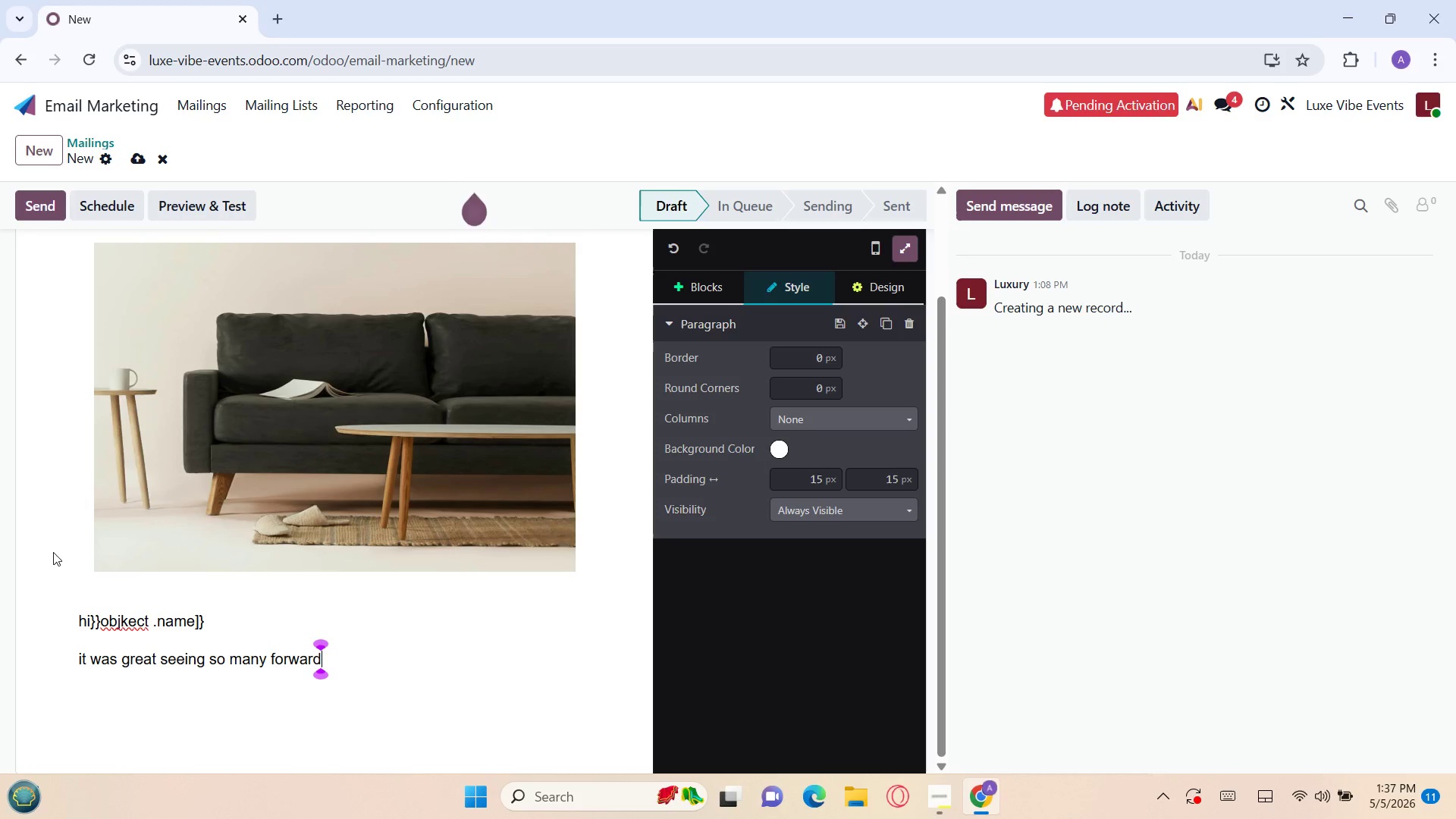 
key(Minus)
 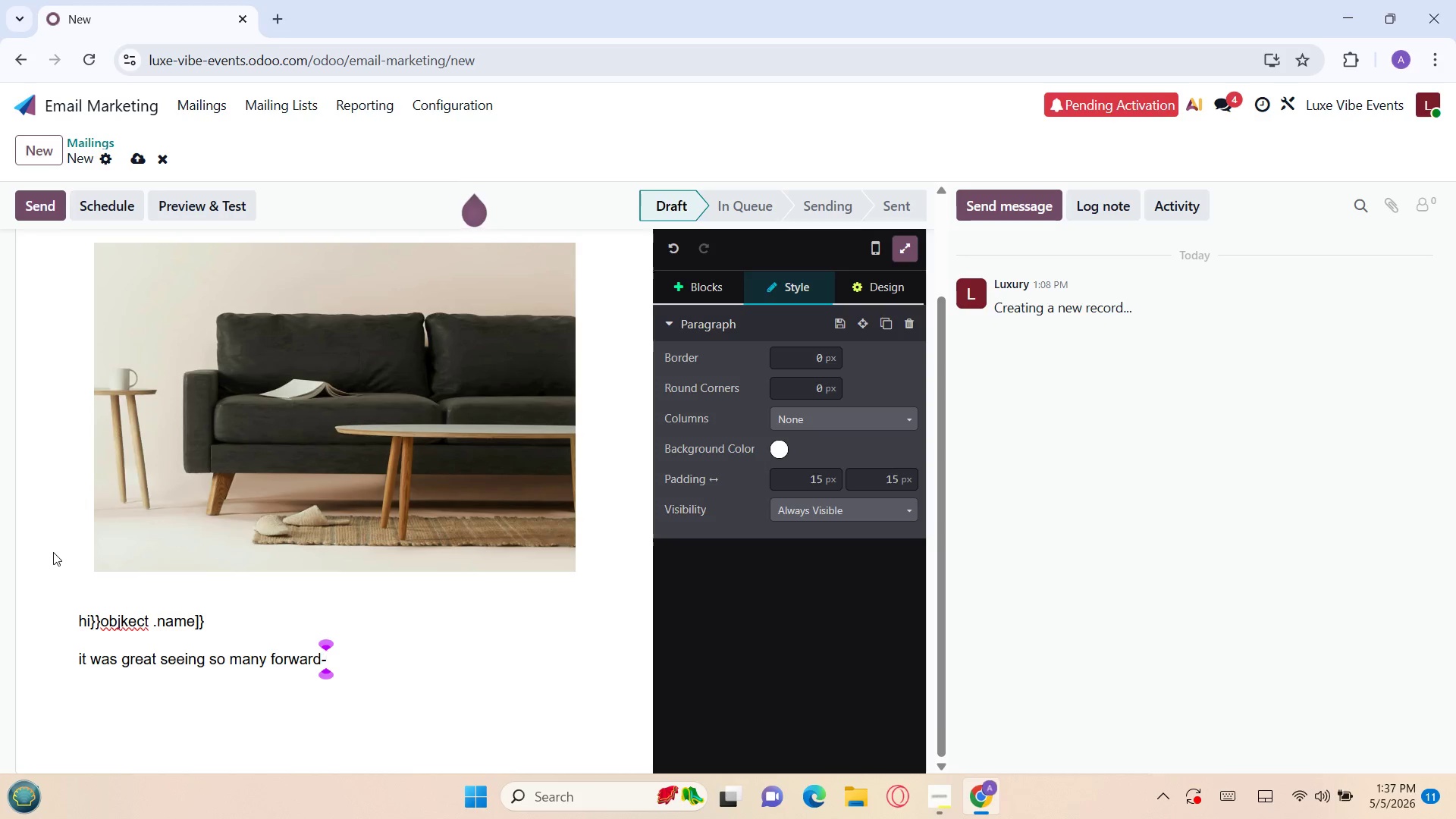 
key(T)
 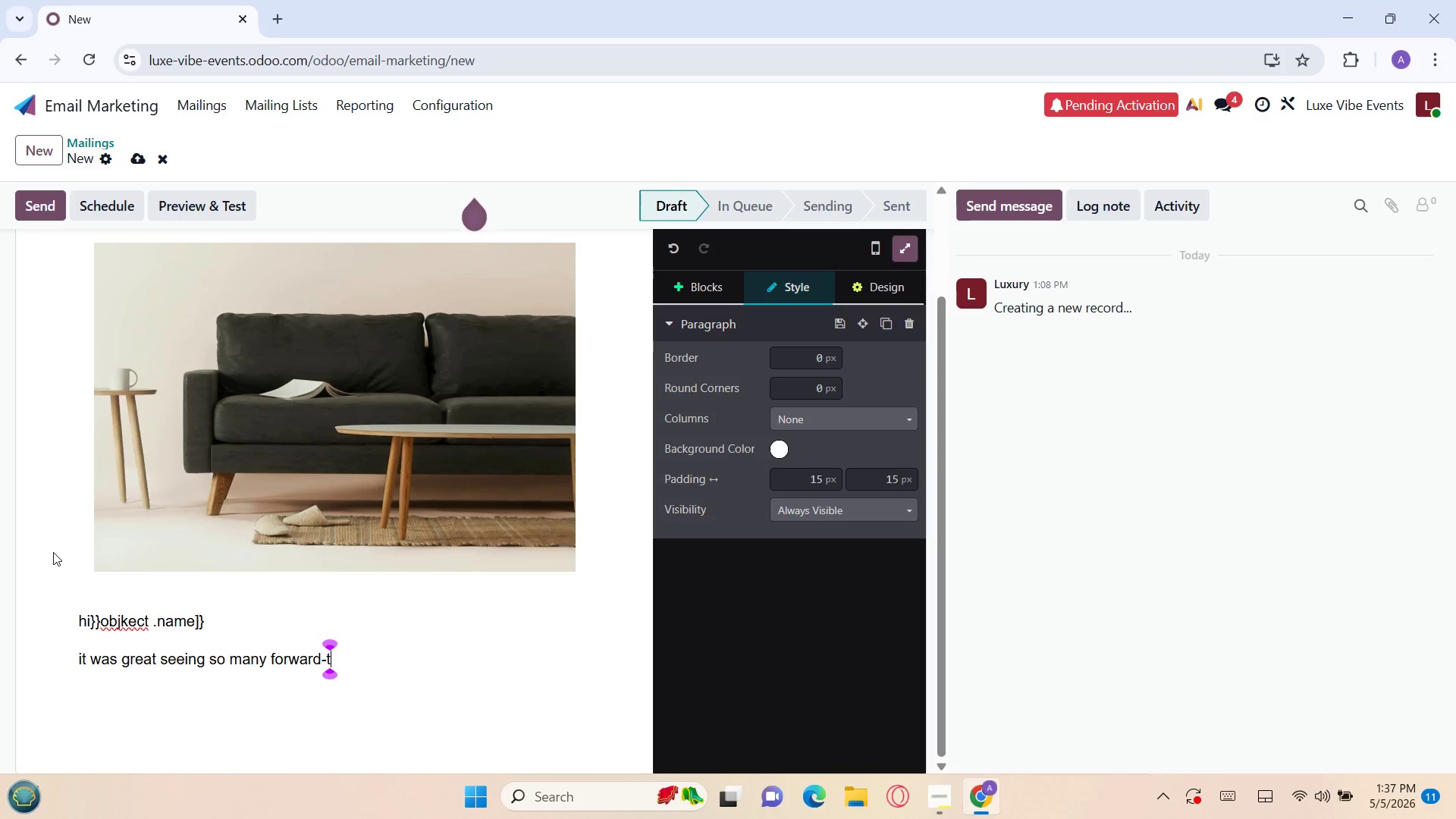 
key(S)
 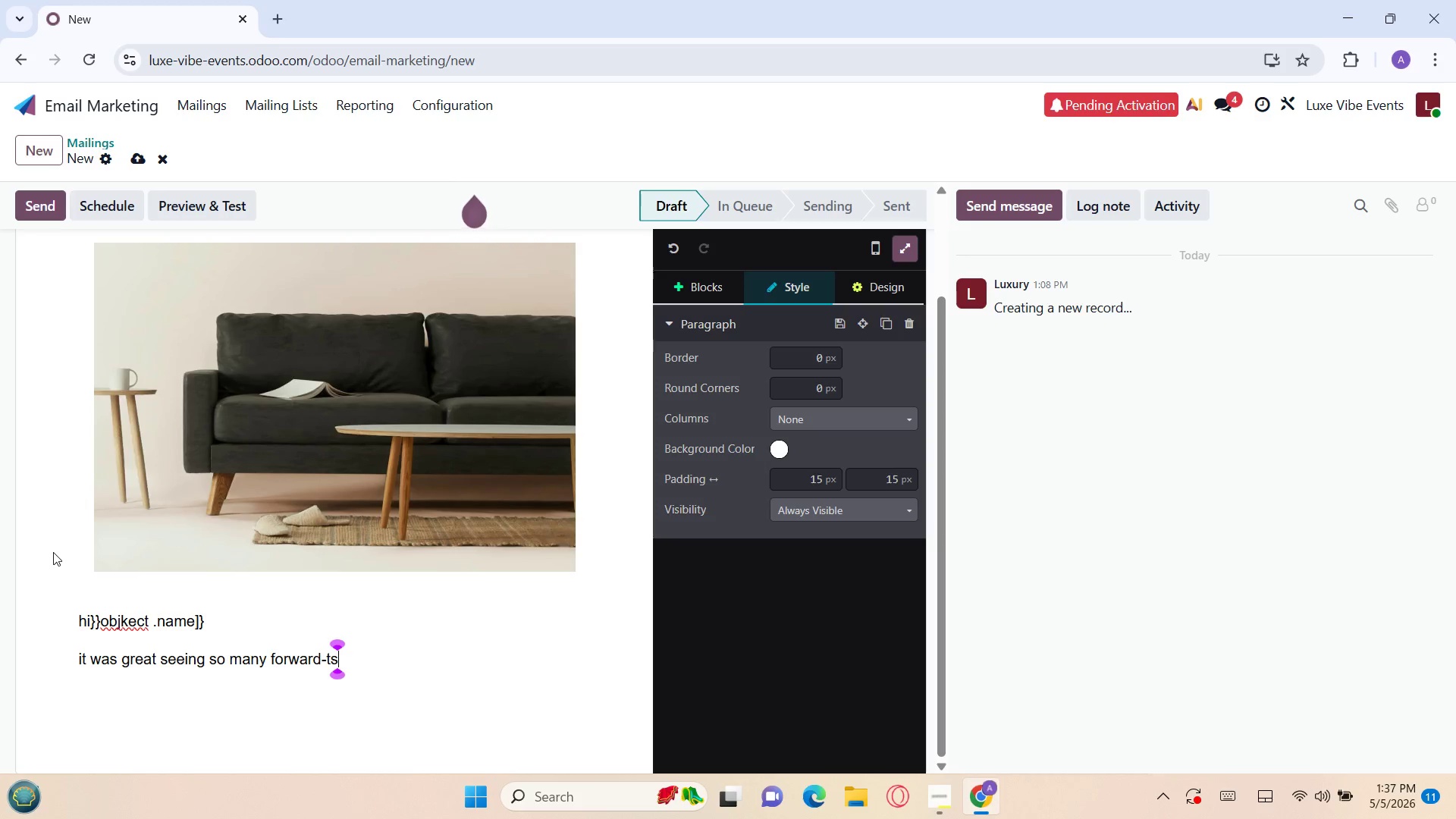 
key(Backspace)
 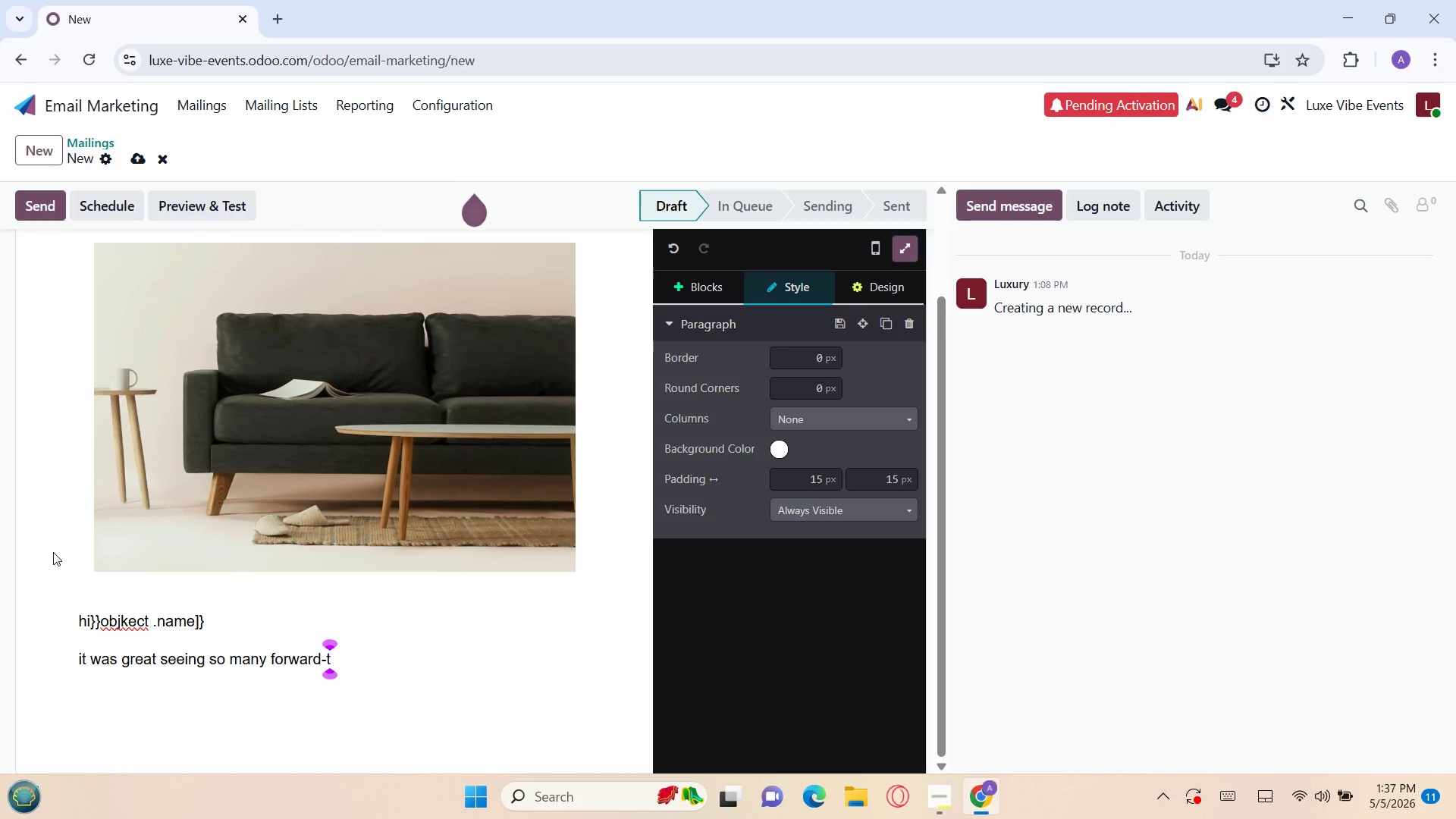 
key(Z)
 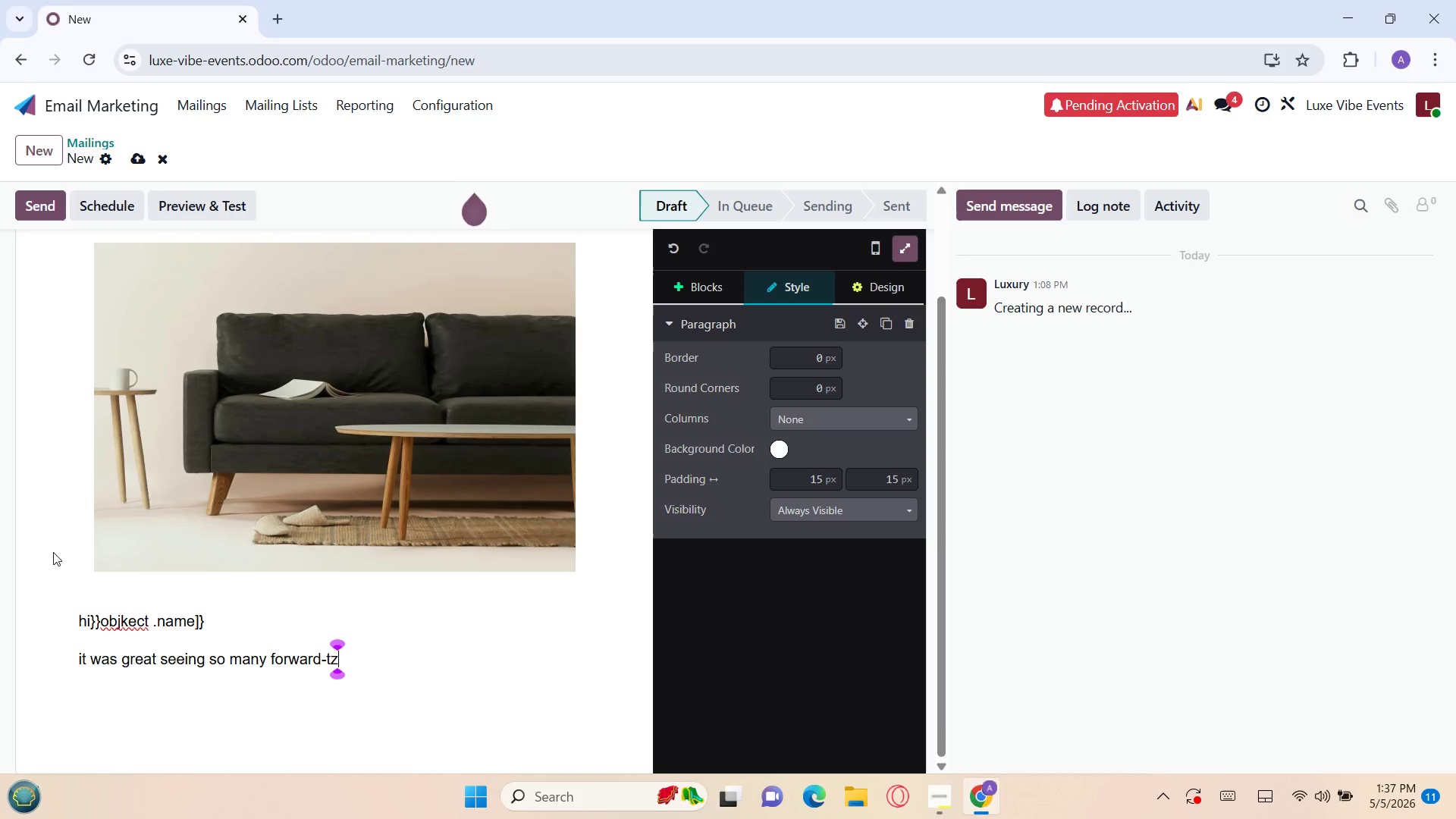 
key(Backspace)
 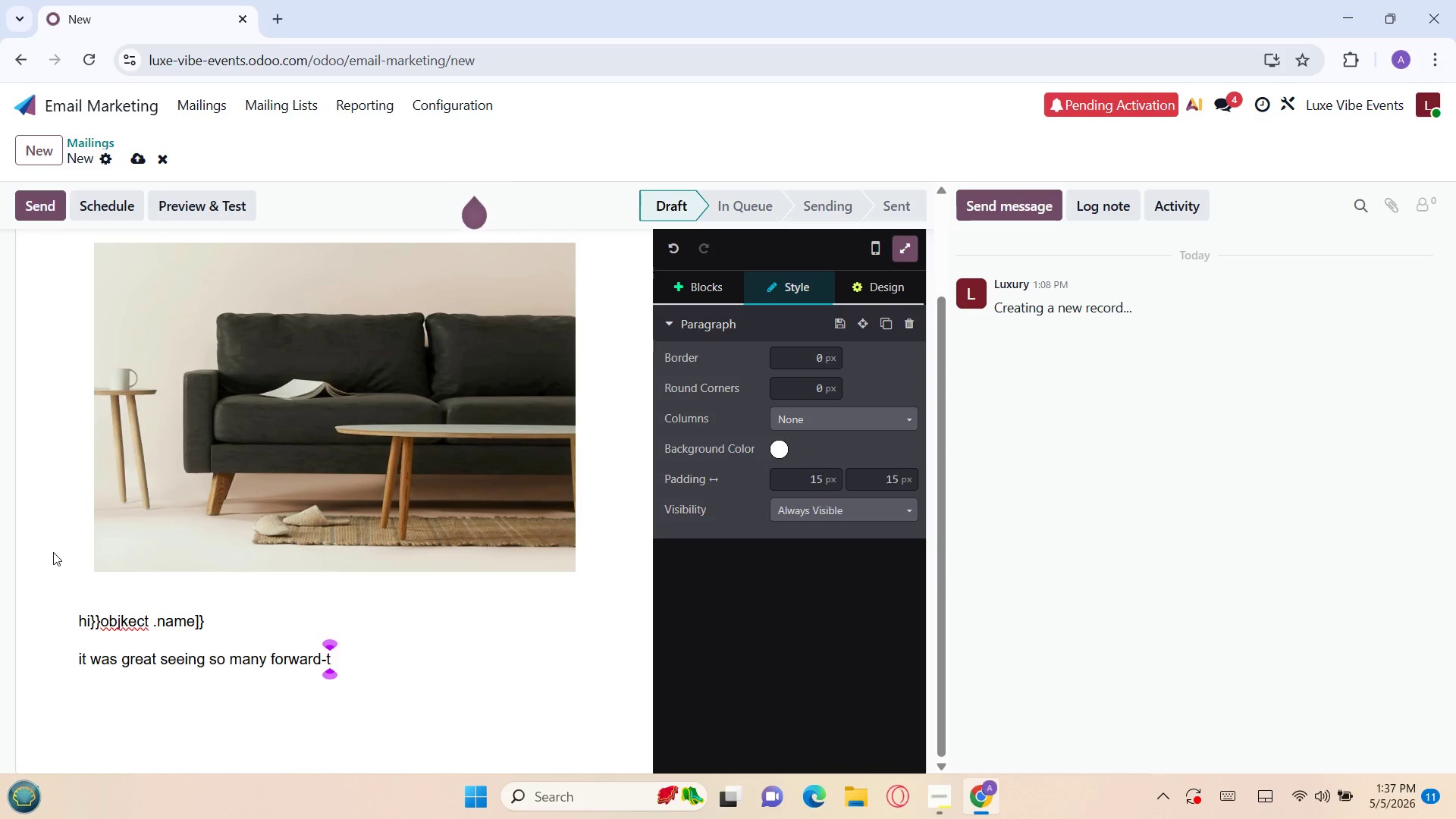 
key(C)
 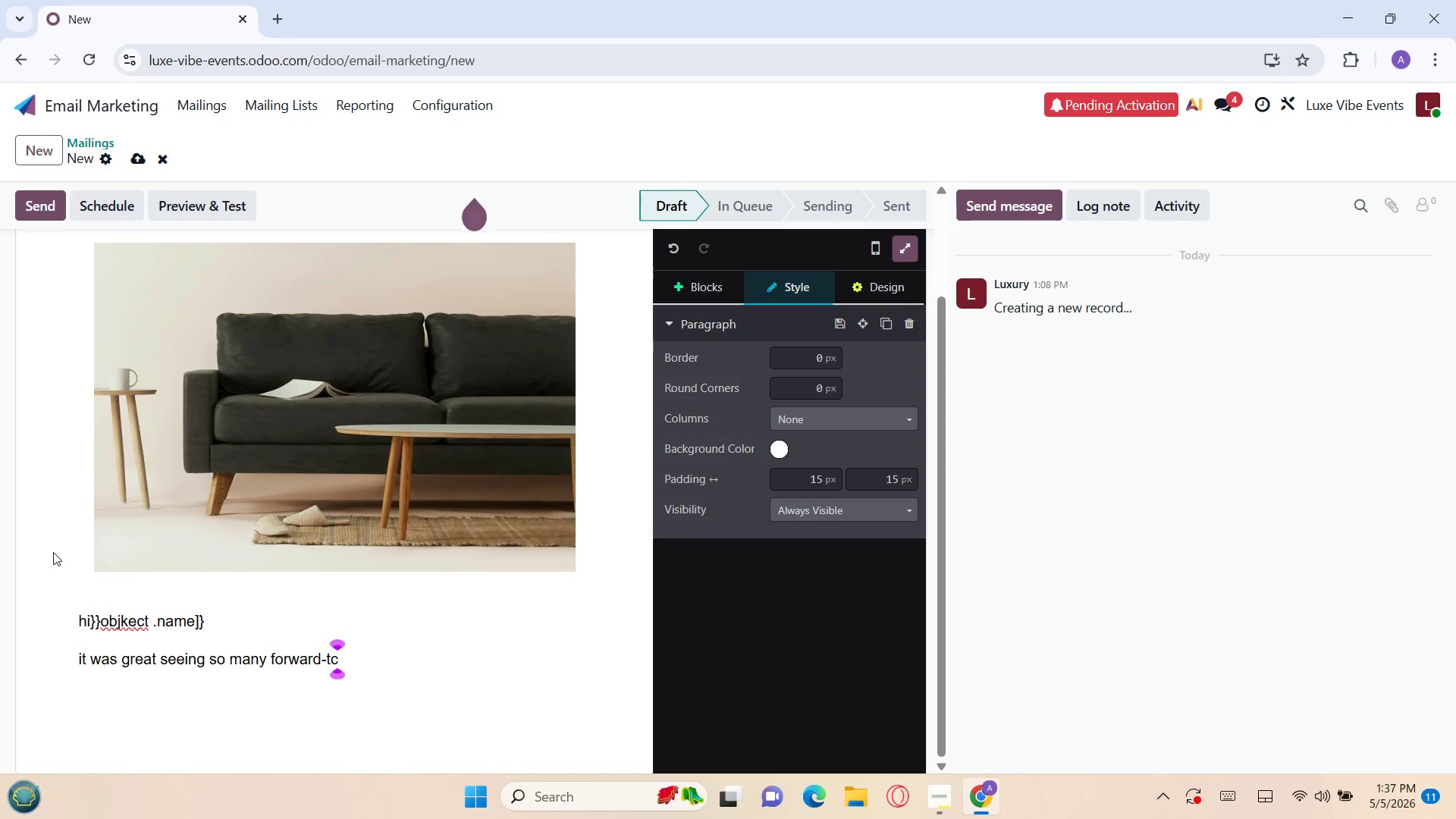 
key(Backspace)
 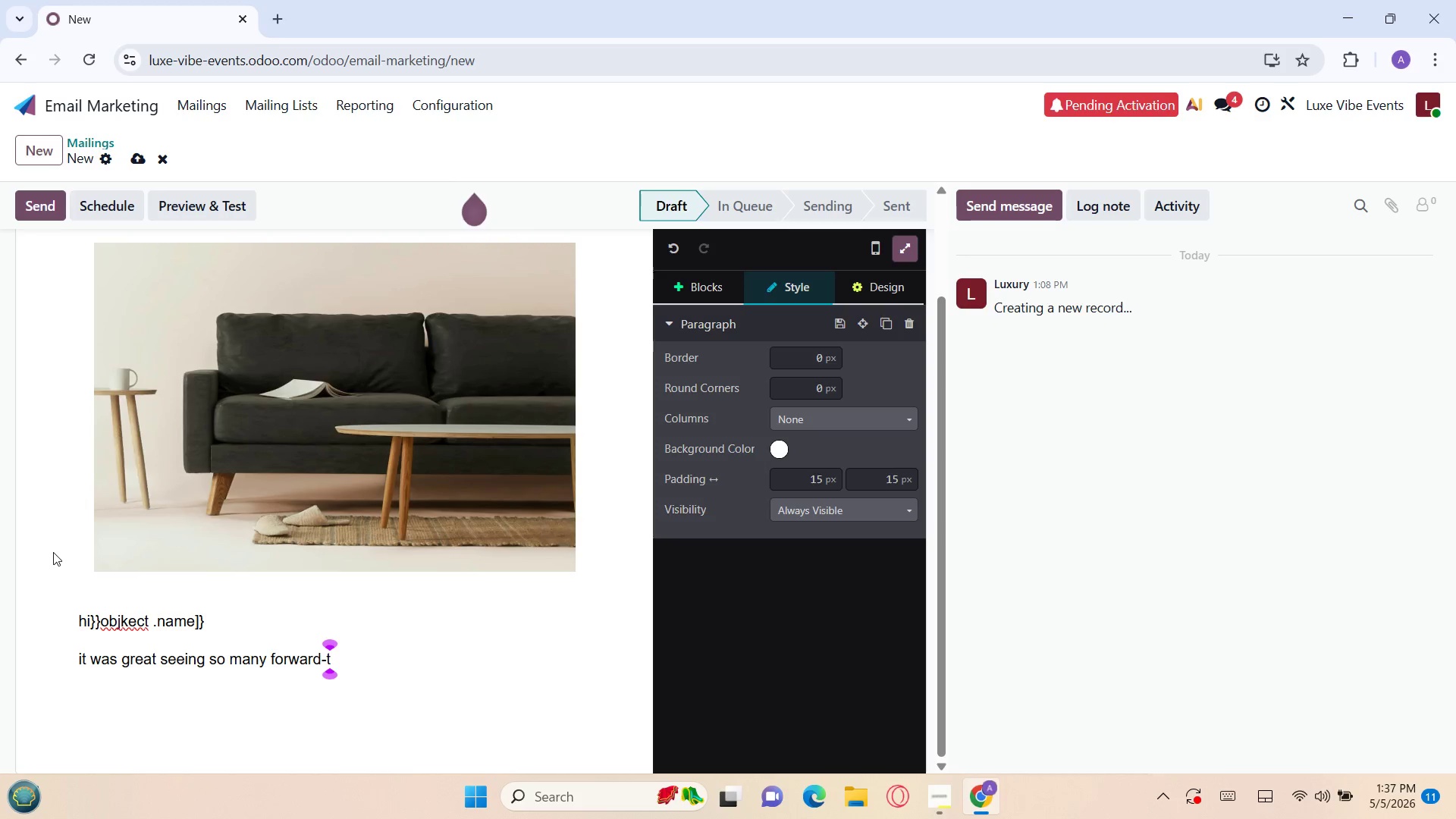 
key(G)
 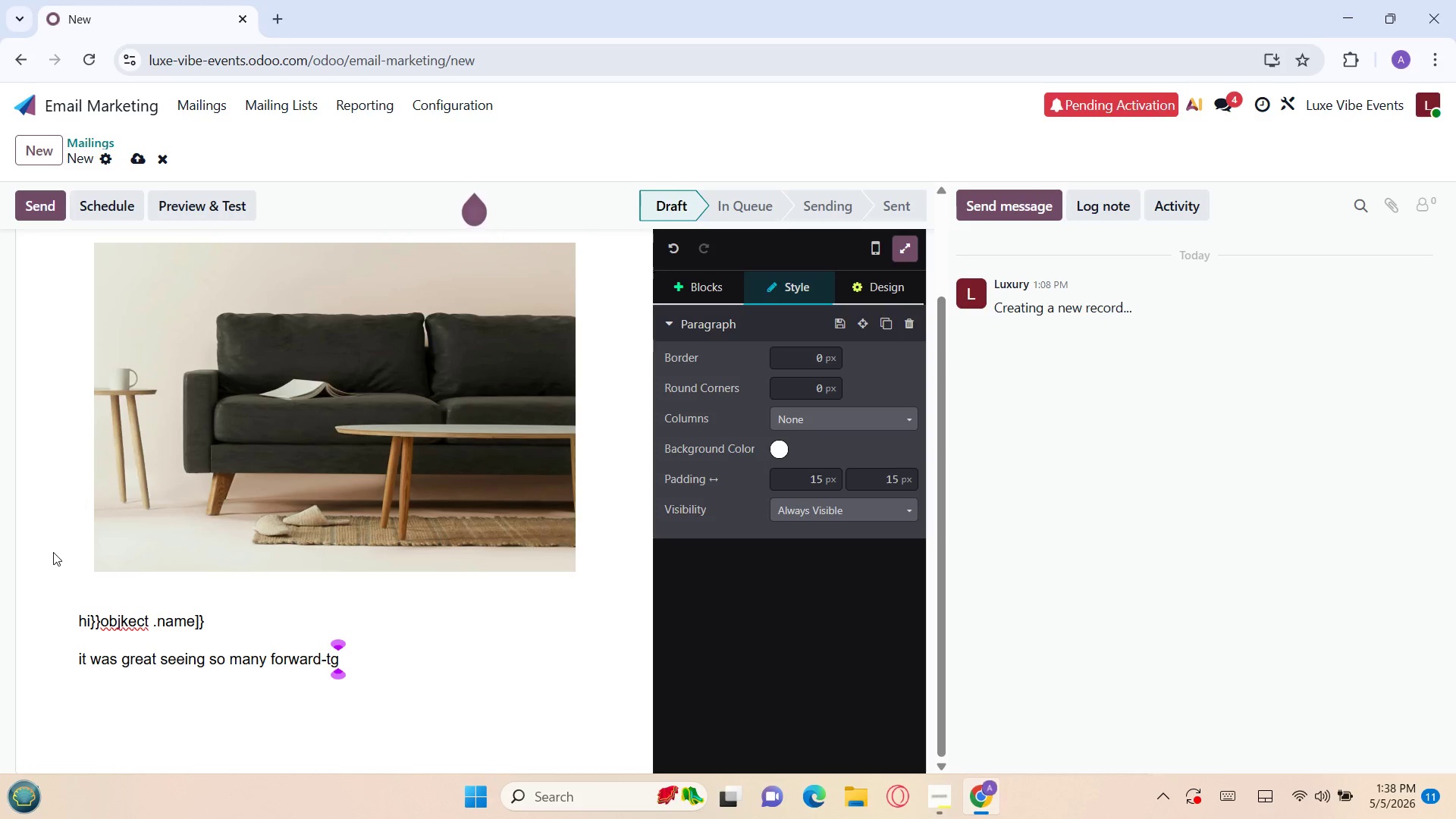 
key(Backspace)
 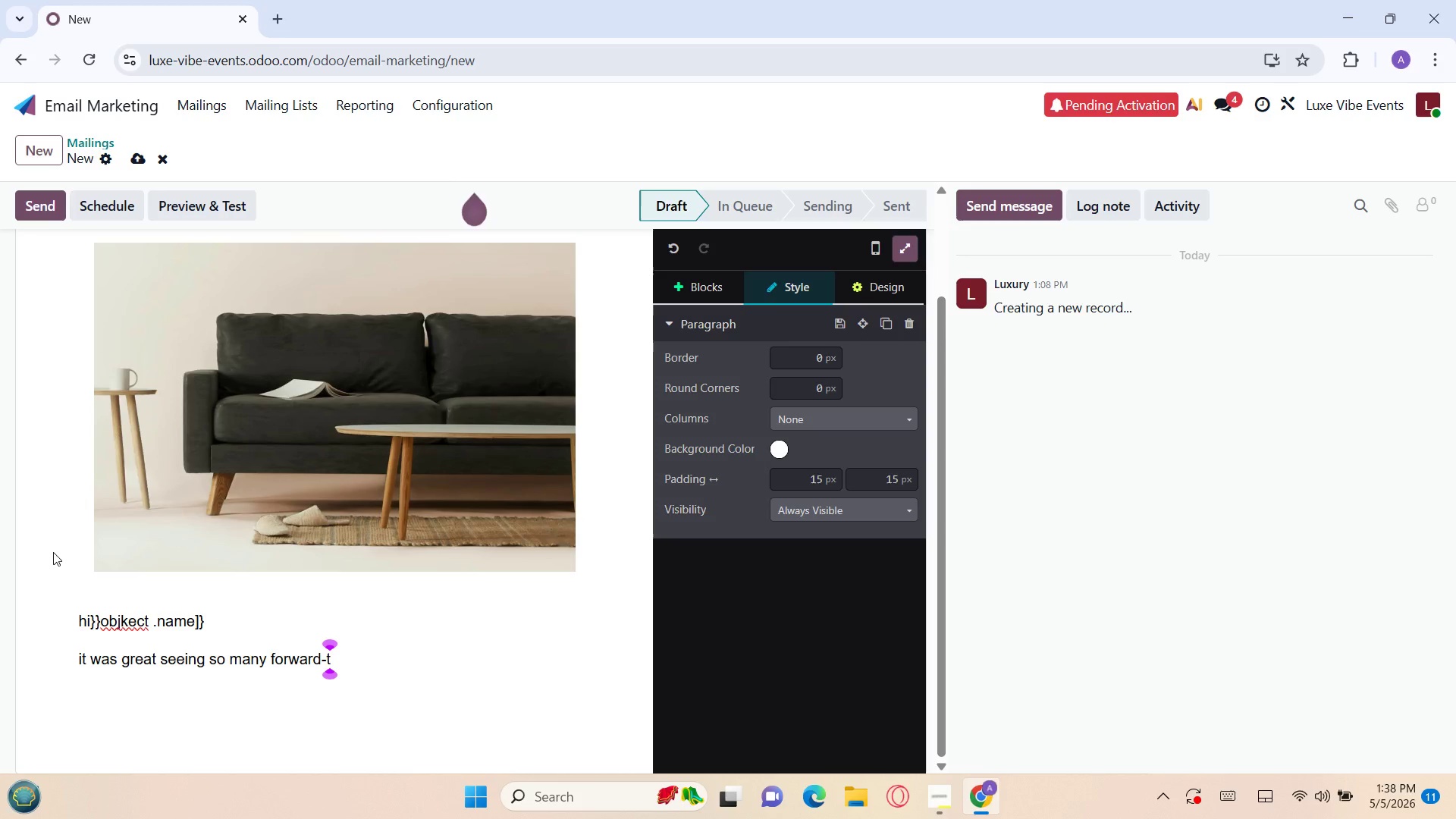 
key(H)
 